 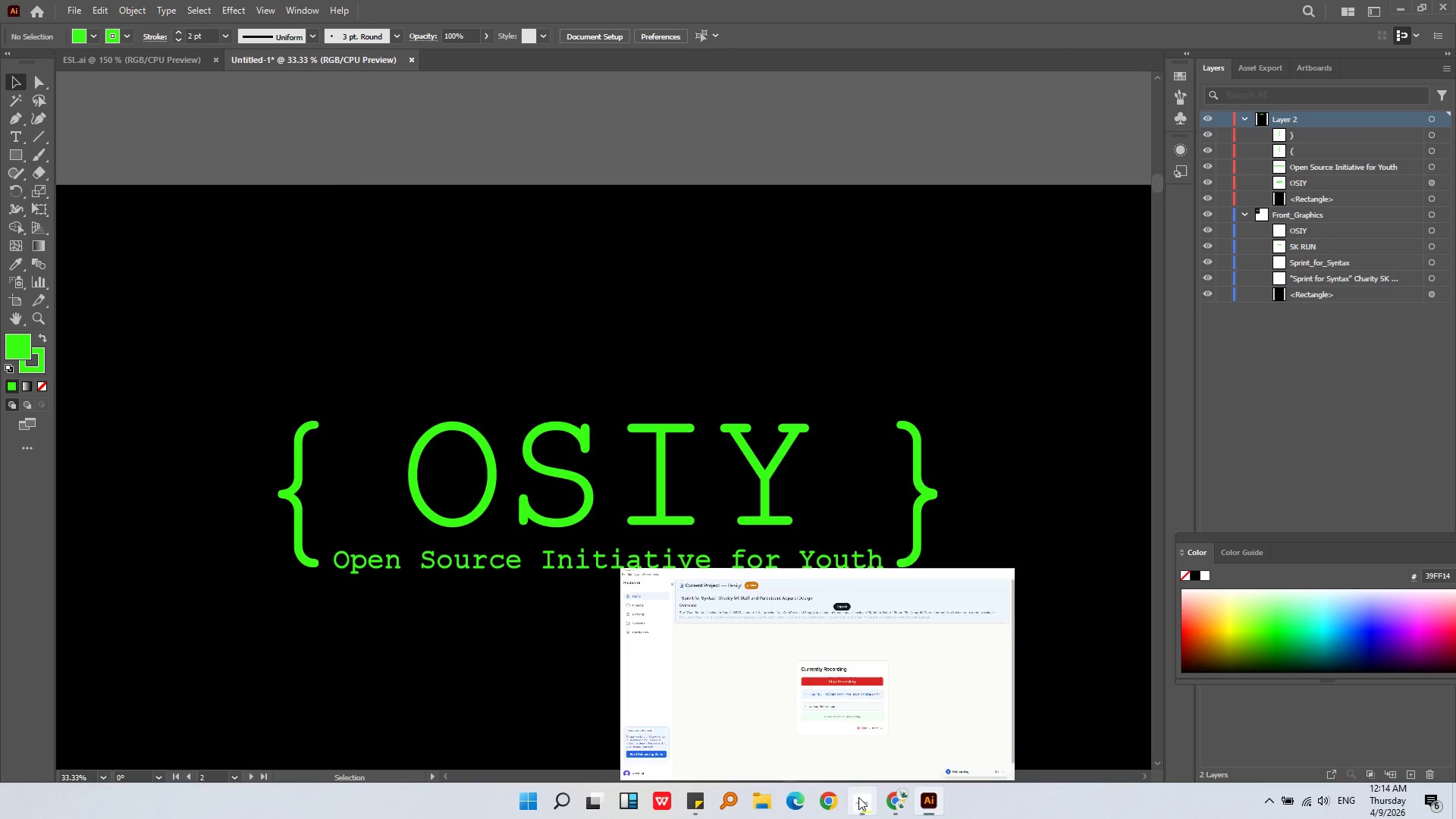 
scroll: coordinate [654, 454], scroll_direction: down, amount: 2.0
 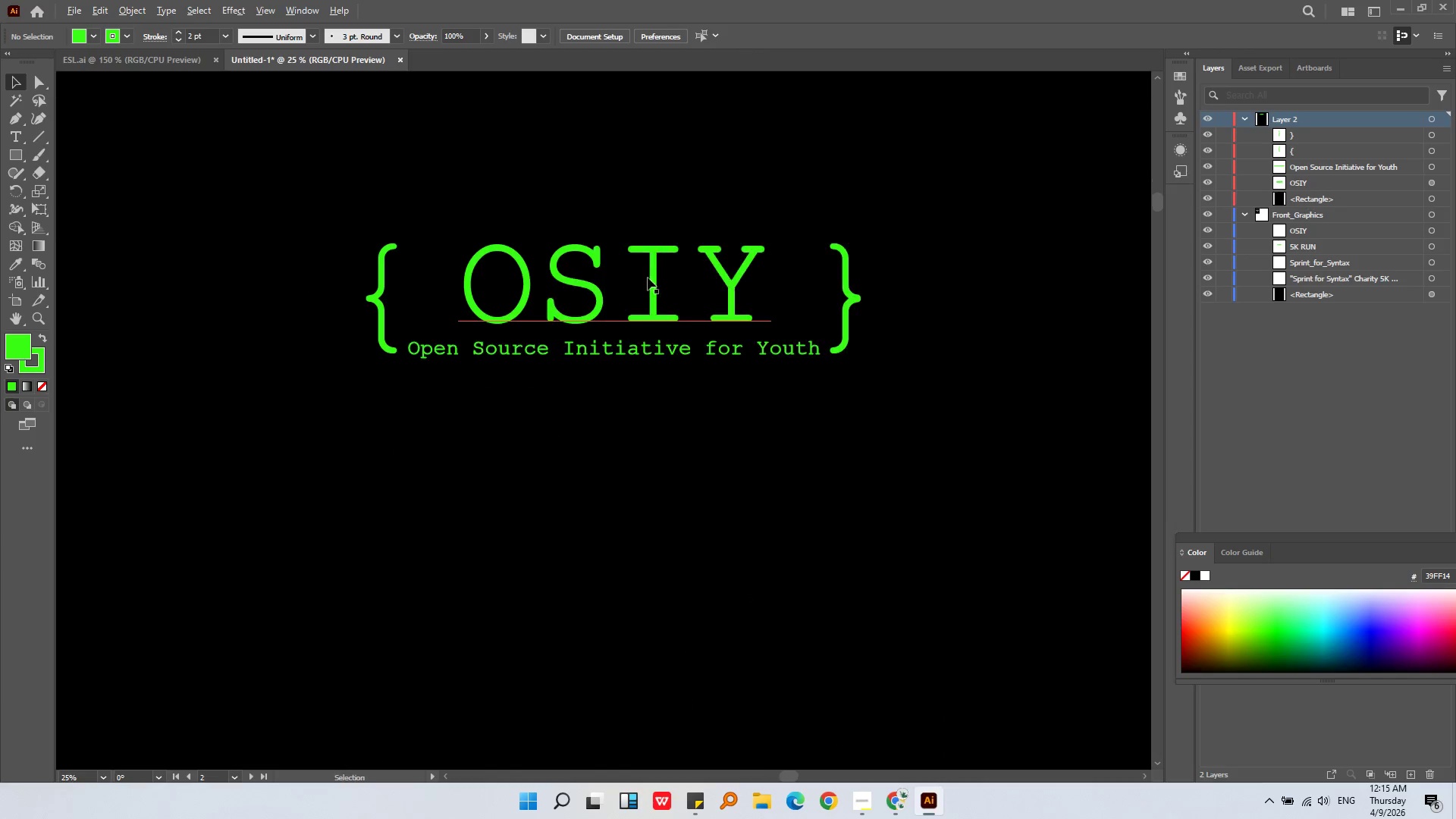 
left_click([679, 202])
 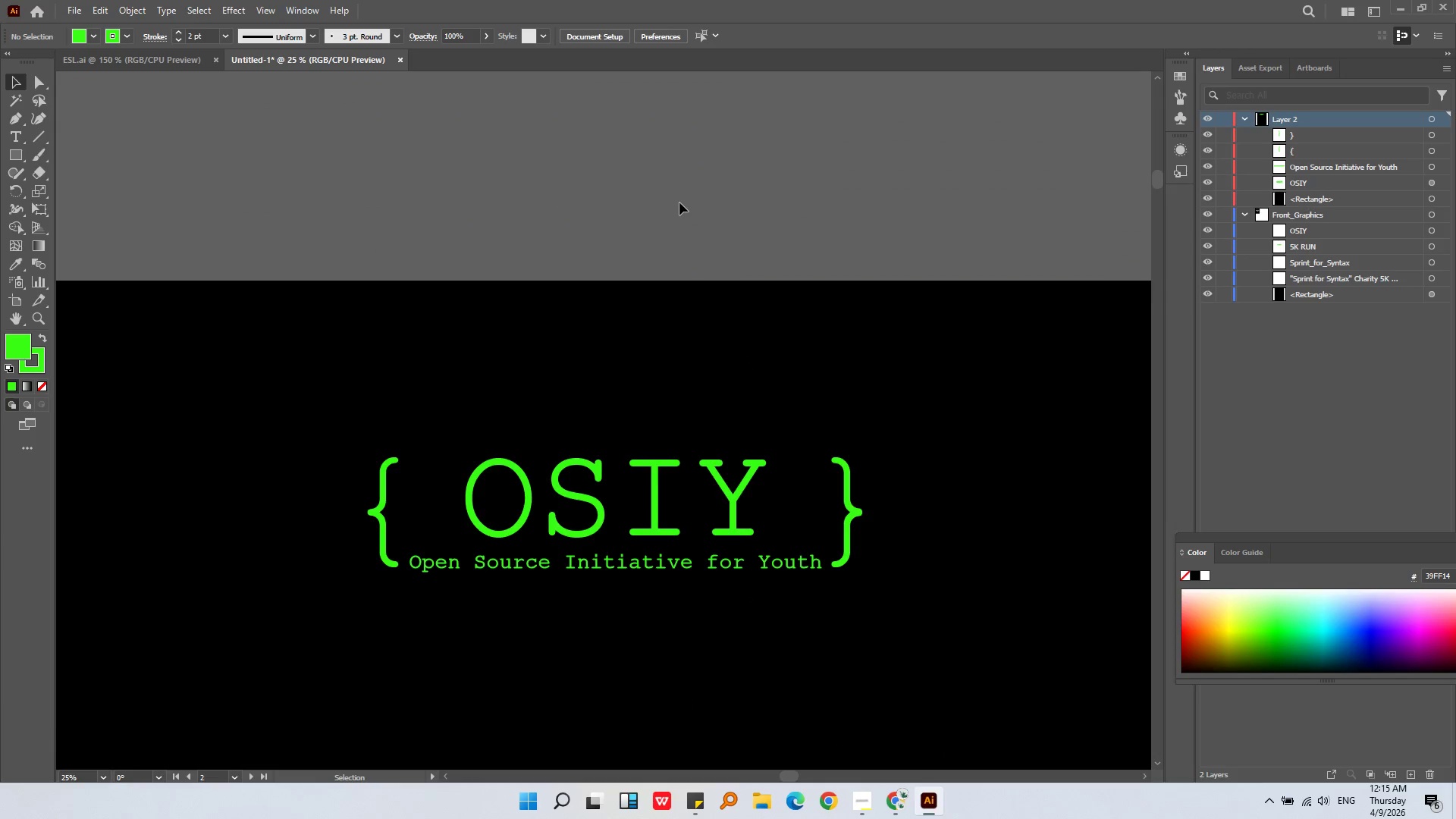 
hold_key(key=AltLeft, duration=0.48)
scroll: coordinate [679, 202], scroll_direction: down, amount: 3.0
 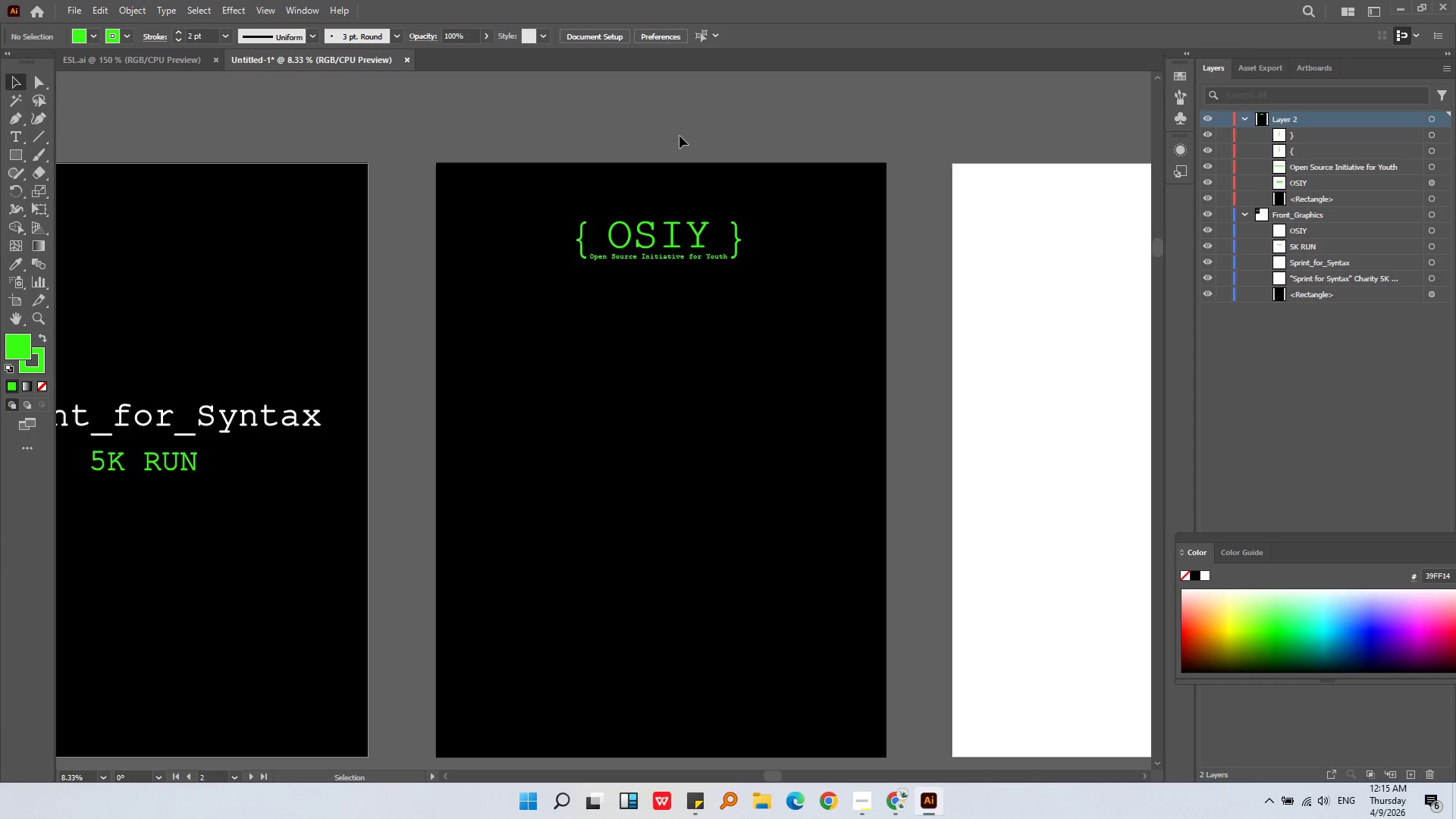 
hold_key(key=AltLeft, duration=0.31)
scroll: coordinate [679, 136], scroll_direction: down, amount: 1.0
 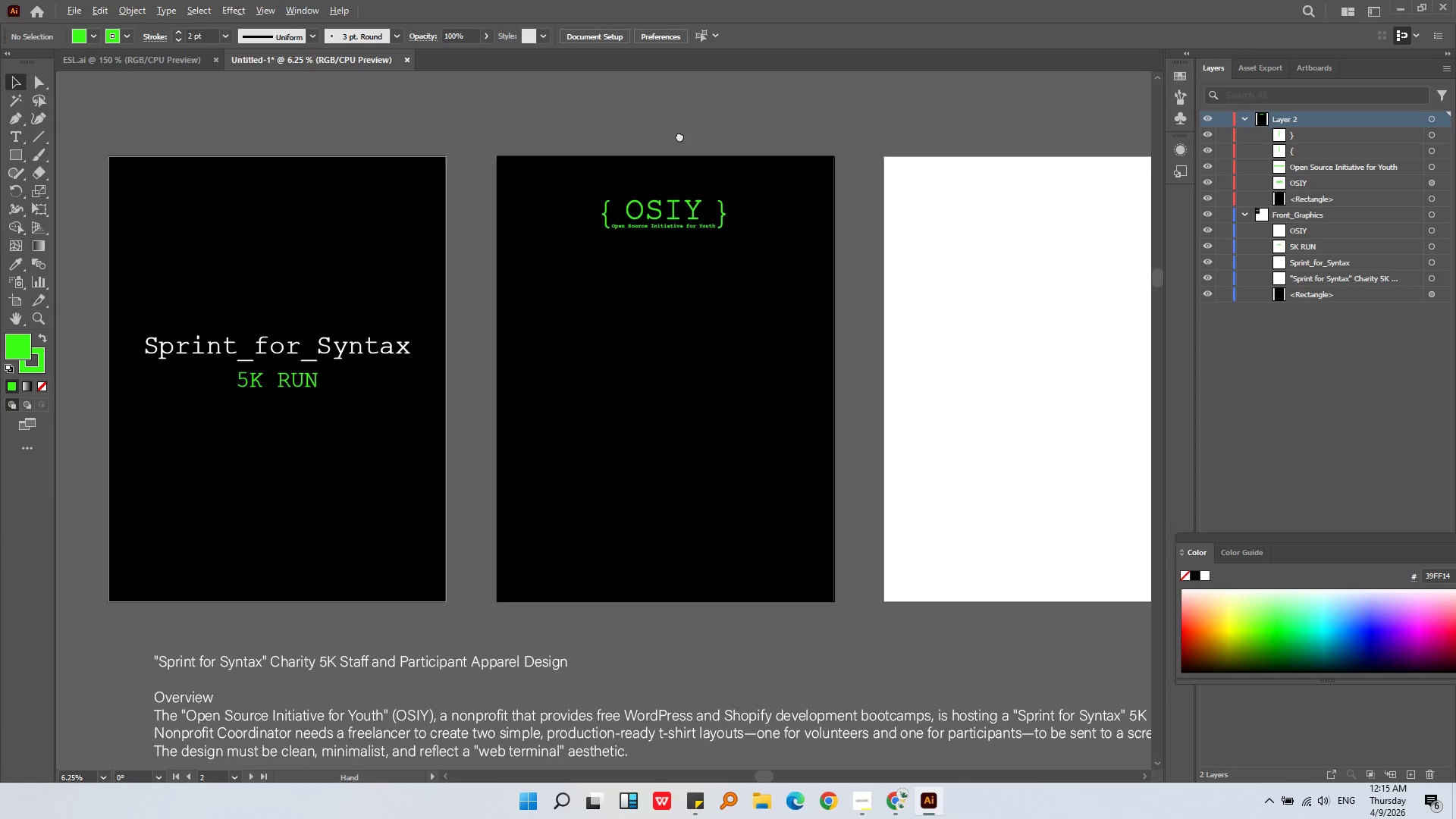 
middle_click([679, 136])
 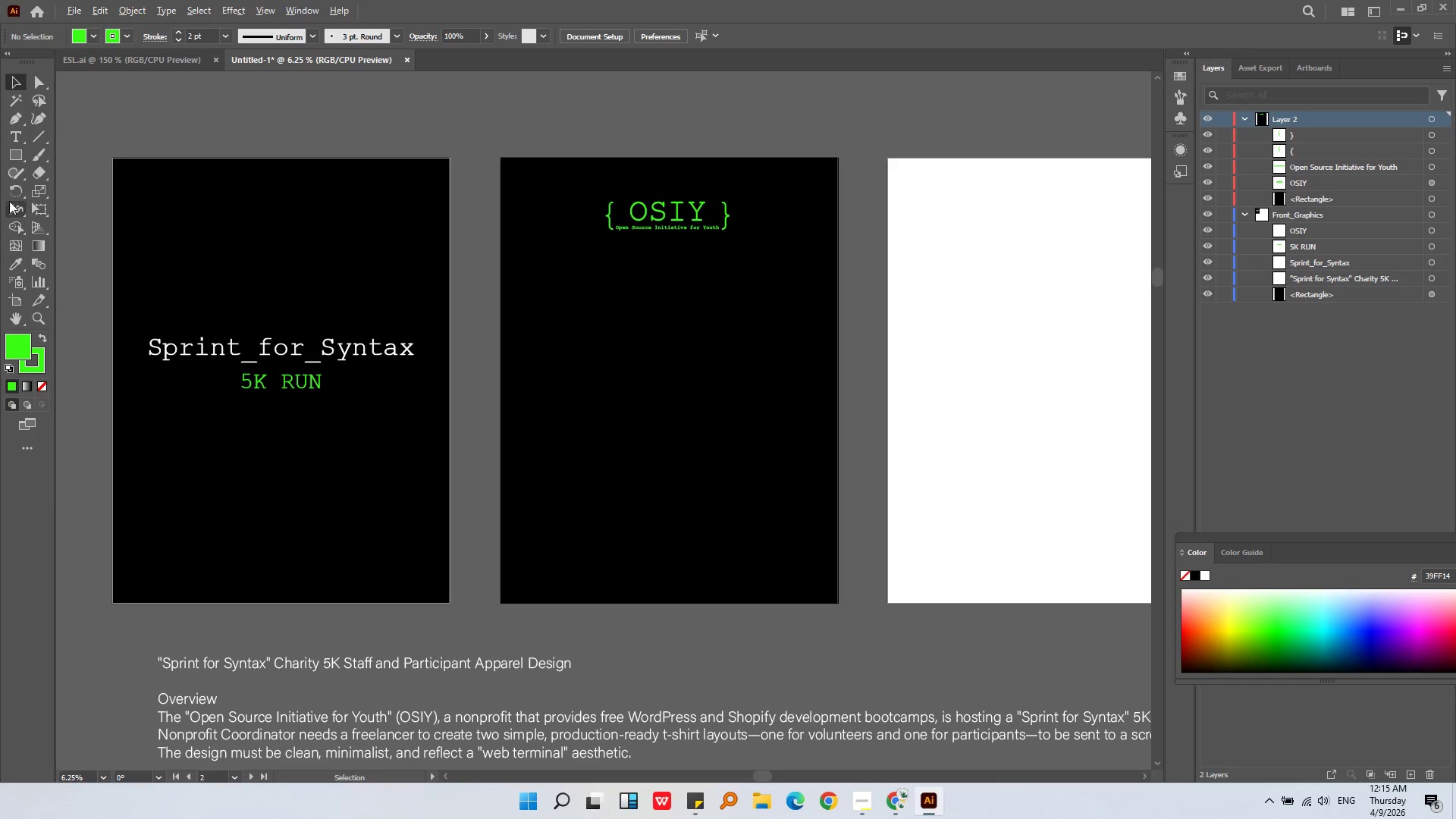 
left_click([19, 134])
 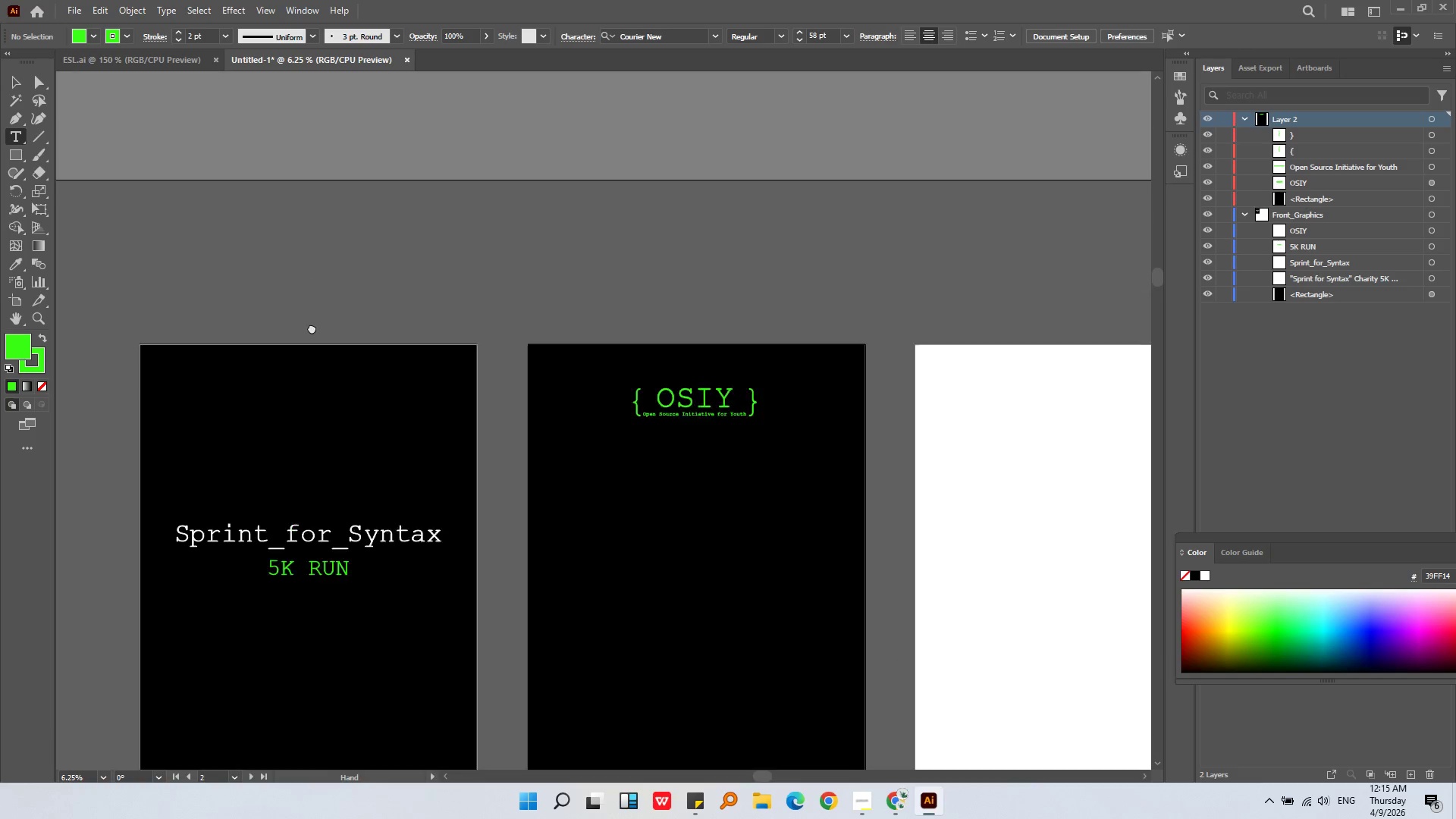 
left_click_drag(start_coordinate=[303, 228], to_coordinate=[646, 322])
 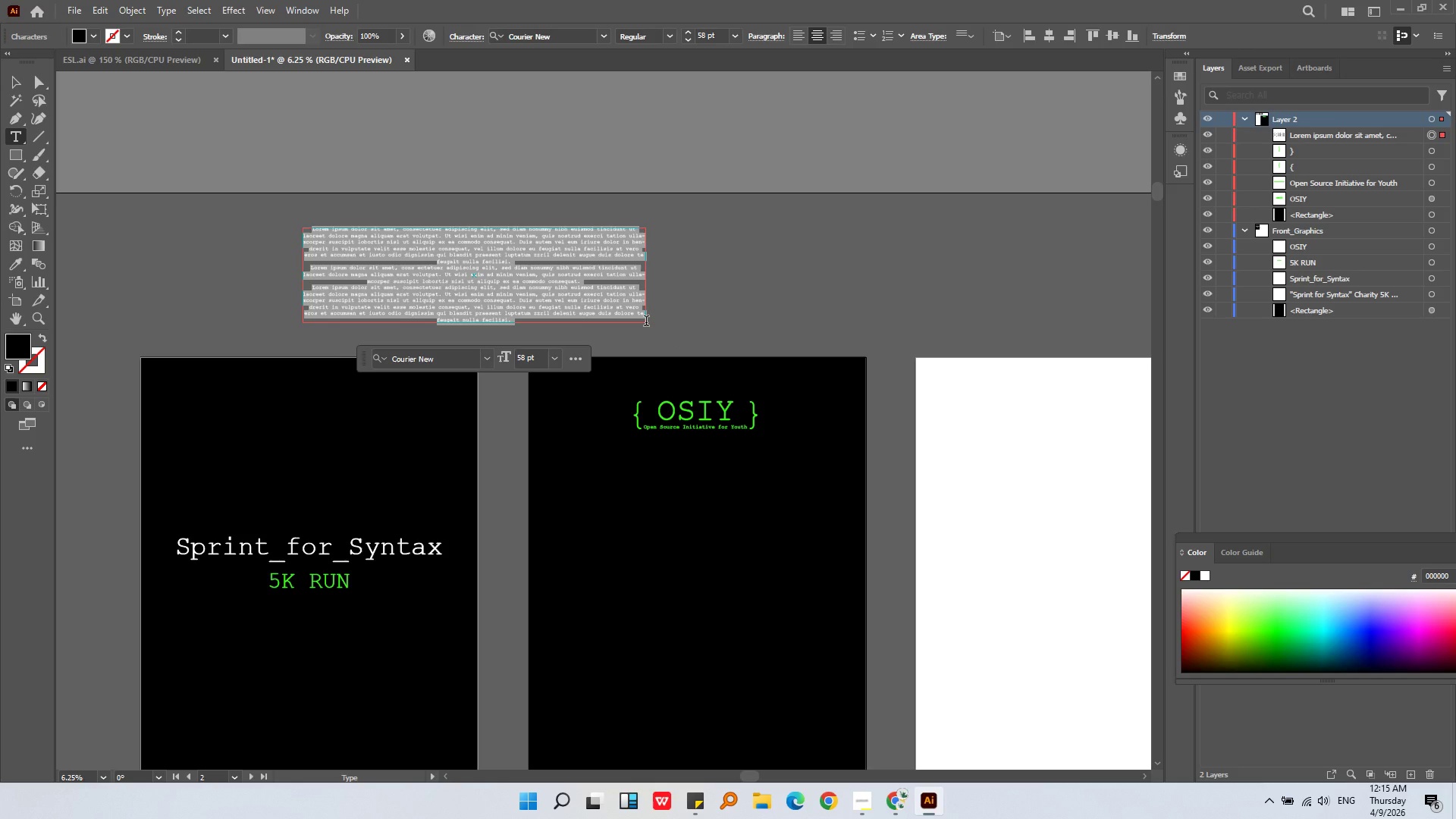 
type(VOLUNTEER)
 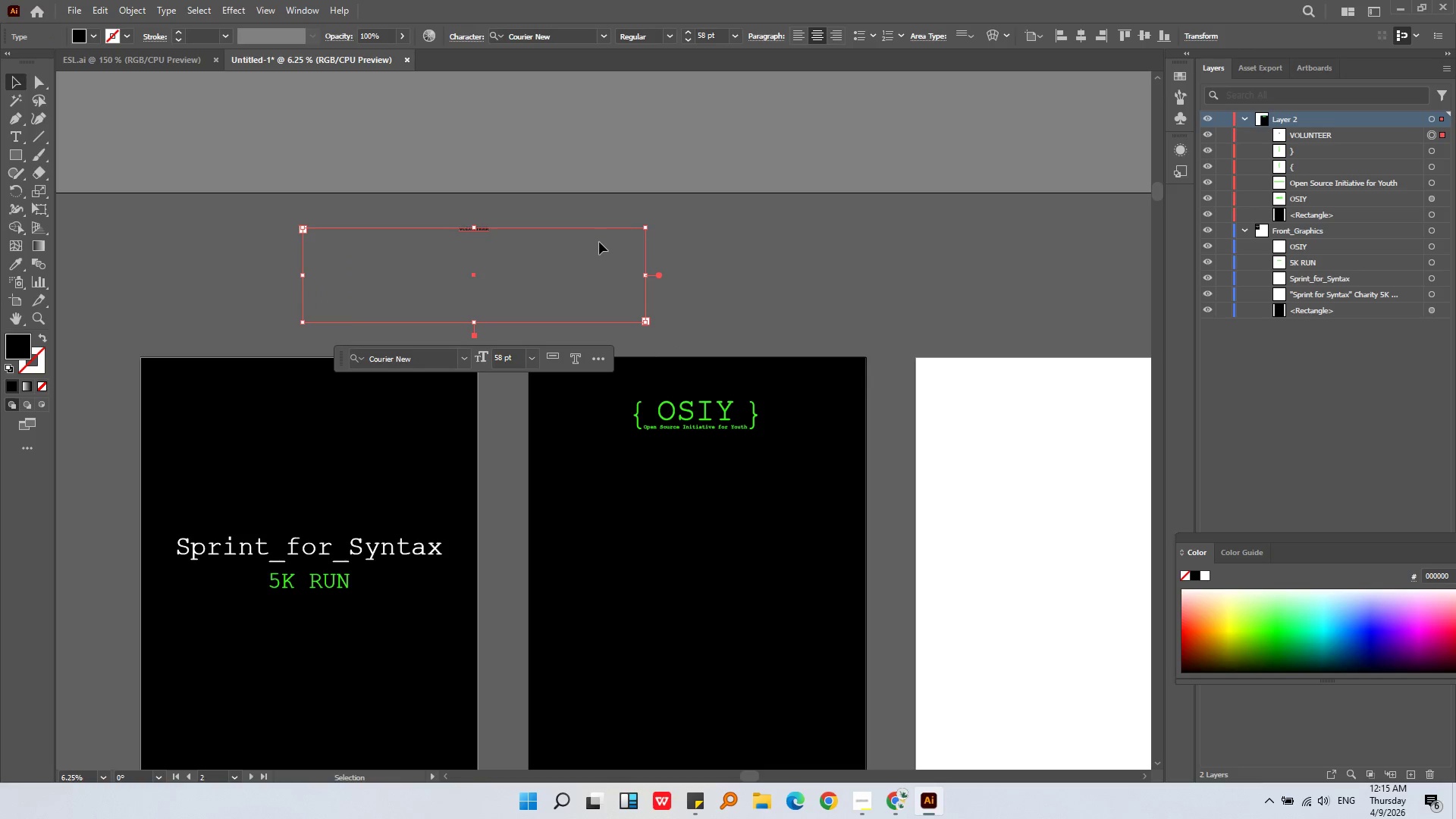 
hold_key(key=AltLeft, duration=0.56)
scroll: coordinate [456, 237], scroll_direction: up, amount: 6.0
 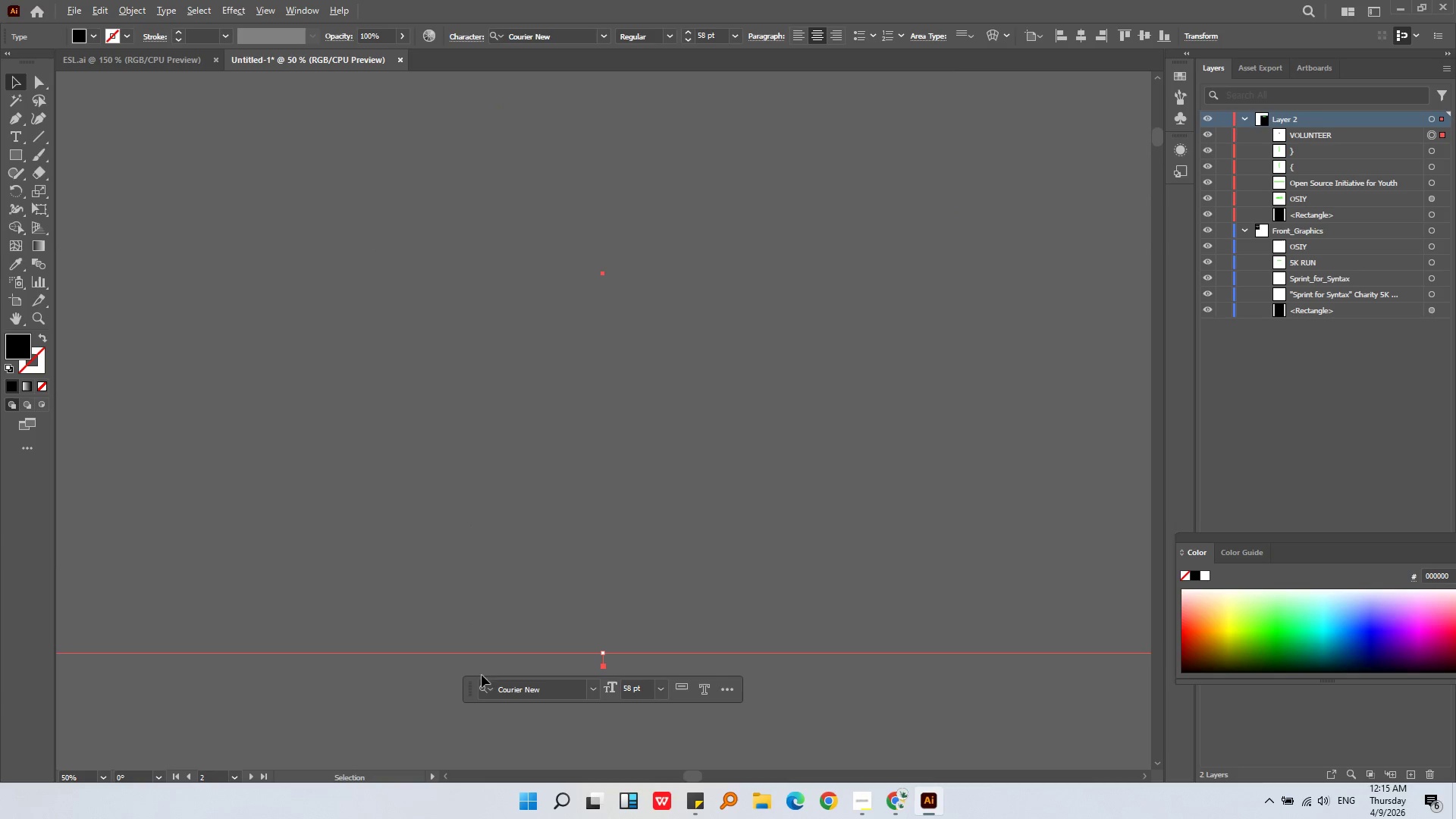 
key(Alt+AltLeft)
 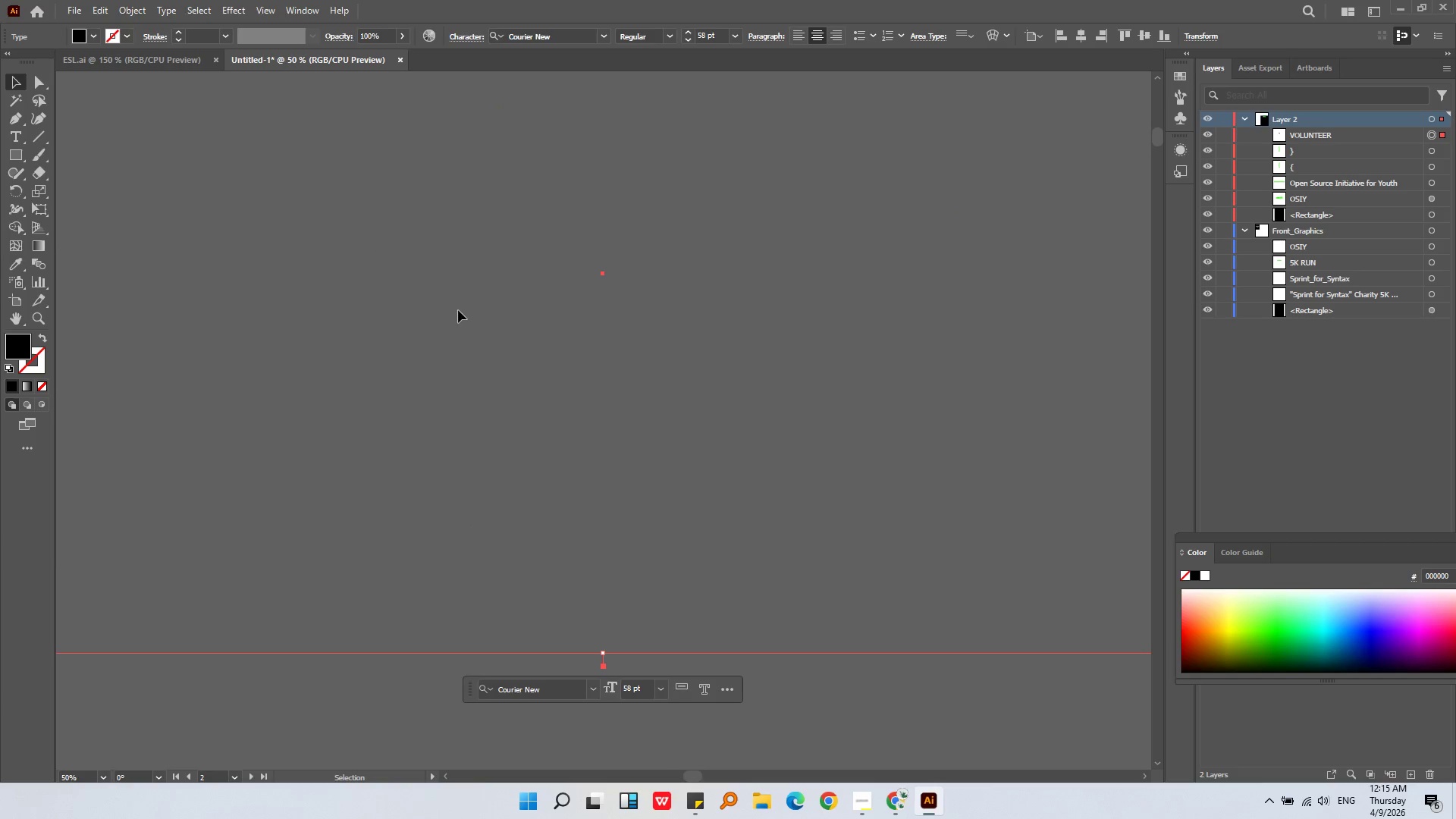 
scroll: coordinate [458, 310], scroll_direction: down, amount: 2.0
 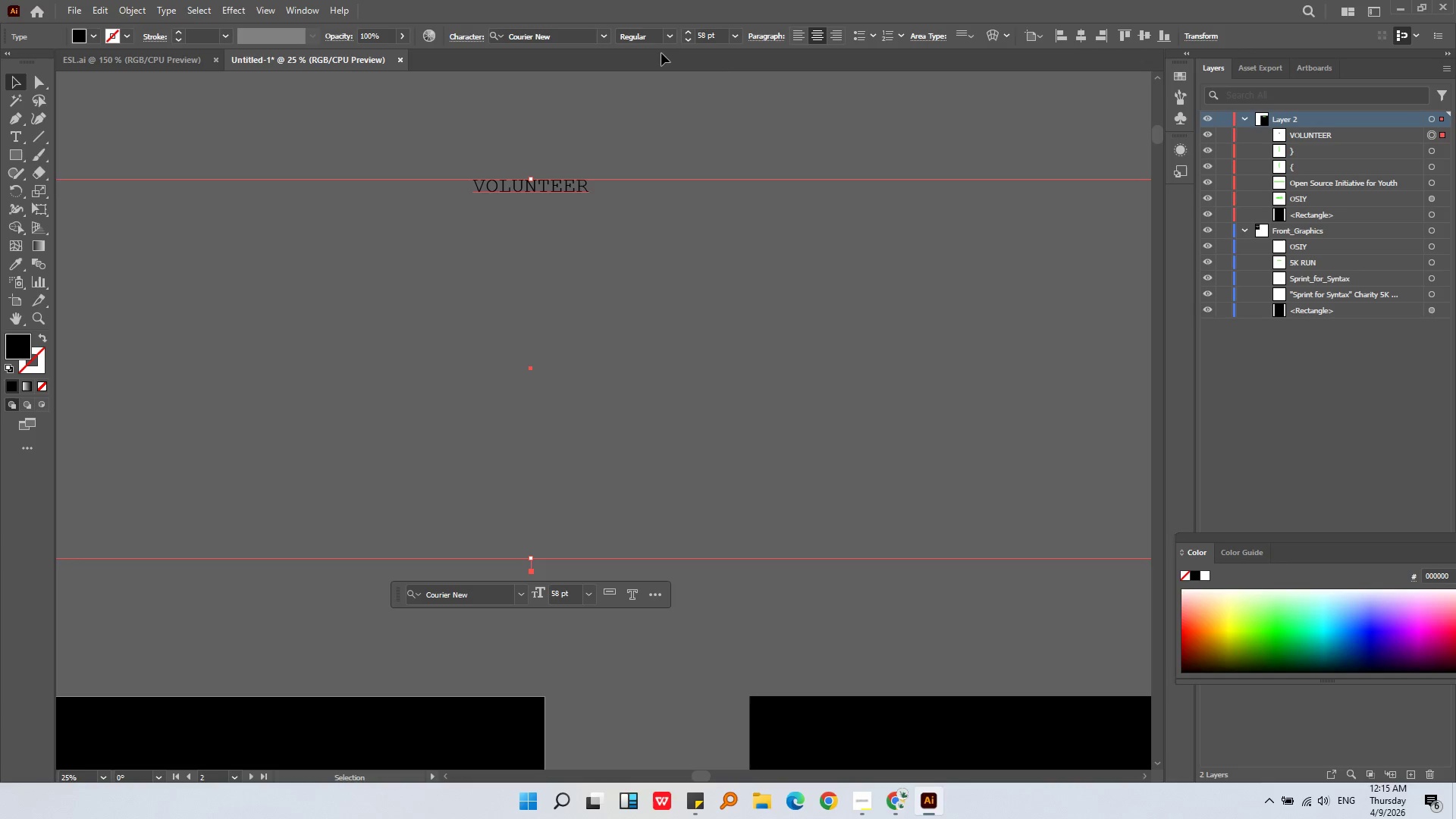 
mouse_move([709, 41])
 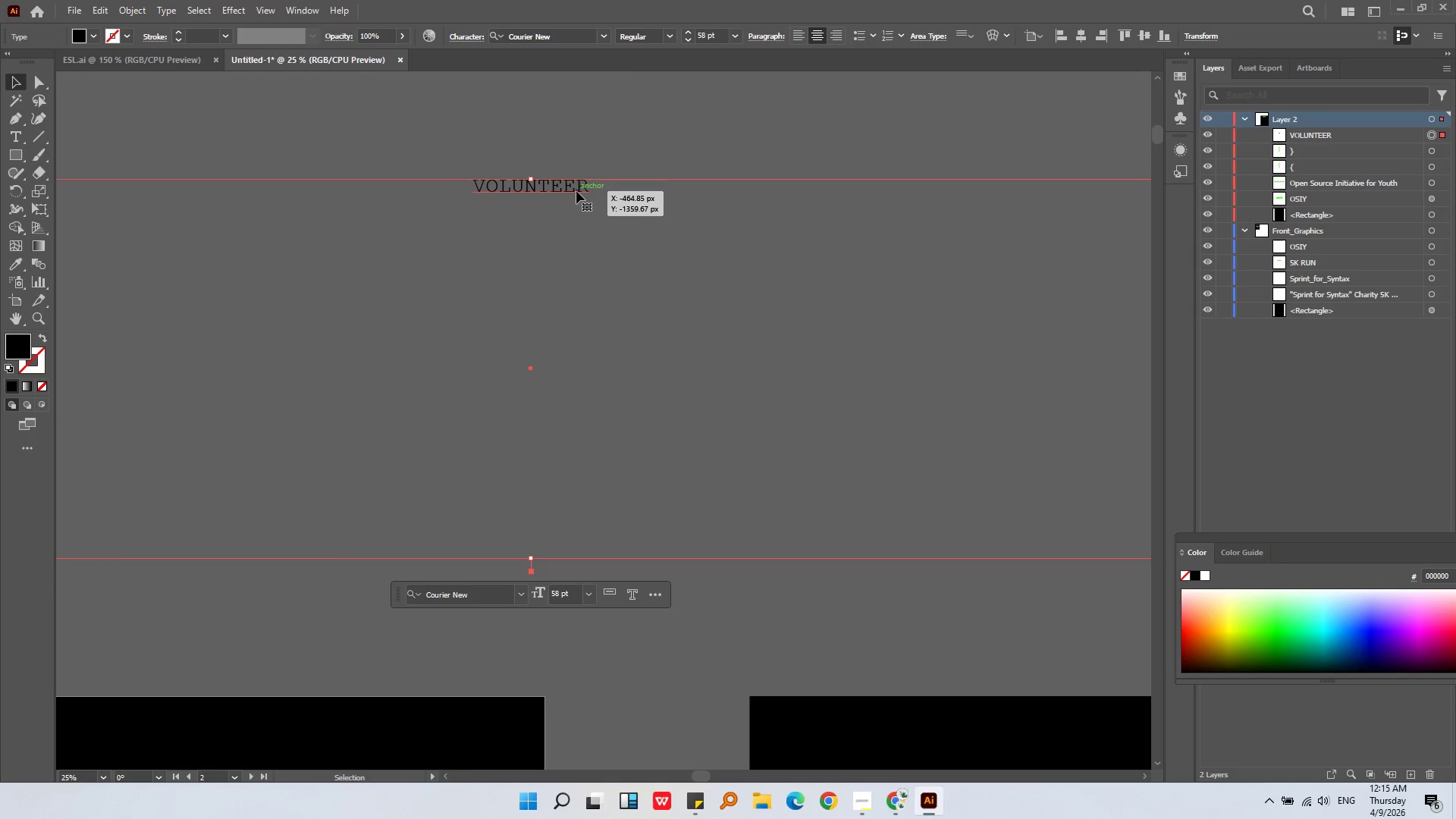 
left_click([576, 191])
 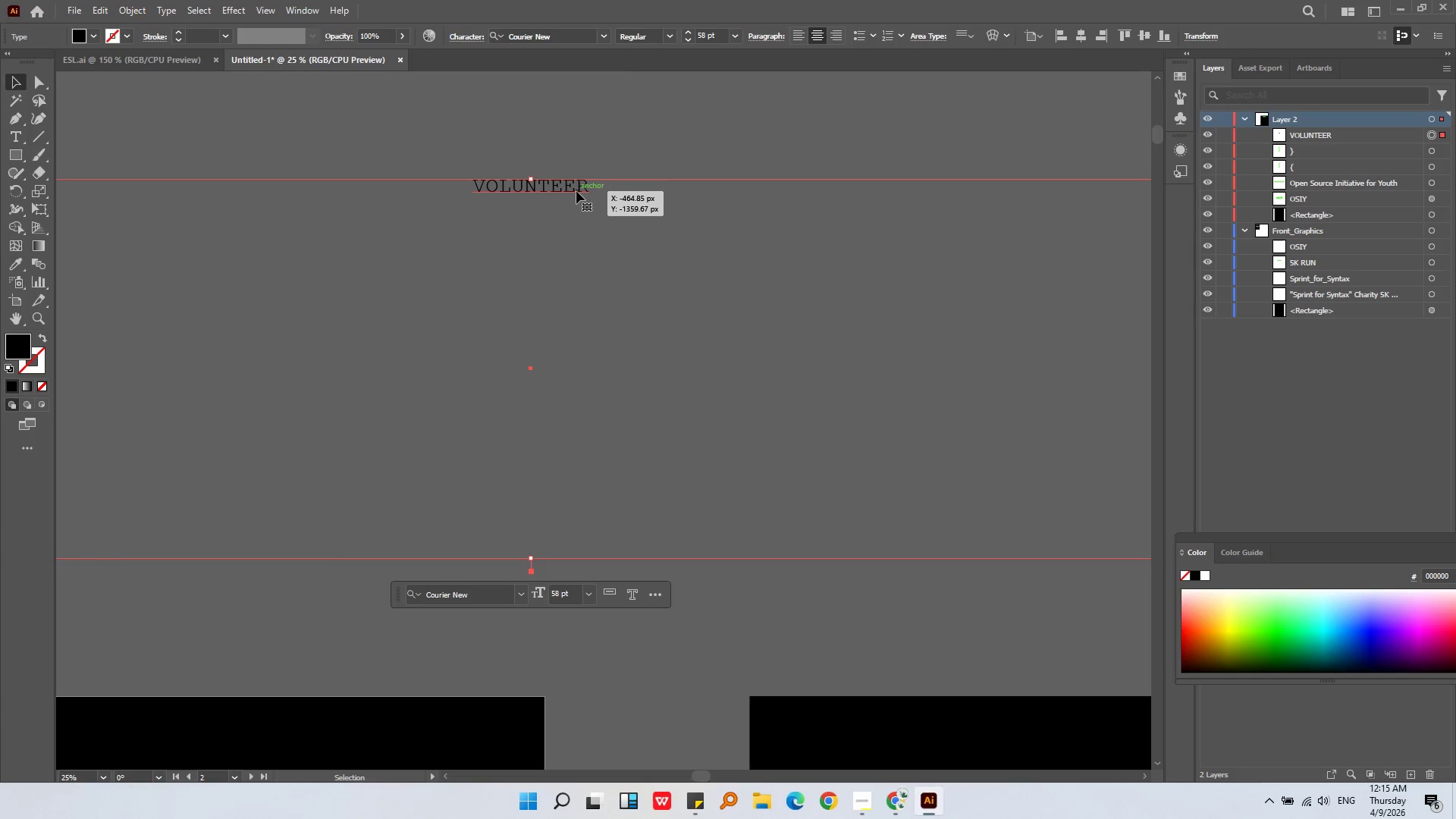 
double_click([576, 191])
 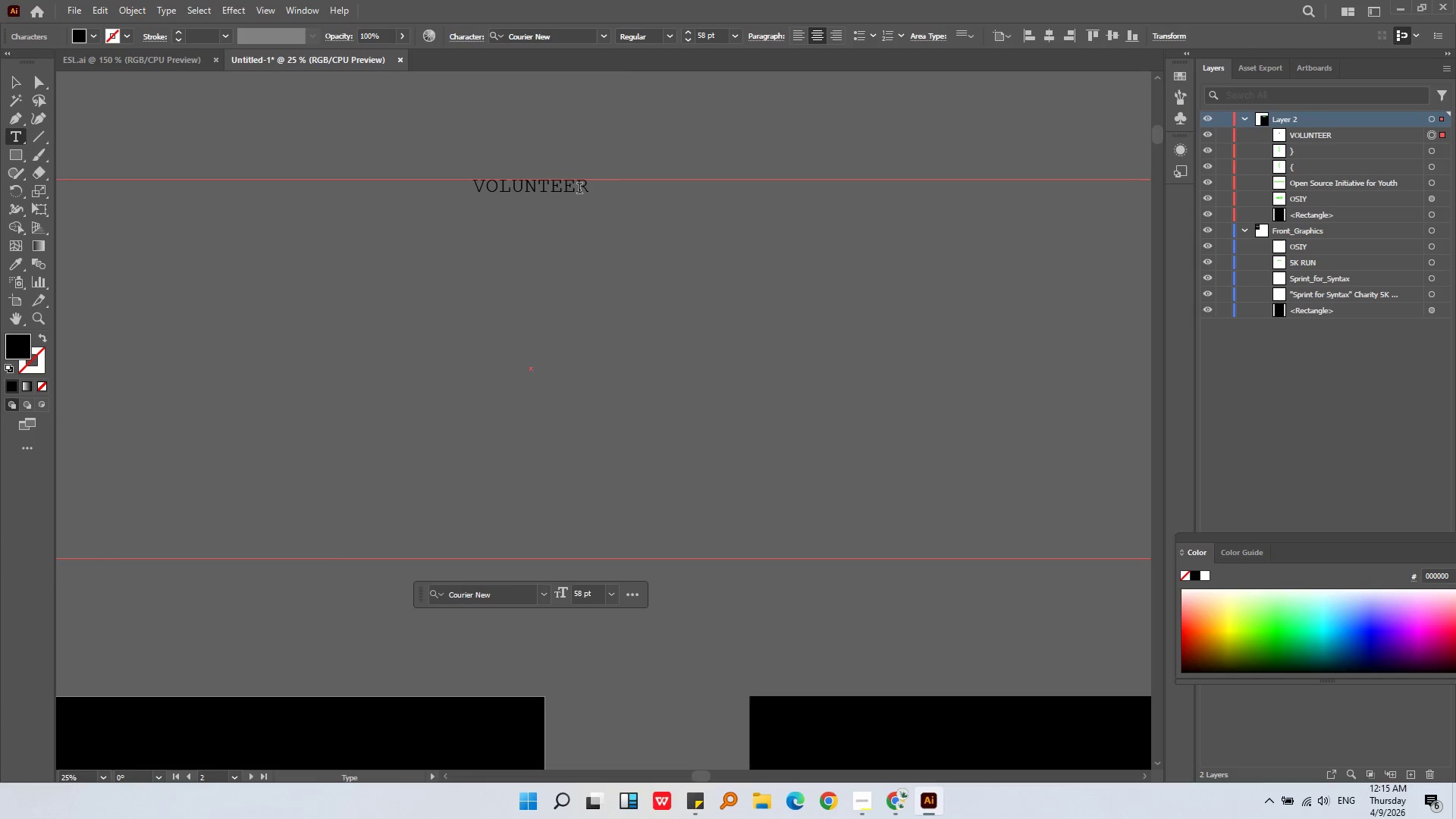 
left_click([580, 190])
 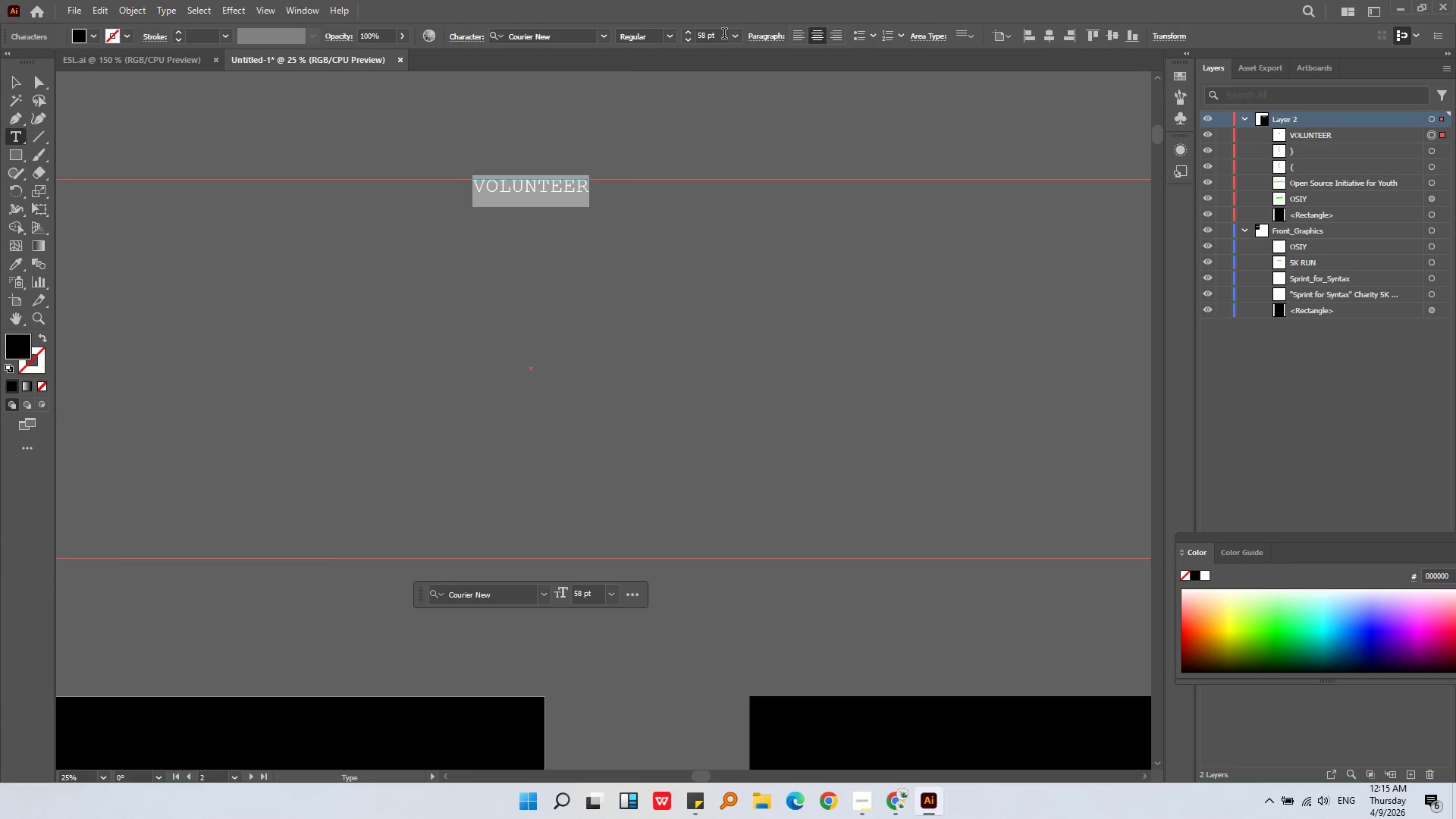 
left_click_drag(start_coordinate=[702, 35], to_coordinate=[693, 35])
 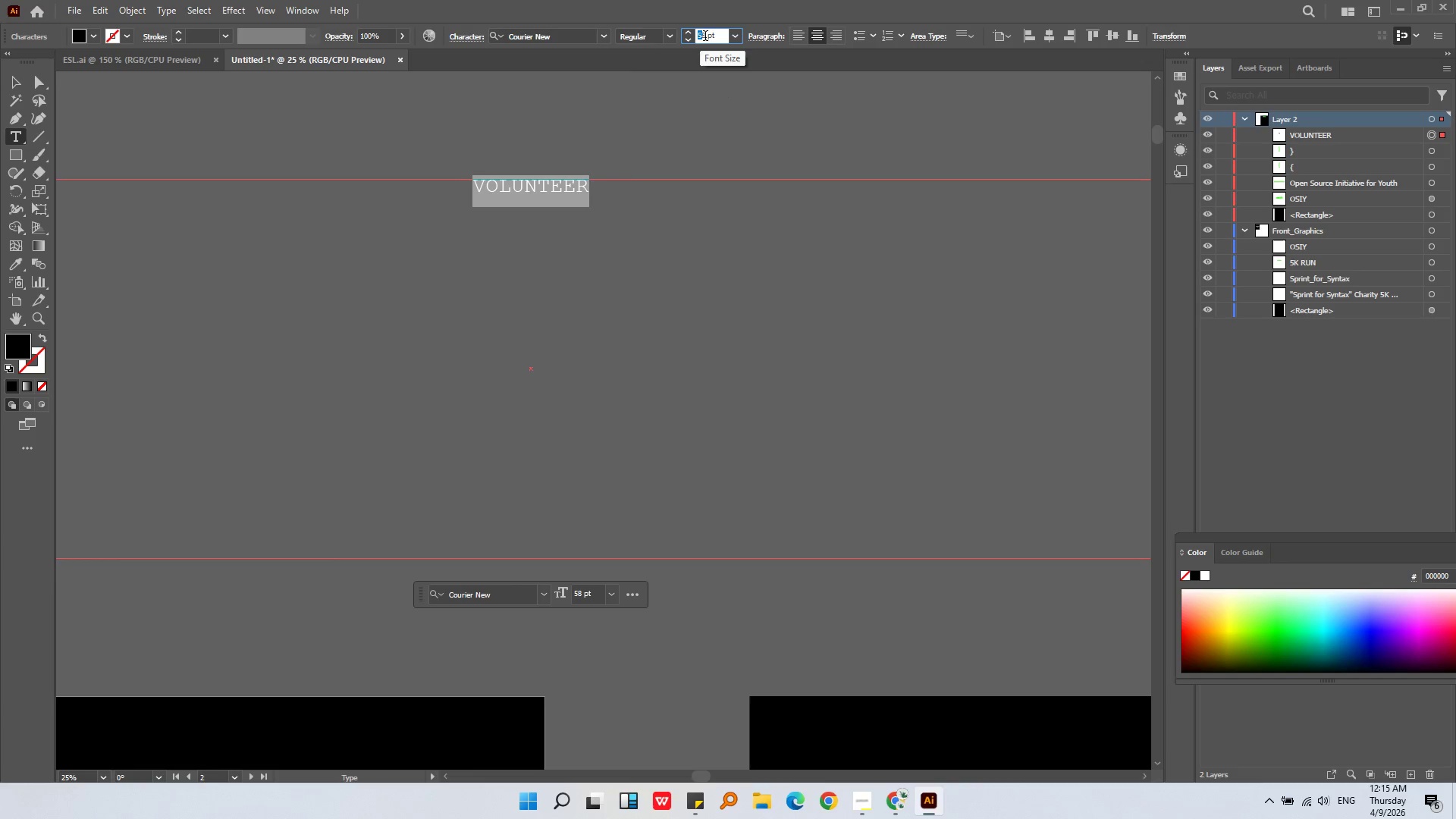 
left_click_drag(start_coordinate=[706, 37], to_coordinate=[686, 37])
 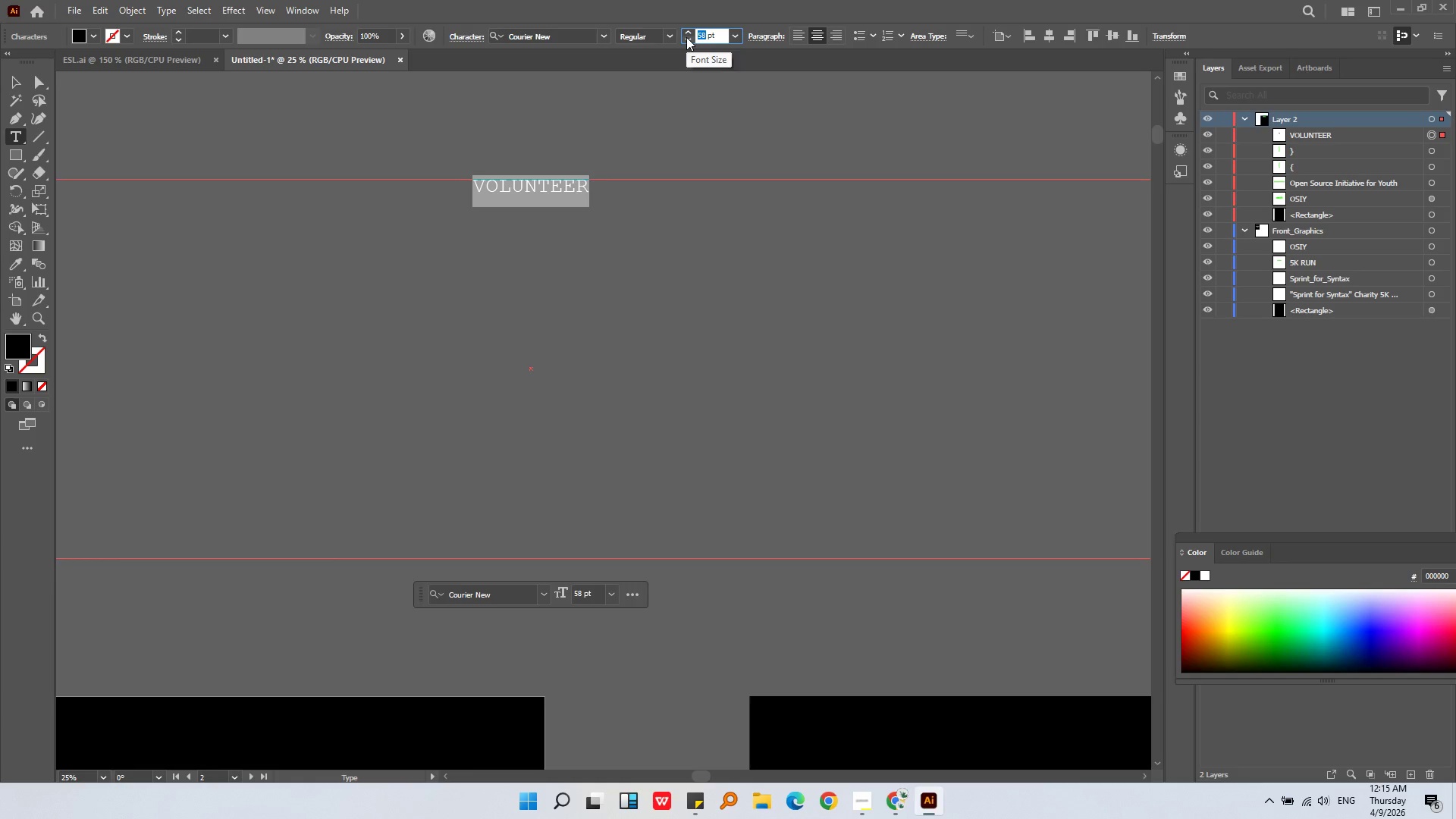 
type(400)
 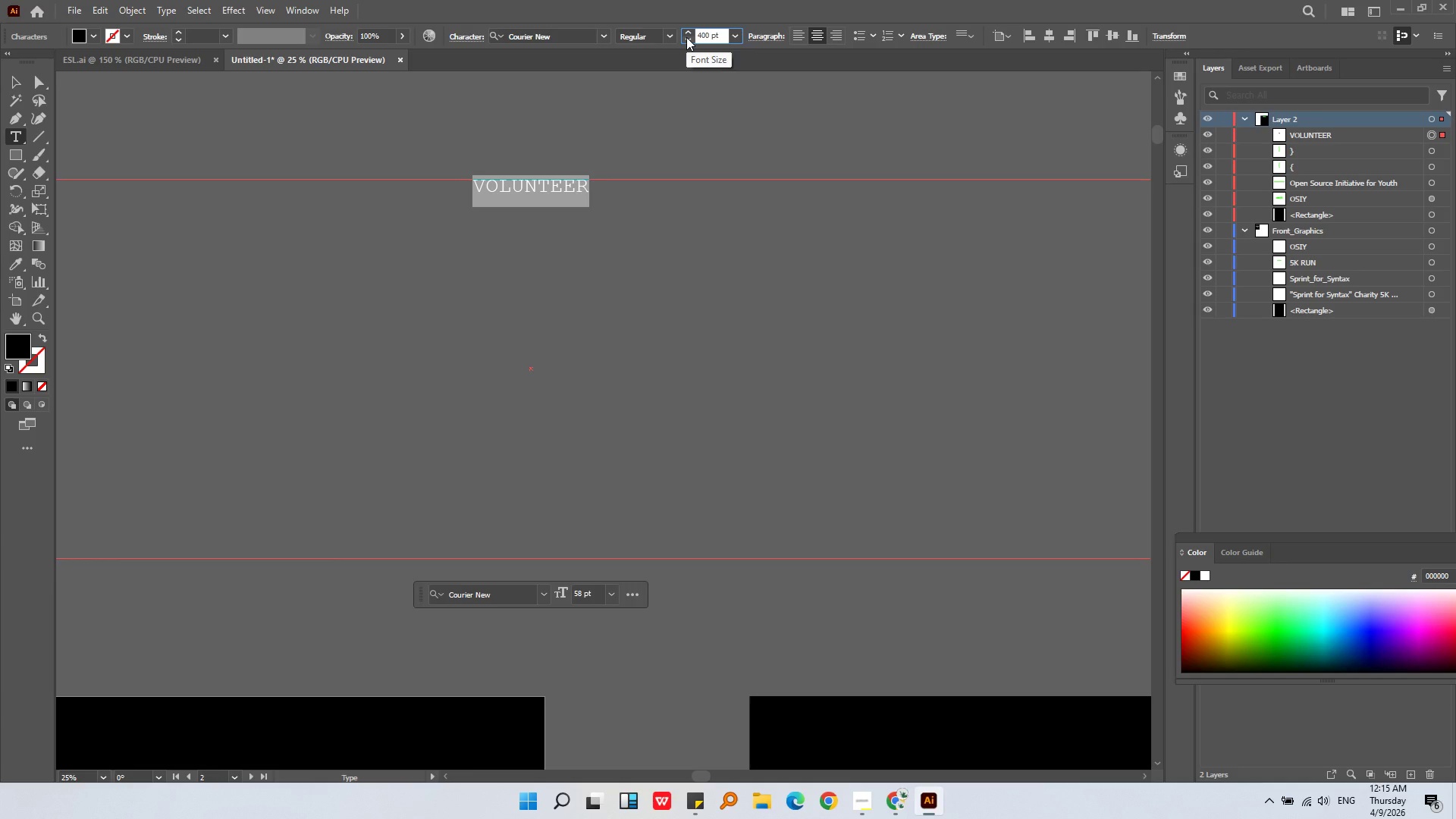 
key(Enter)
 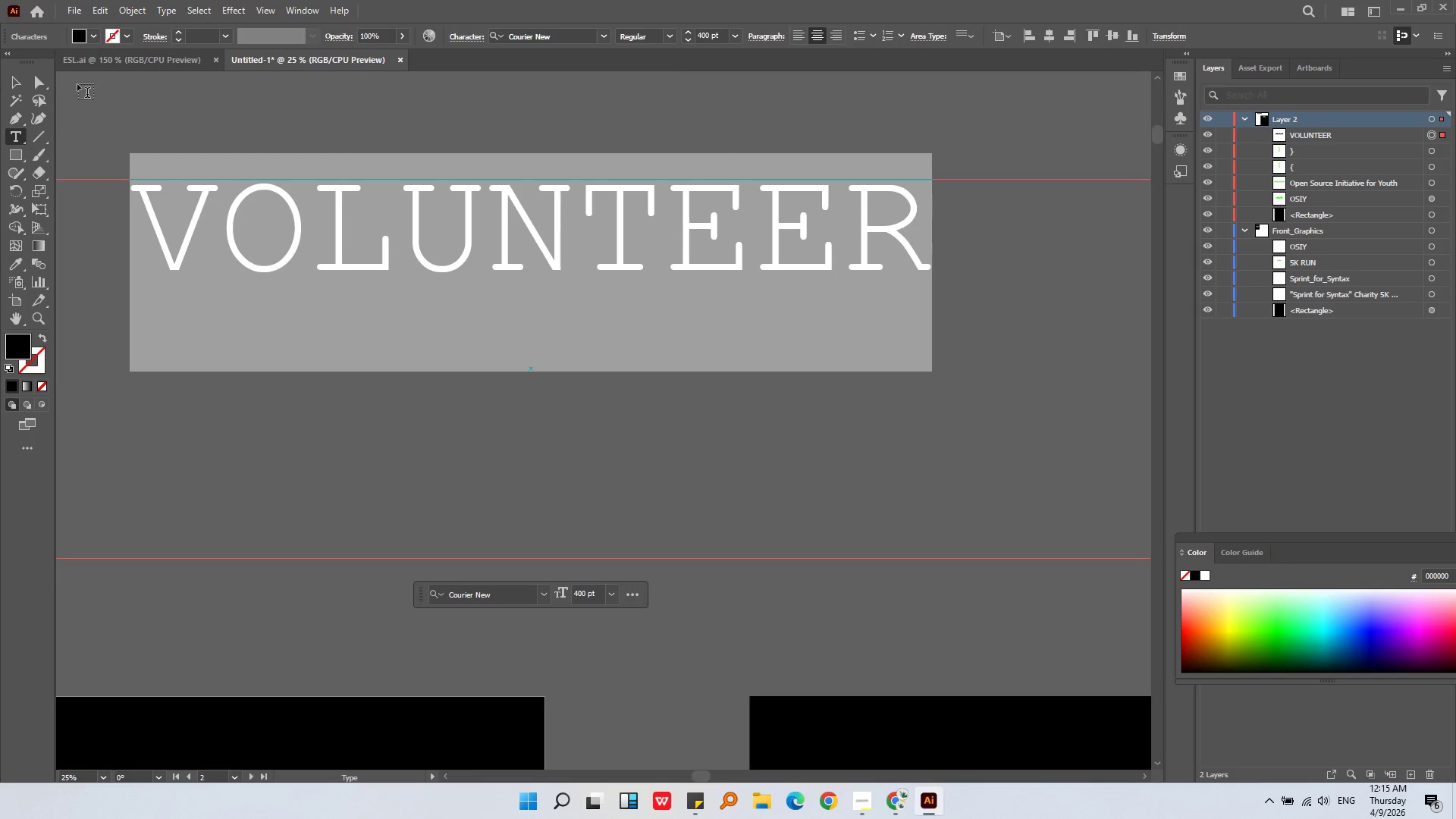 
left_click([23, 85])
 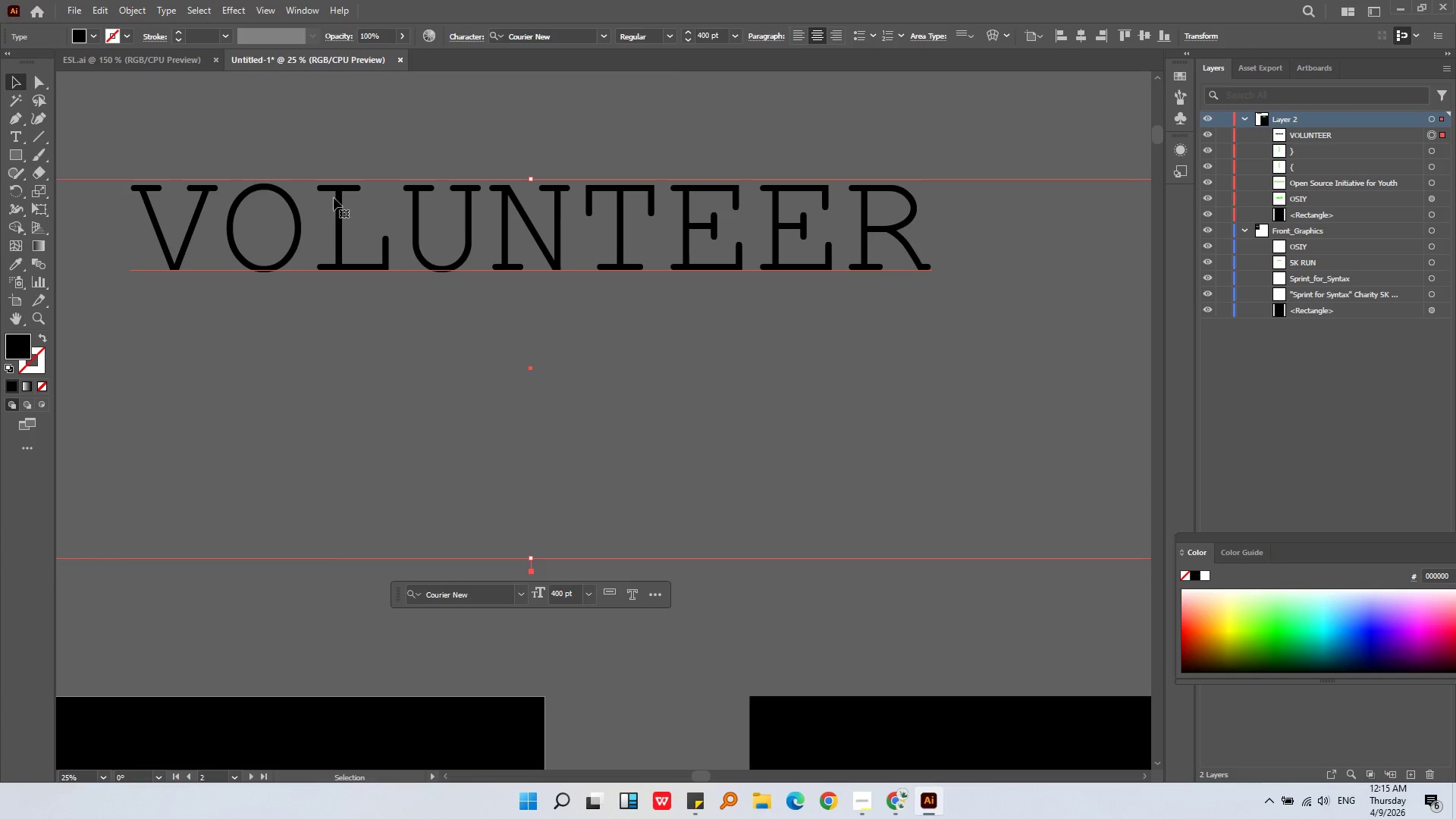 
hold_key(key=X, duration=0.45)
 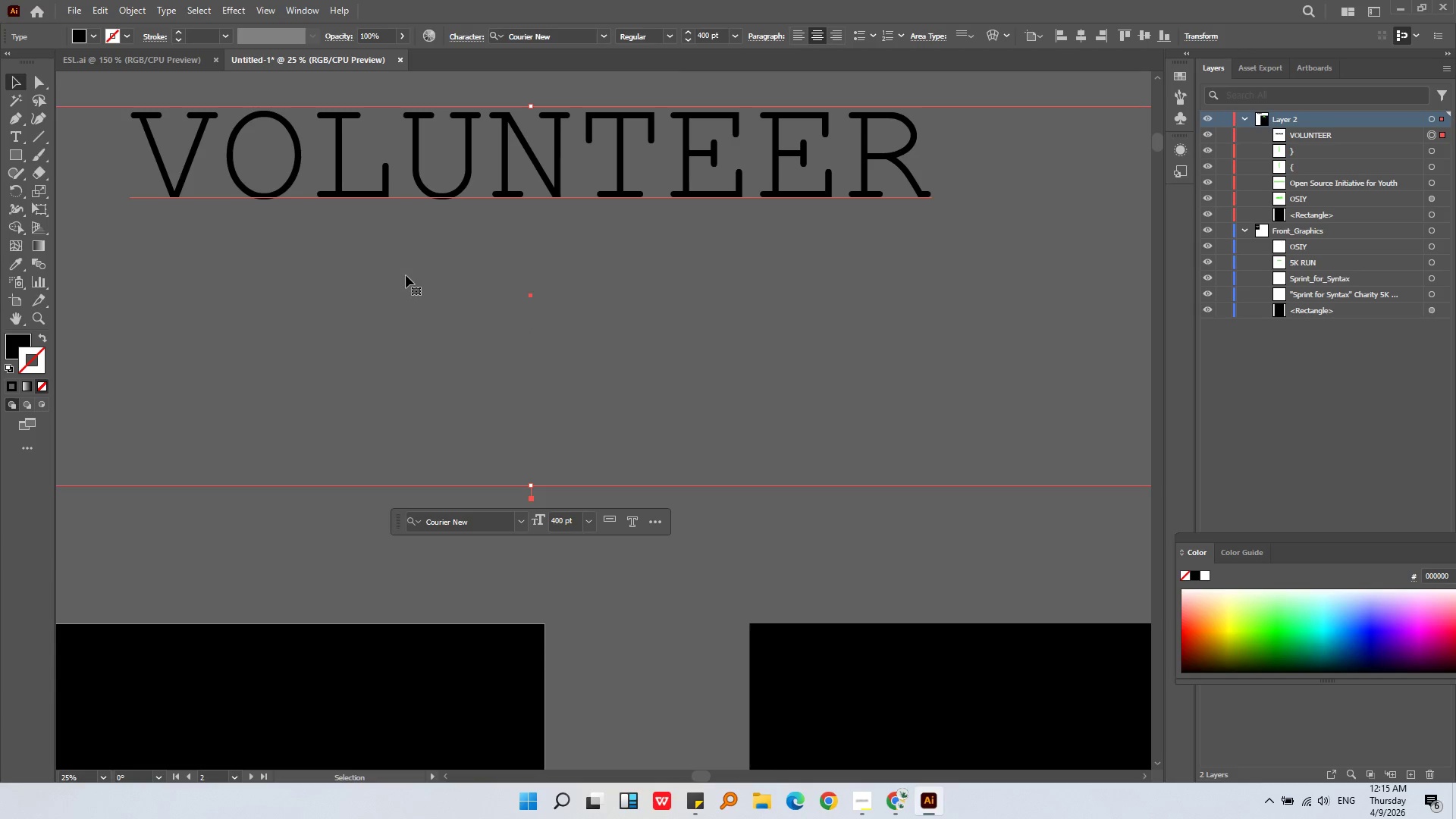 
scroll: coordinate [363, 204], scroll_direction: down, amount: 4.0
 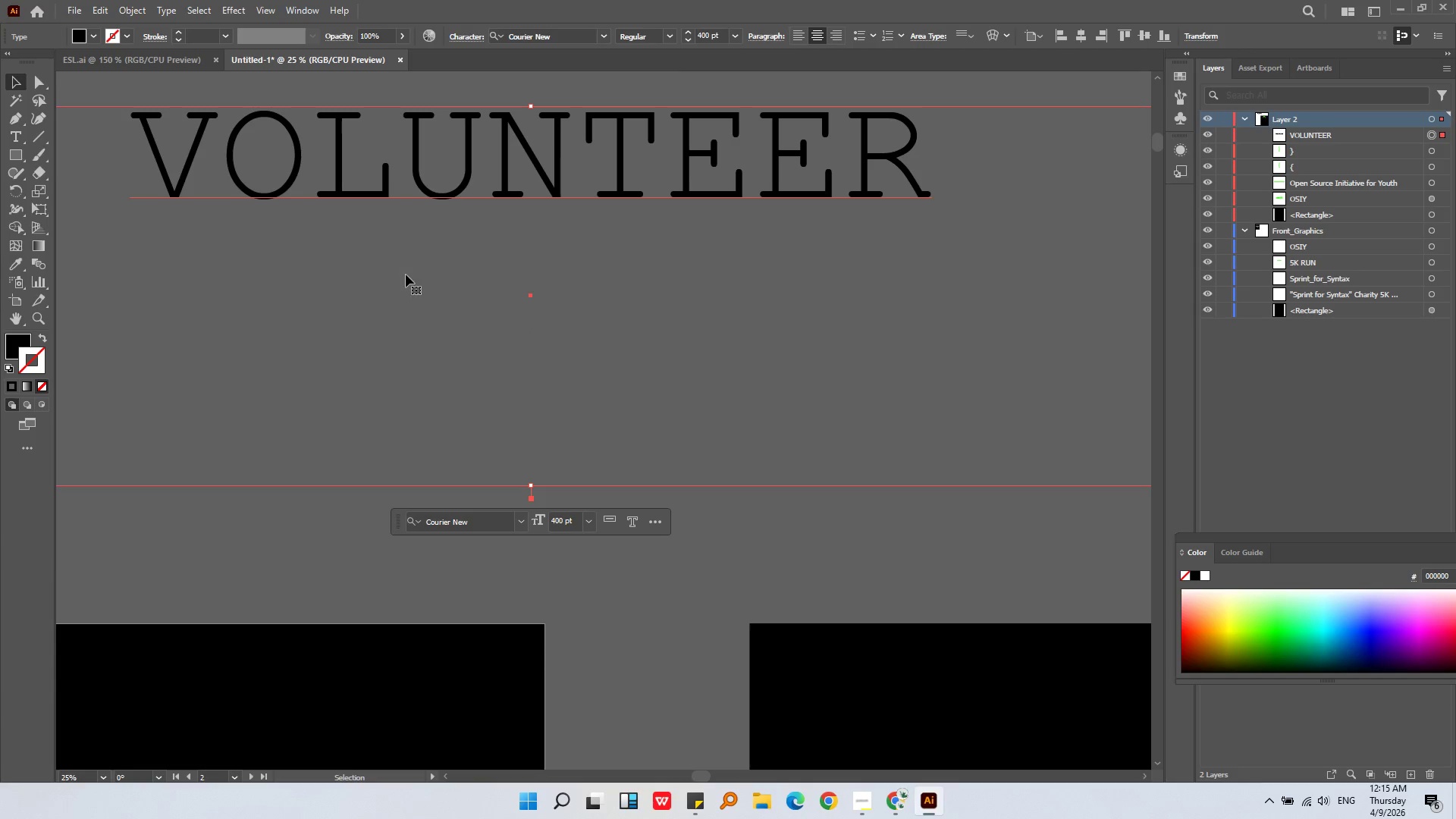 
left_click([406, 275])
 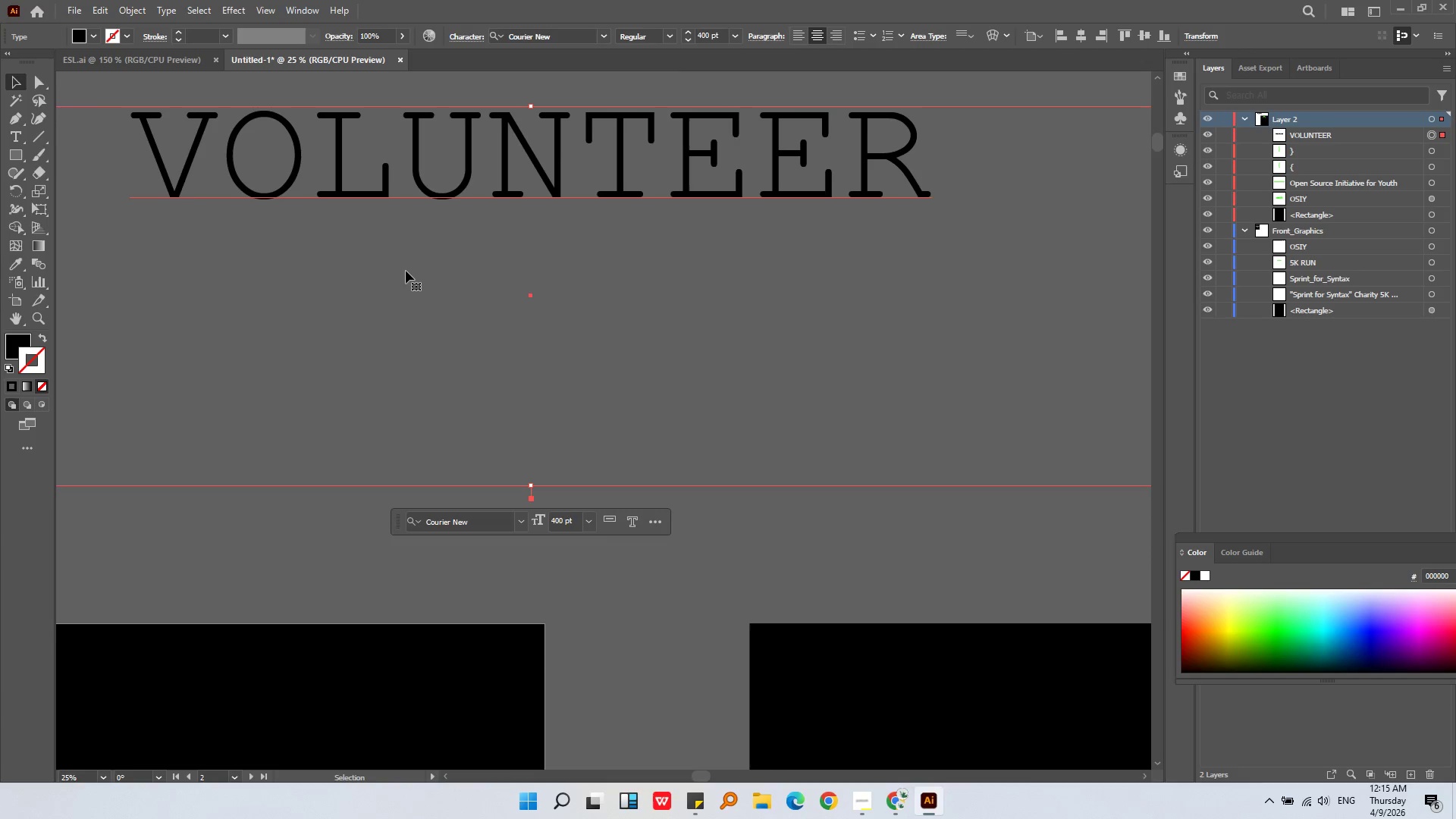 
hold_key(key=AltLeft, duration=0.72)
scroll: coordinate [406, 270], scroll_direction: down, amount: 7.0
 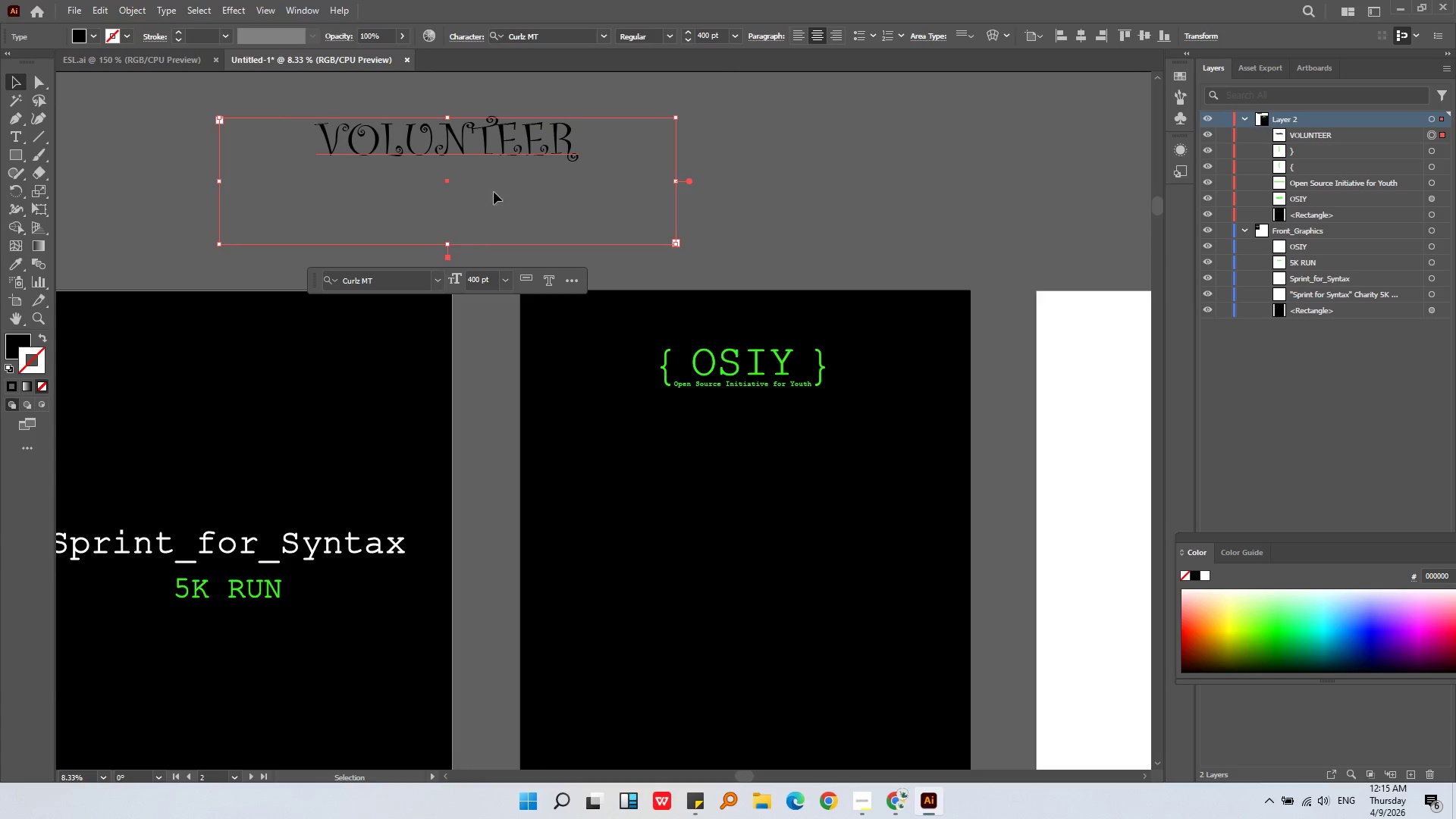 
key(Control+Z)
 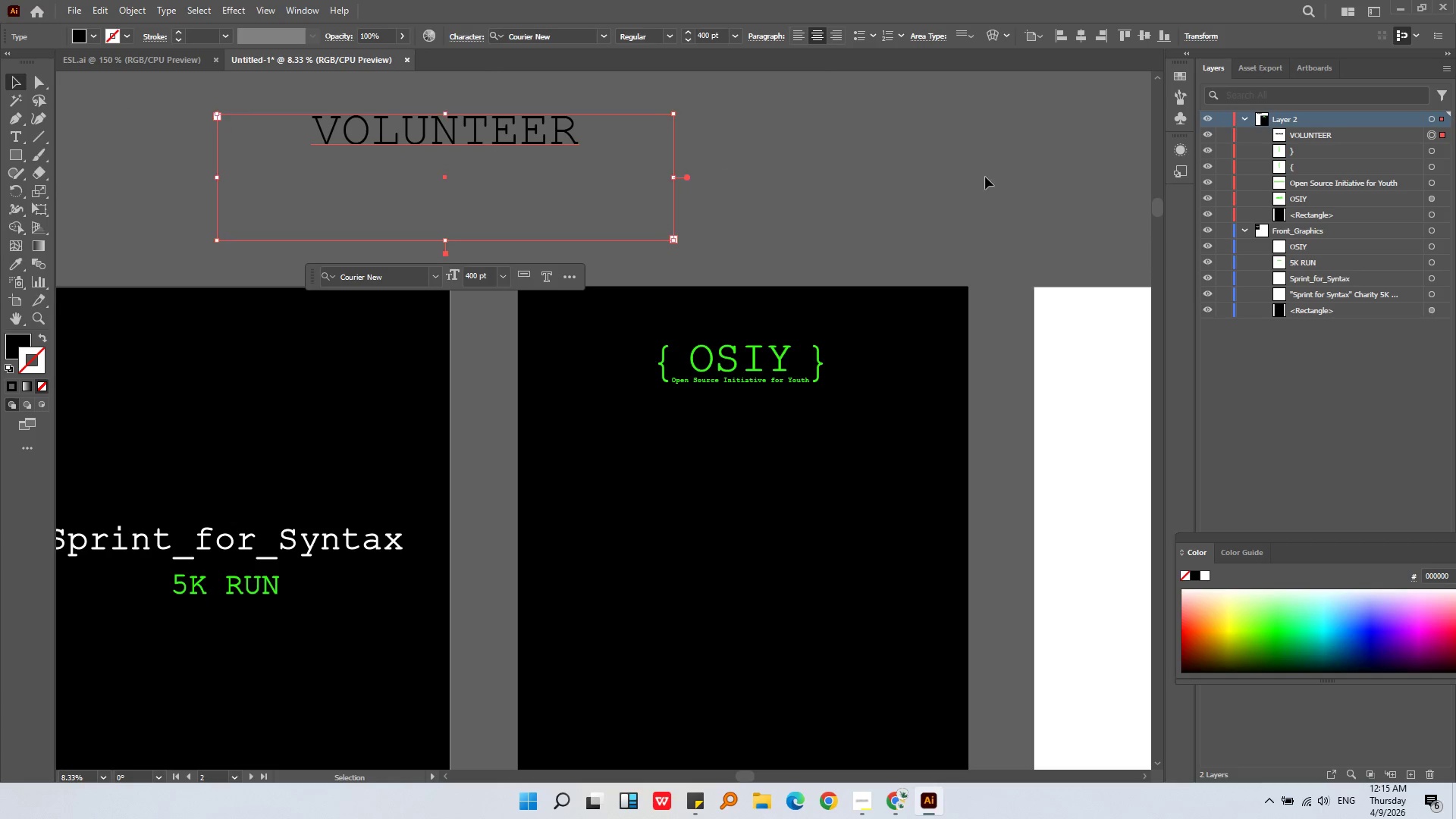 
left_click([982, 177])
 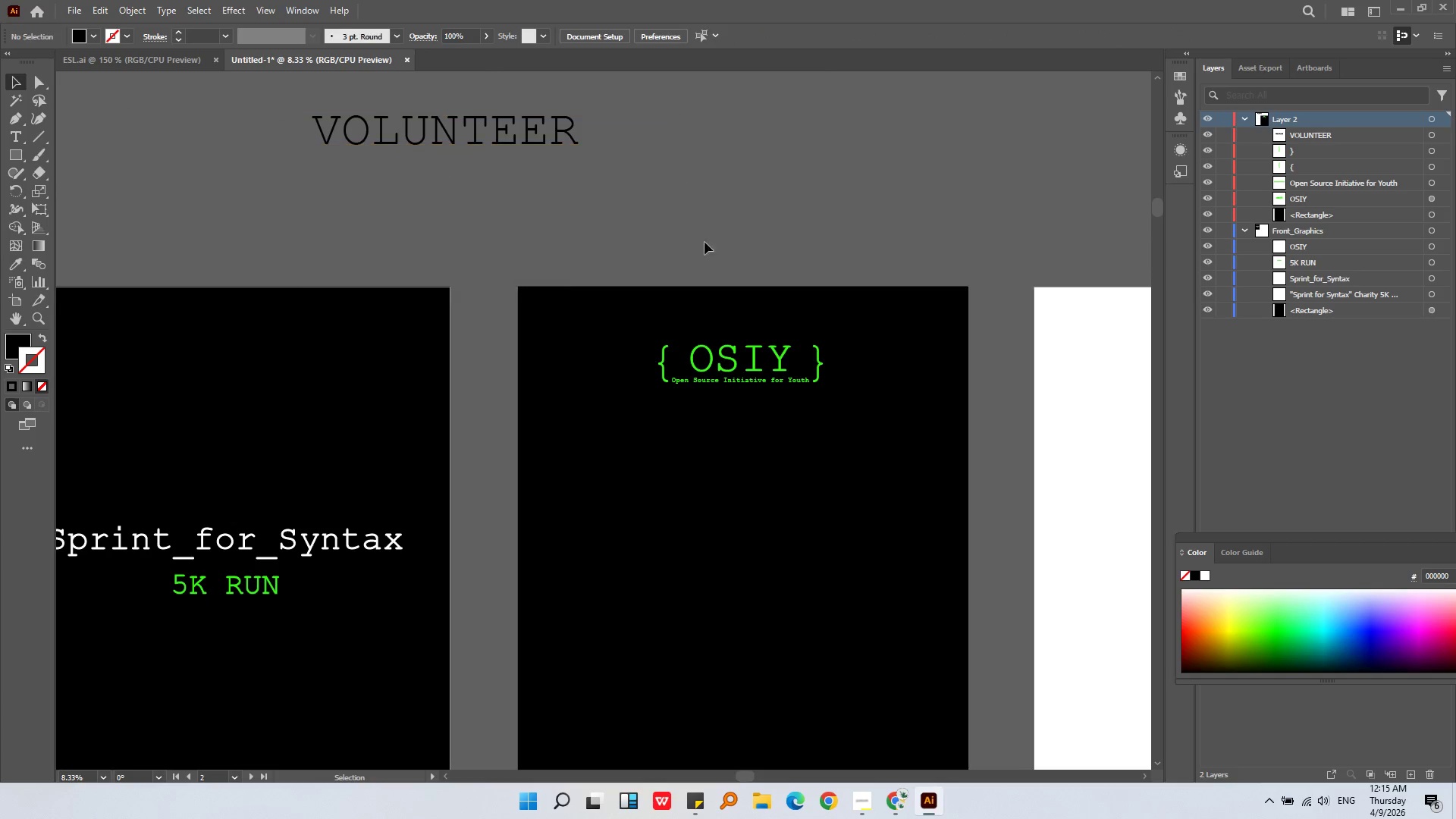 
key(Alt+AltLeft)
 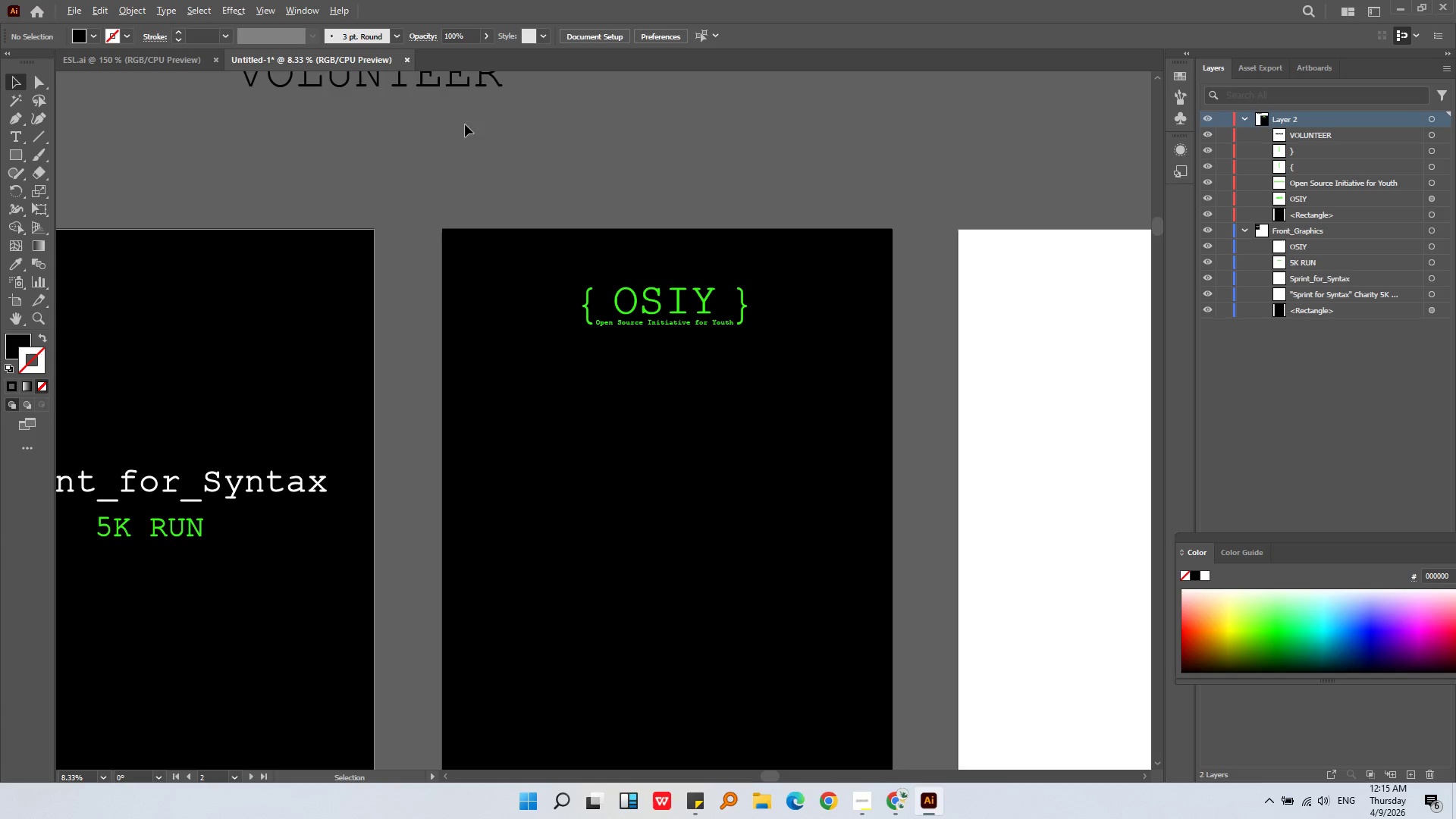 
left_click_drag(start_coordinate=[458, 79], to_coordinate=[748, 635])
 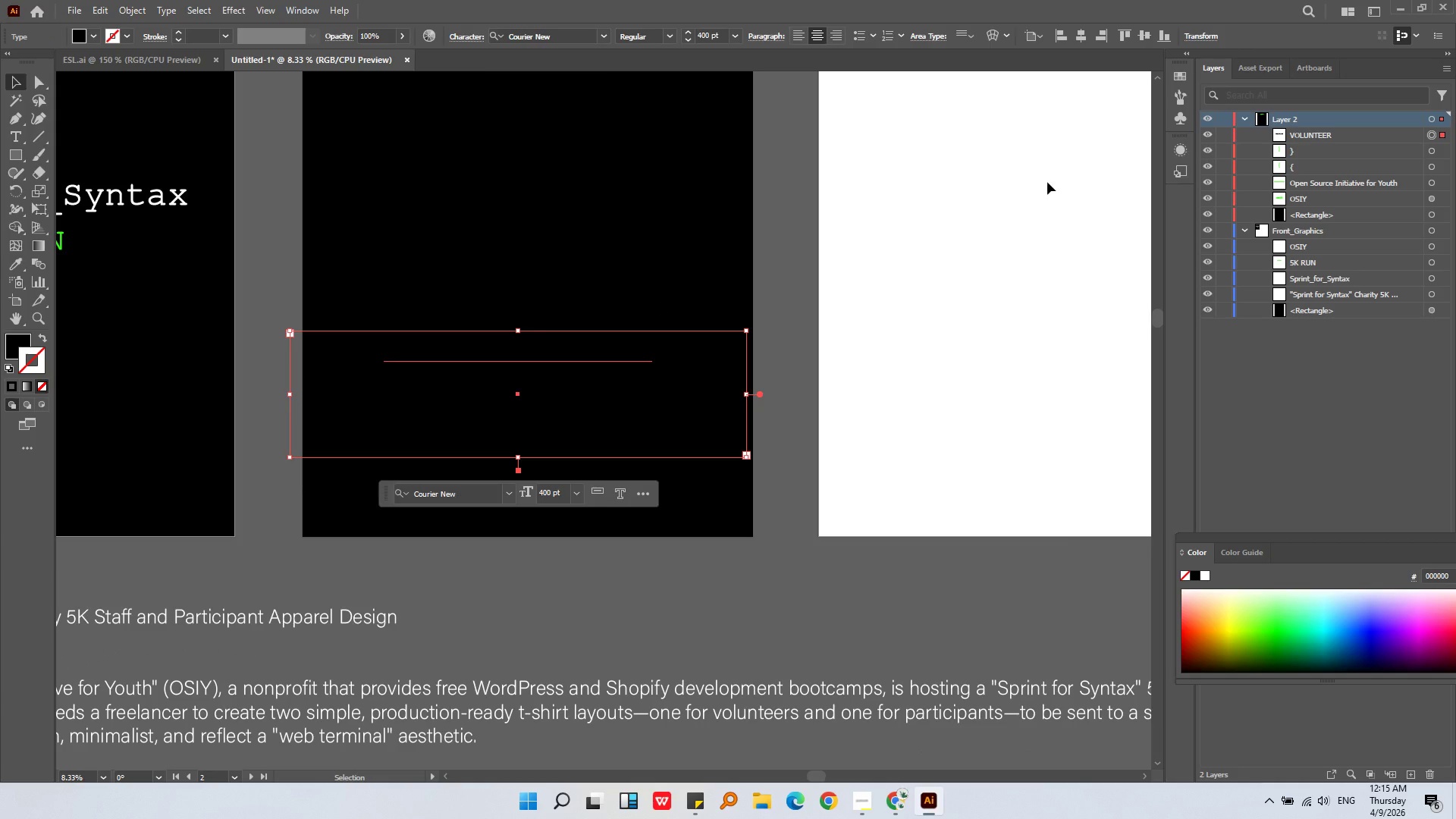 
right_click([639, 351])
 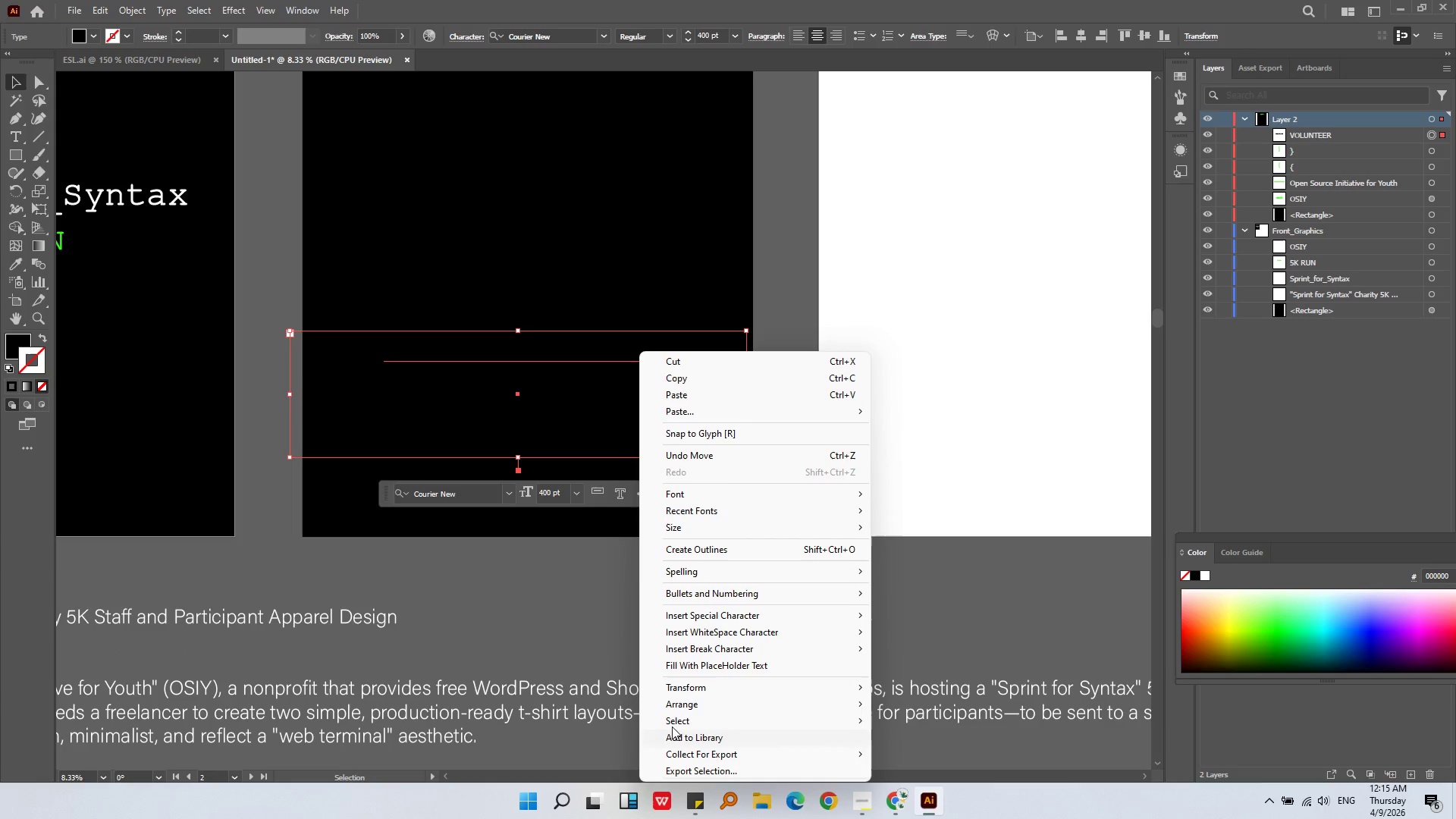 
left_click([707, 703])
 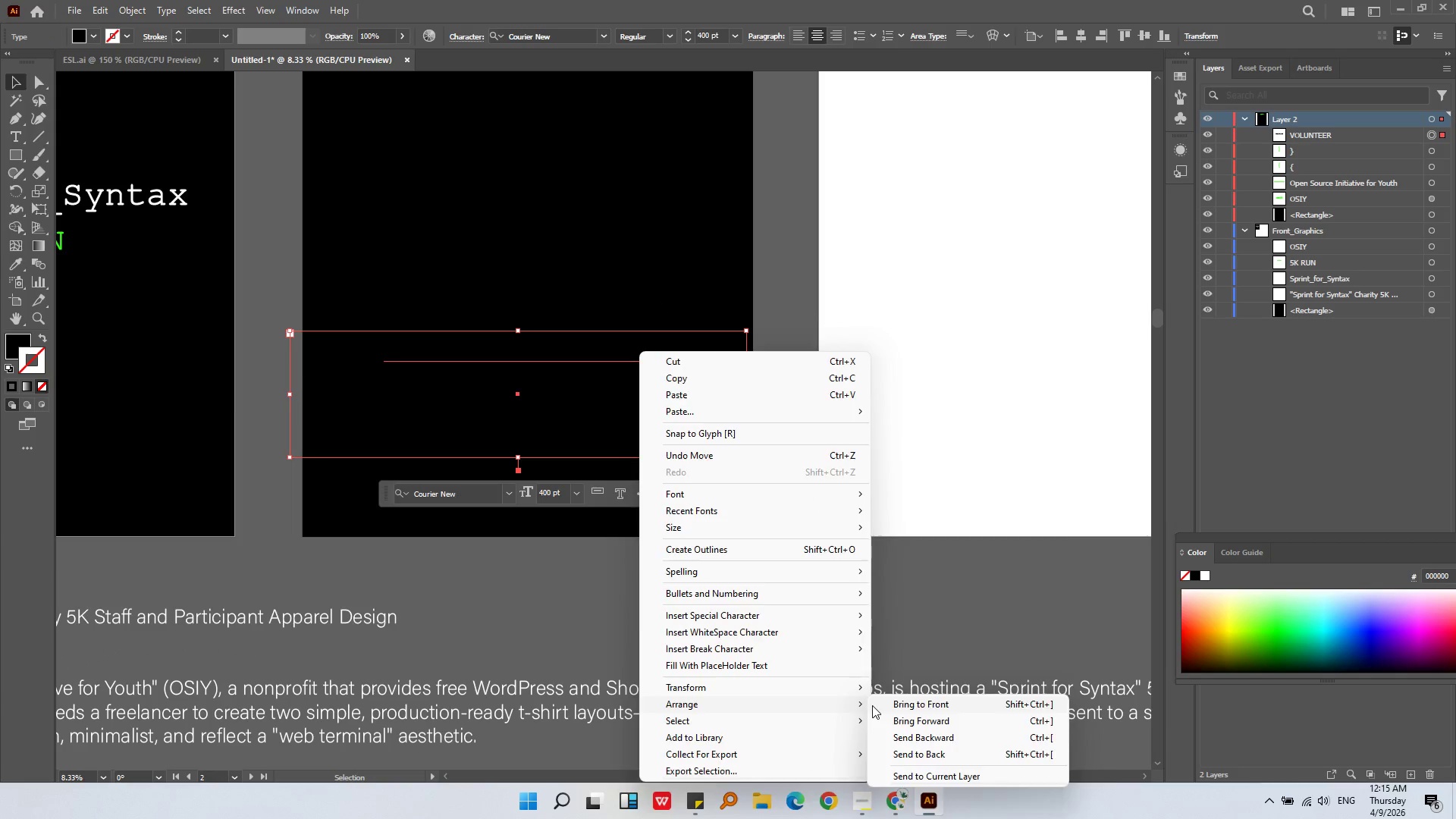 
left_click([872, 705])
 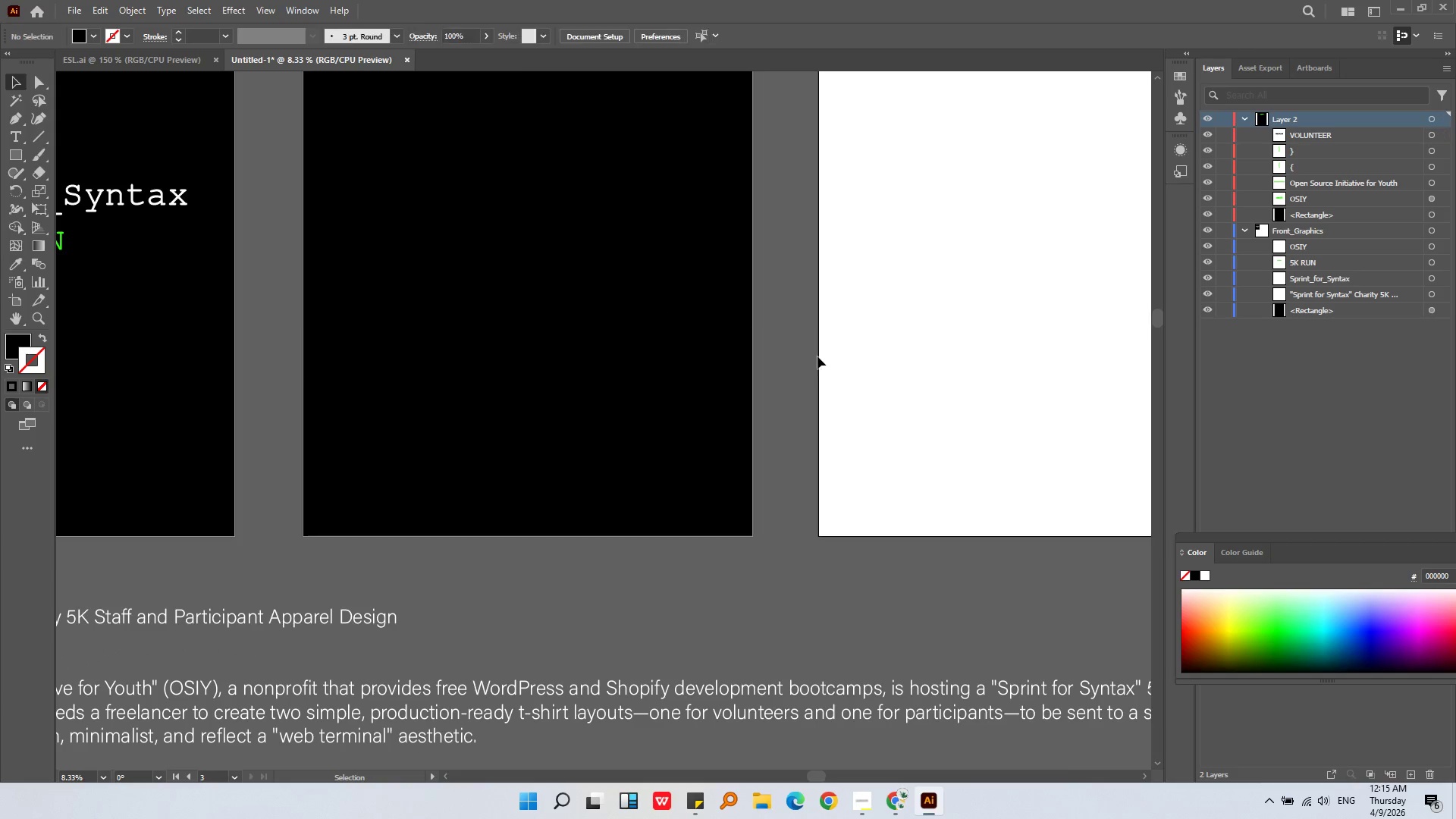 
double_click([635, 378])
 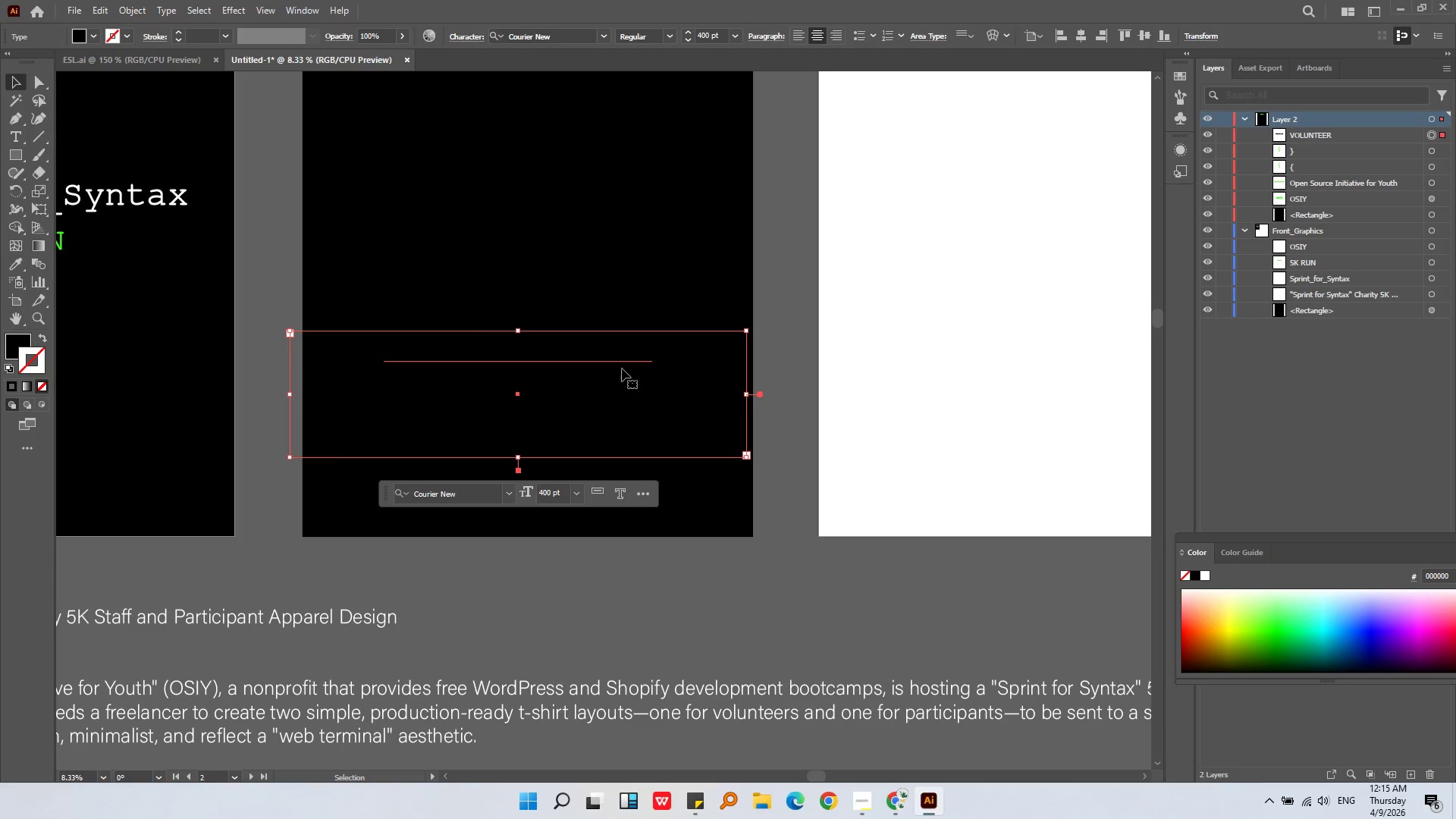 
left_click_drag(start_coordinate=[620, 367], to_coordinate=[1033, 374])
 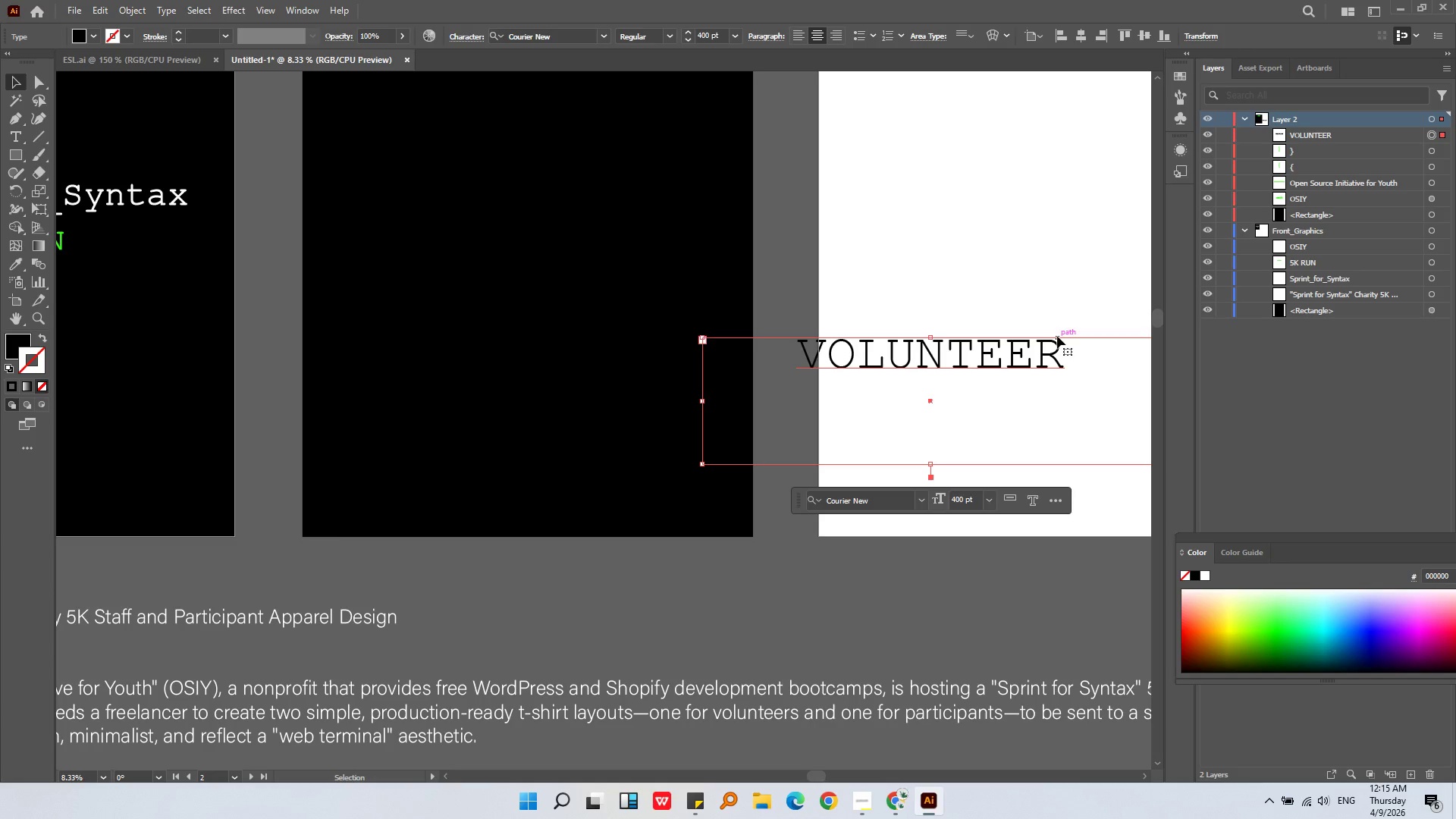 
scroll: coordinate [1285, 152], scroll_direction: up, amount: 2.0
 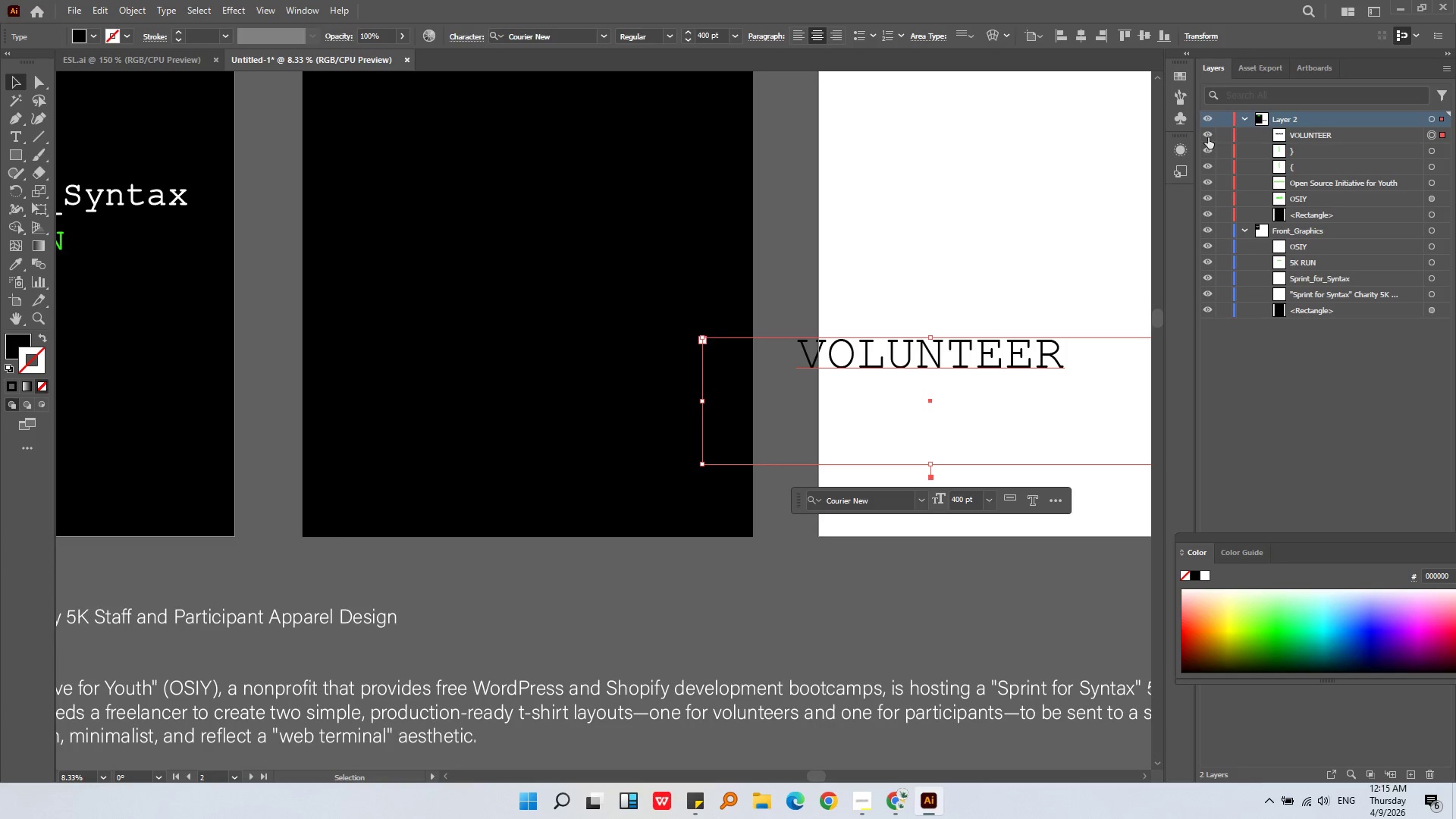 
left_click([1207, 135])
 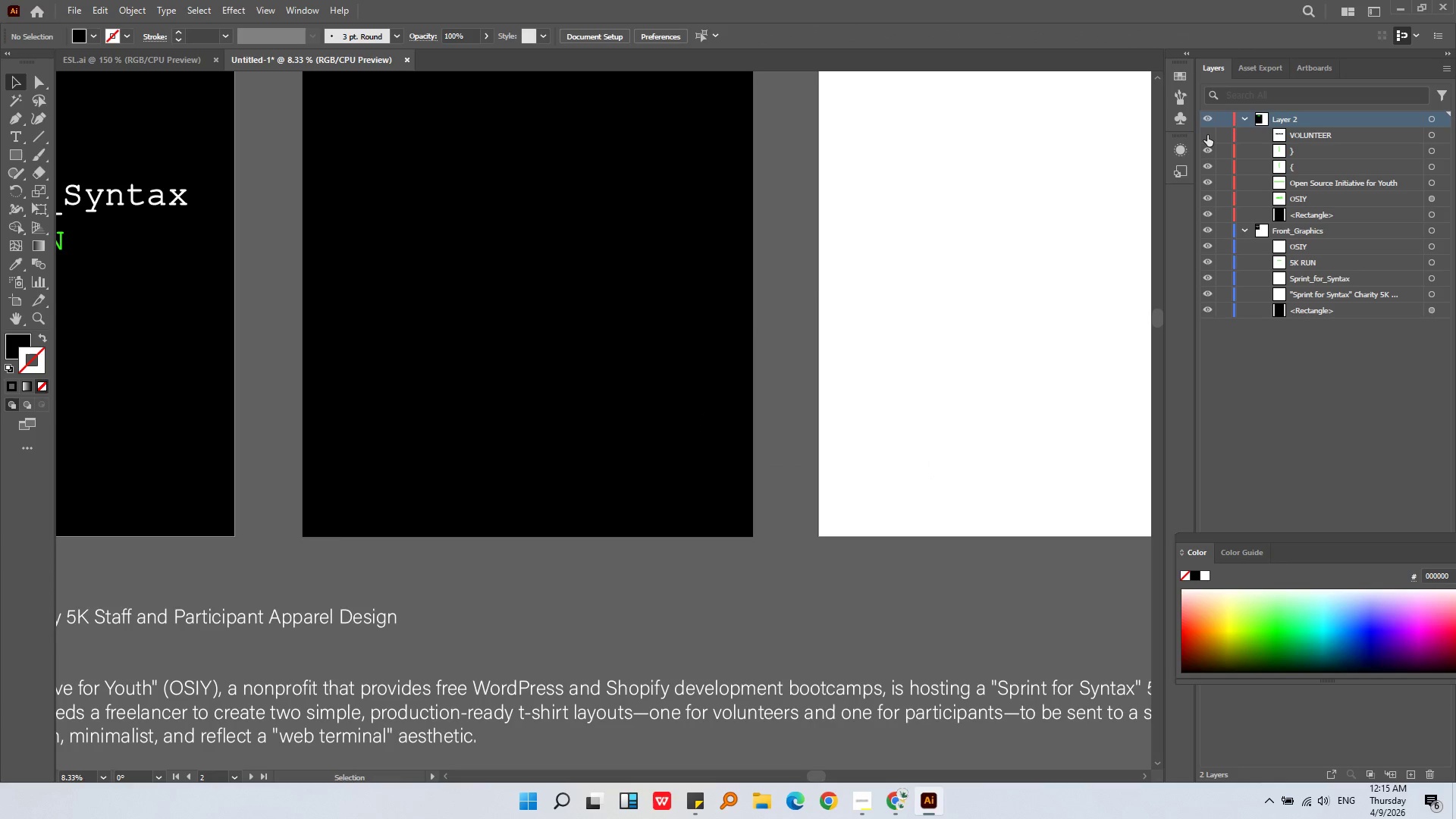 
left_click([1207, 135])
 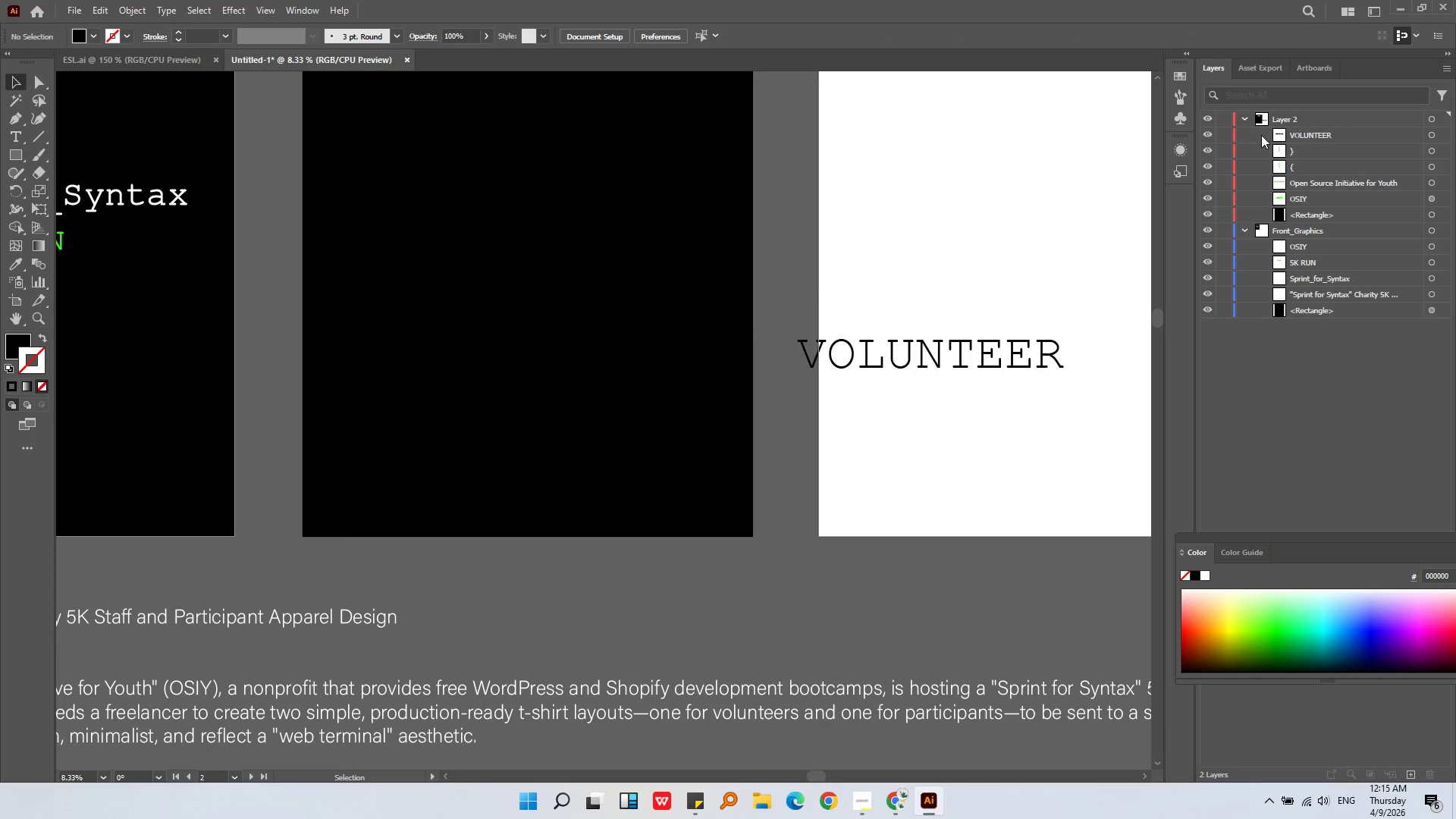 
left_click([1272, 139])
 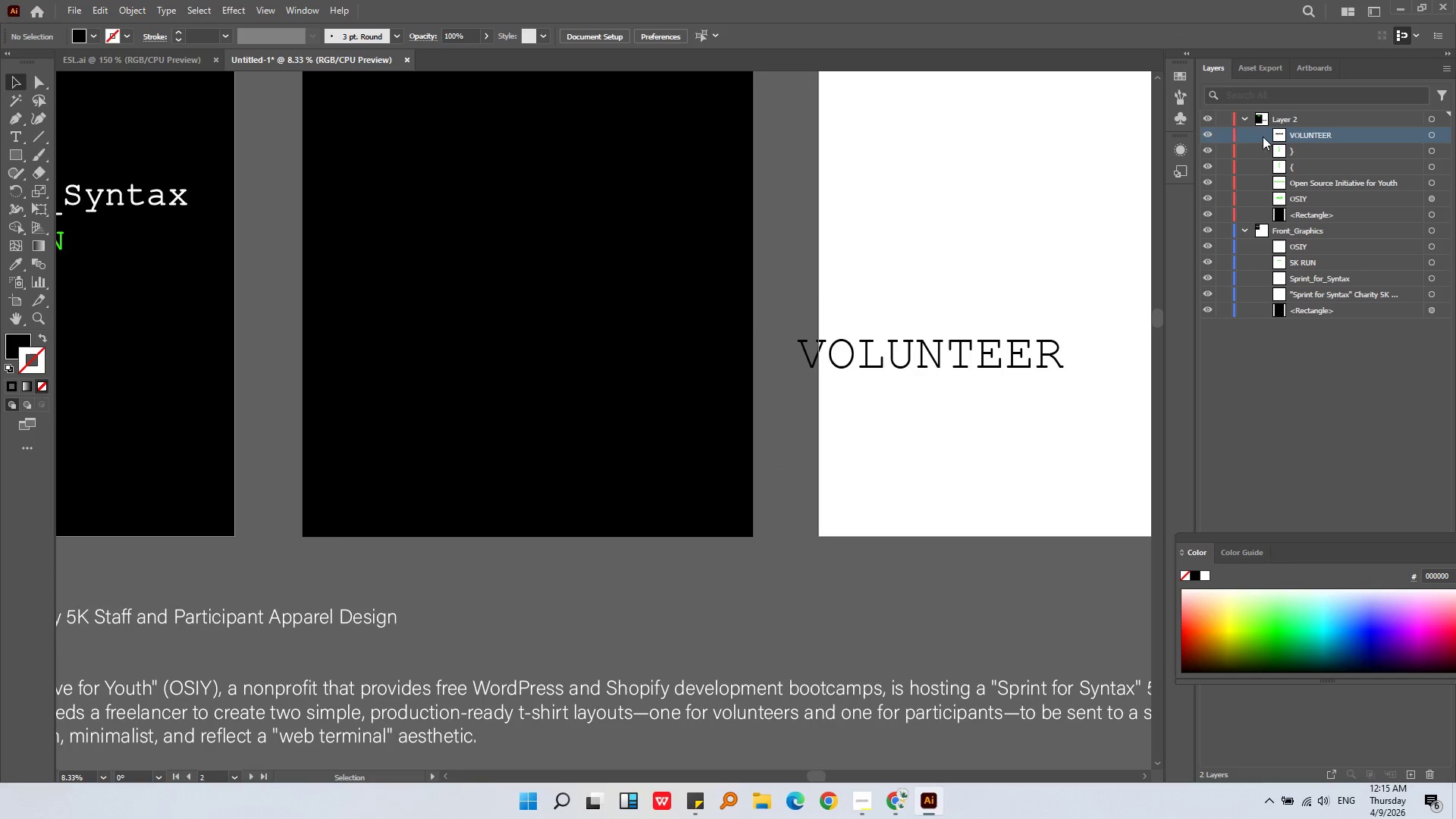 
left_click_drag(start_coordinate=[1261, 136], to_coordinate=[1261, 130])
 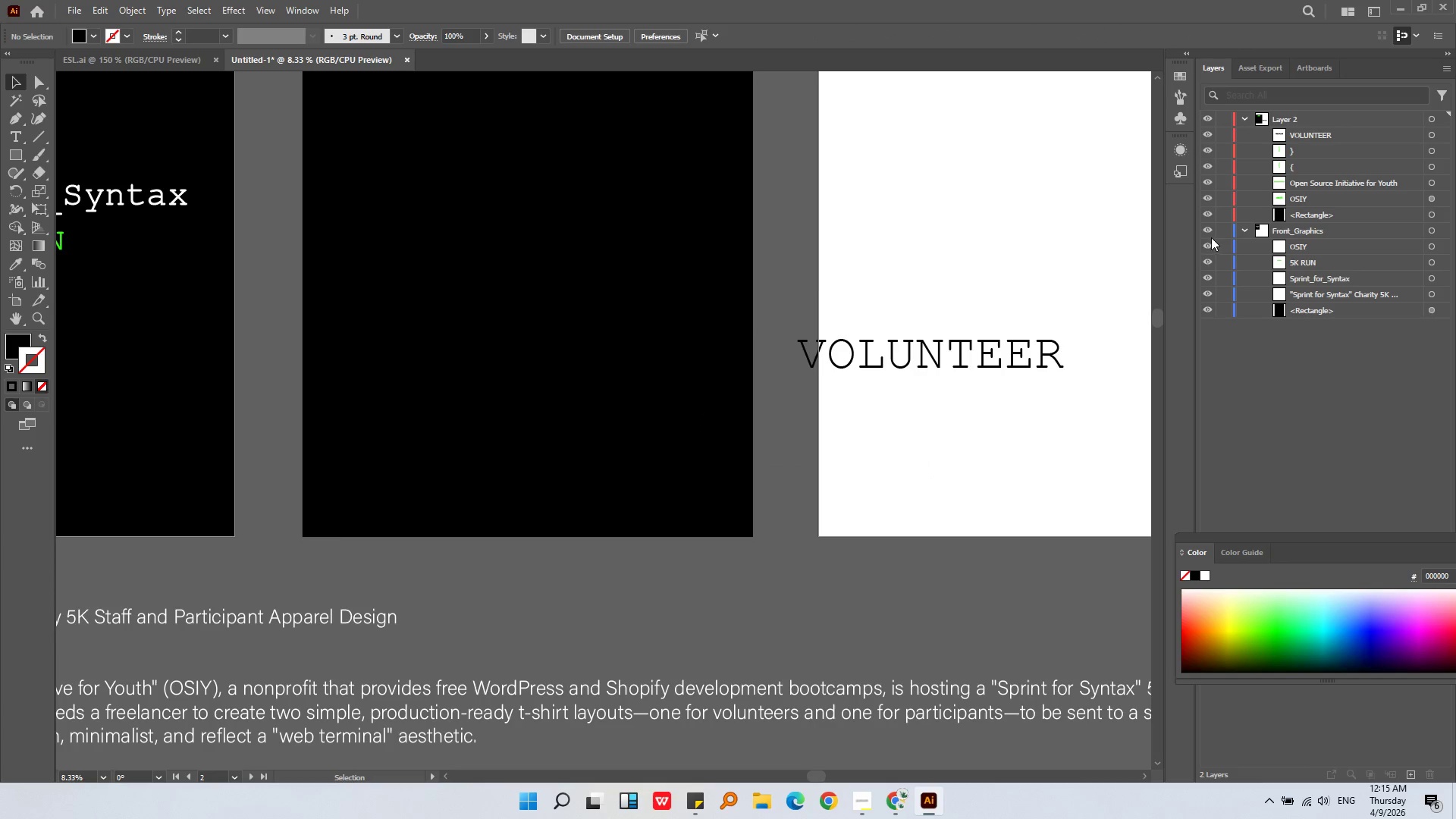 
left_click([1243, 231])
 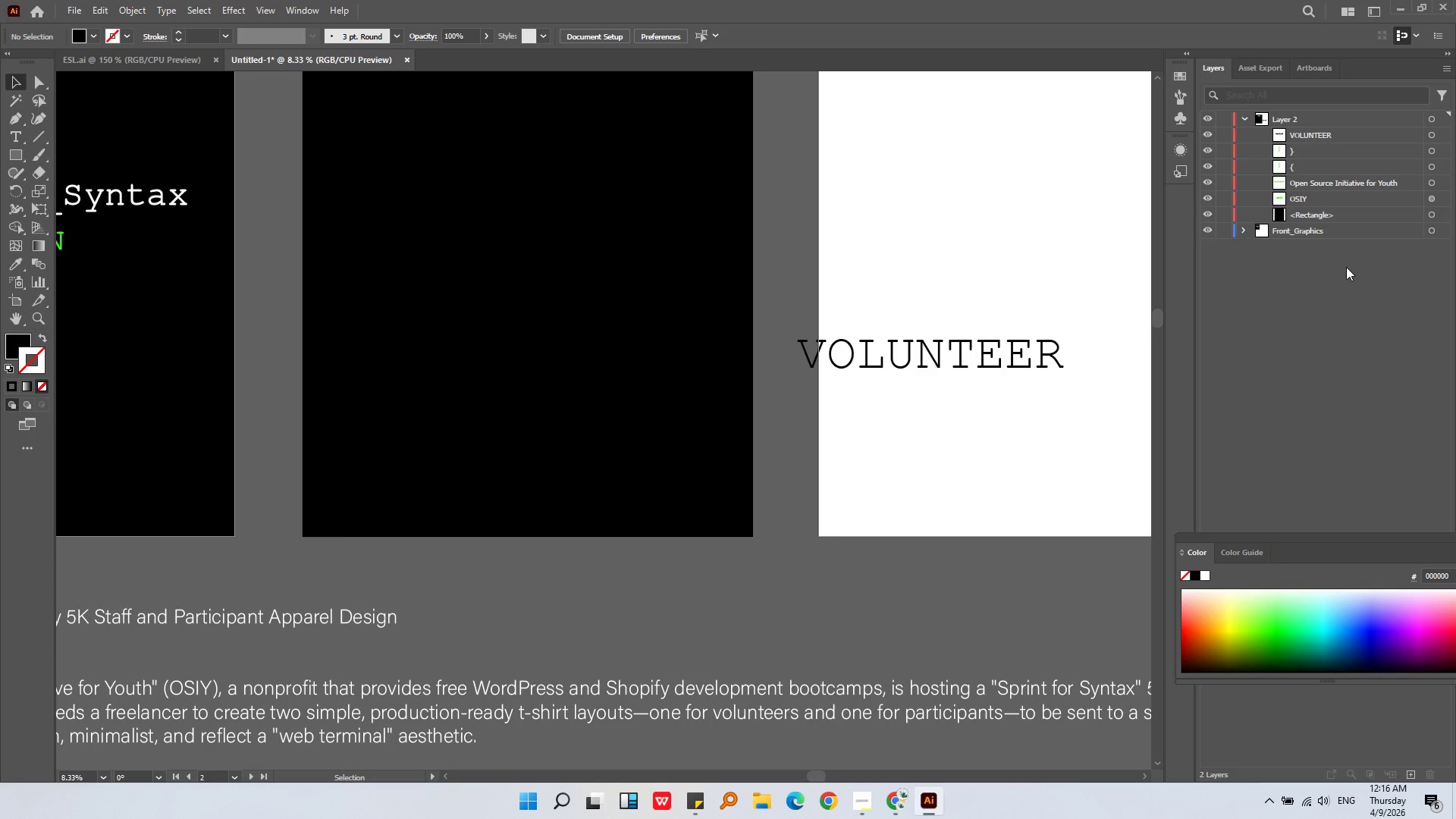 
wait(9.3)
 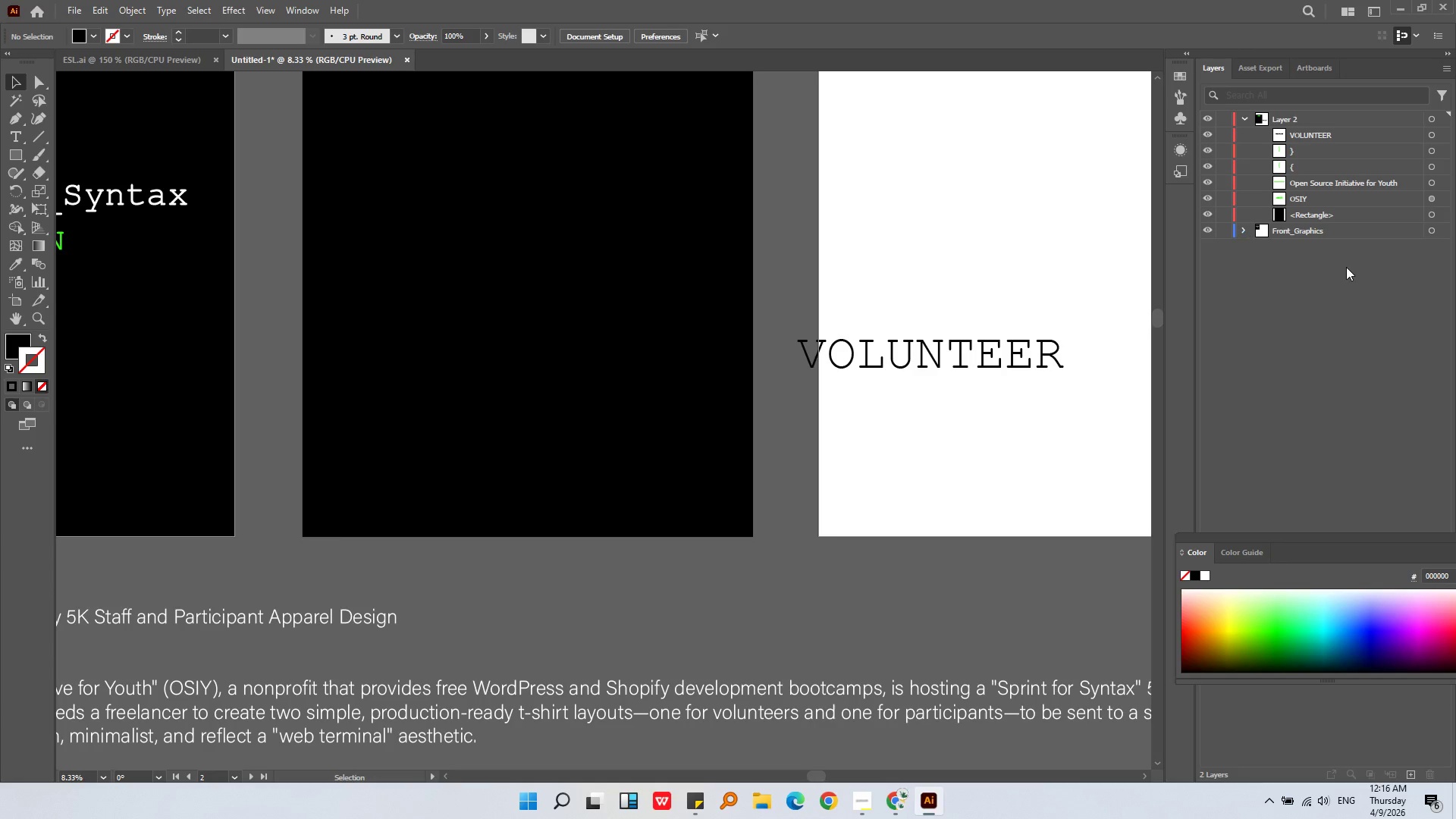 
left_click([882, 359])
 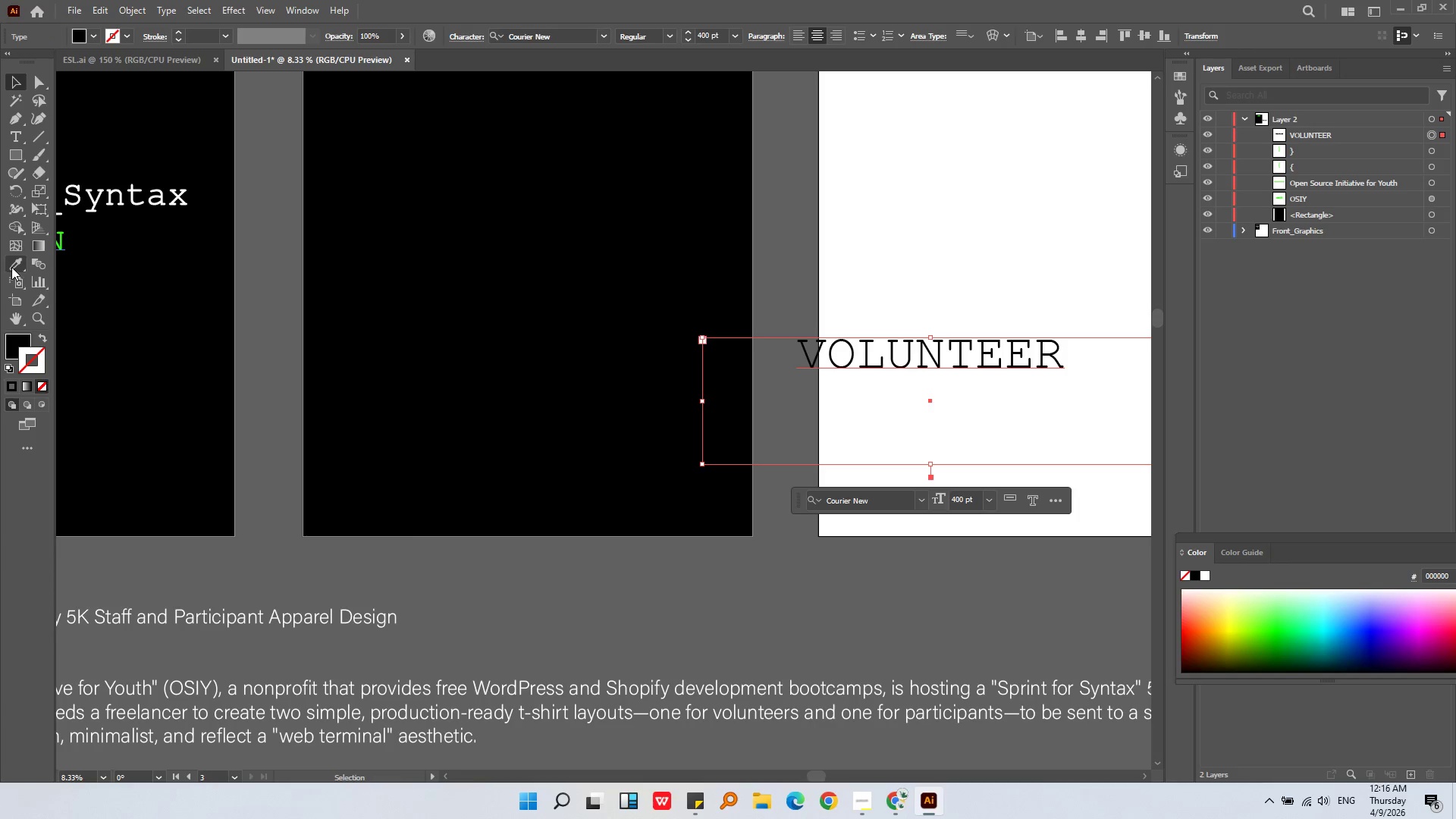 
left_click([11, 267])
 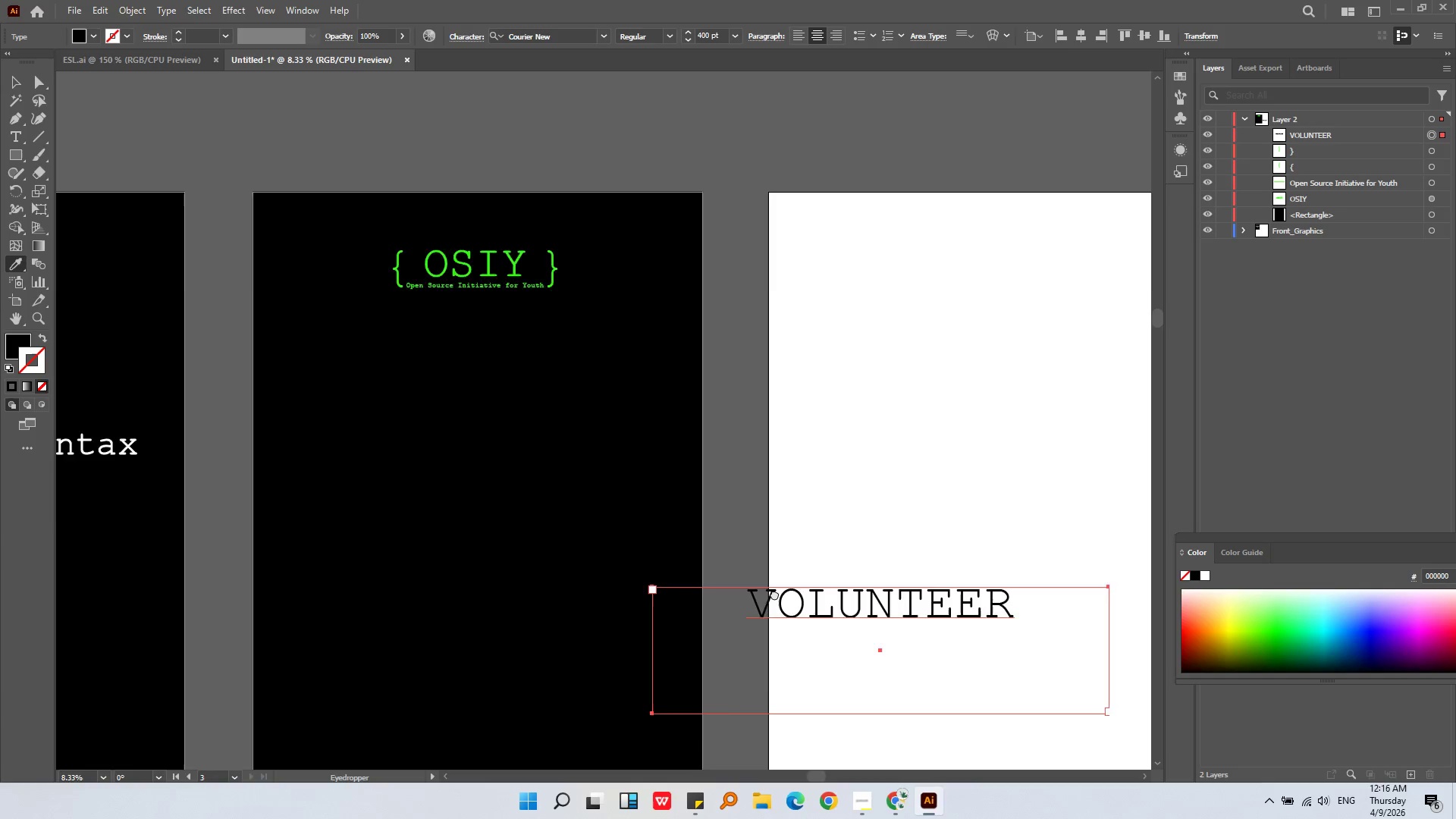 
left_click([495, 364])
 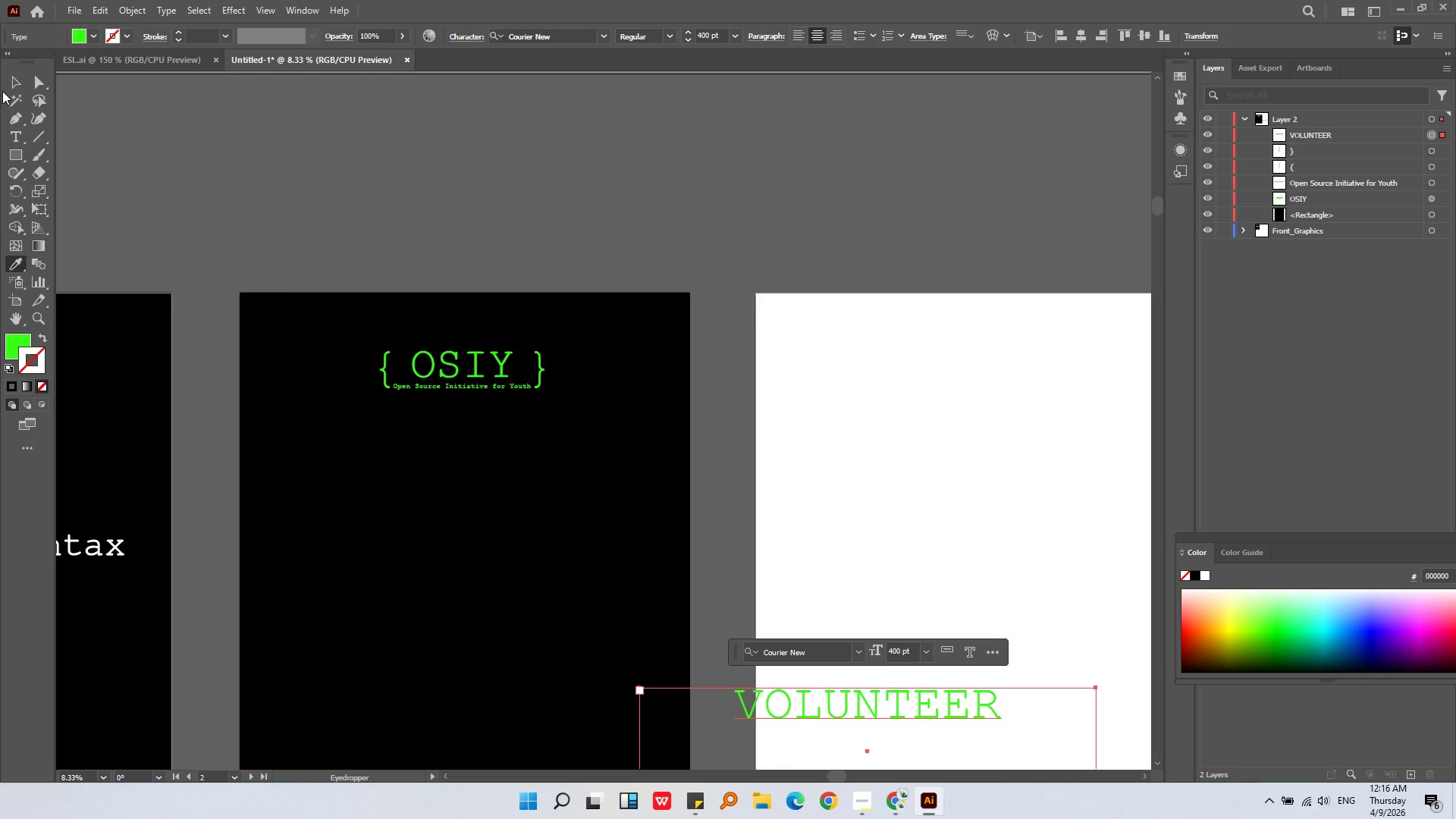 
left_click([9, 83])
 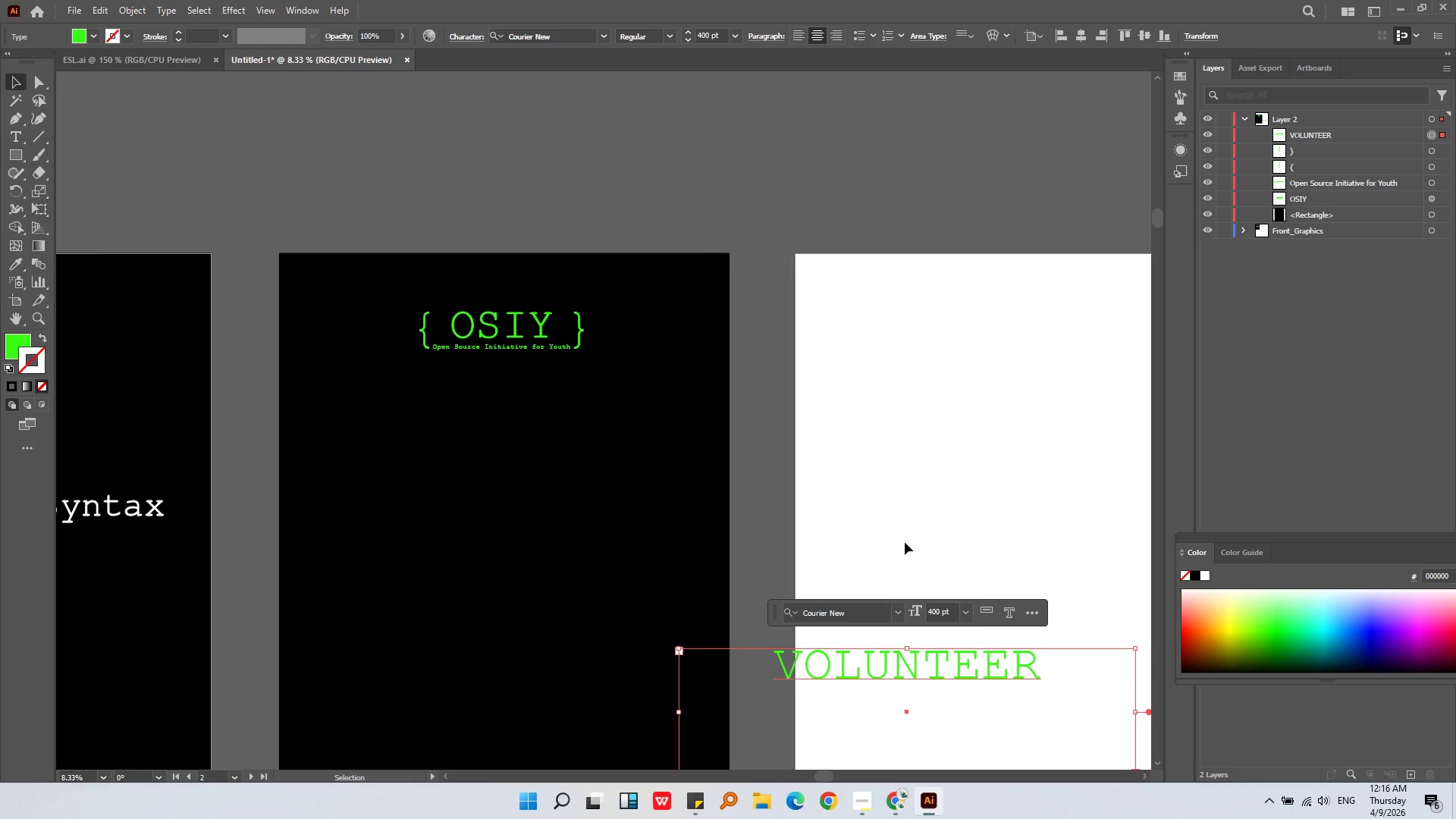 
left_click_drag(start_coordinate=[910, 667], to_coordinate=[547, 657])
 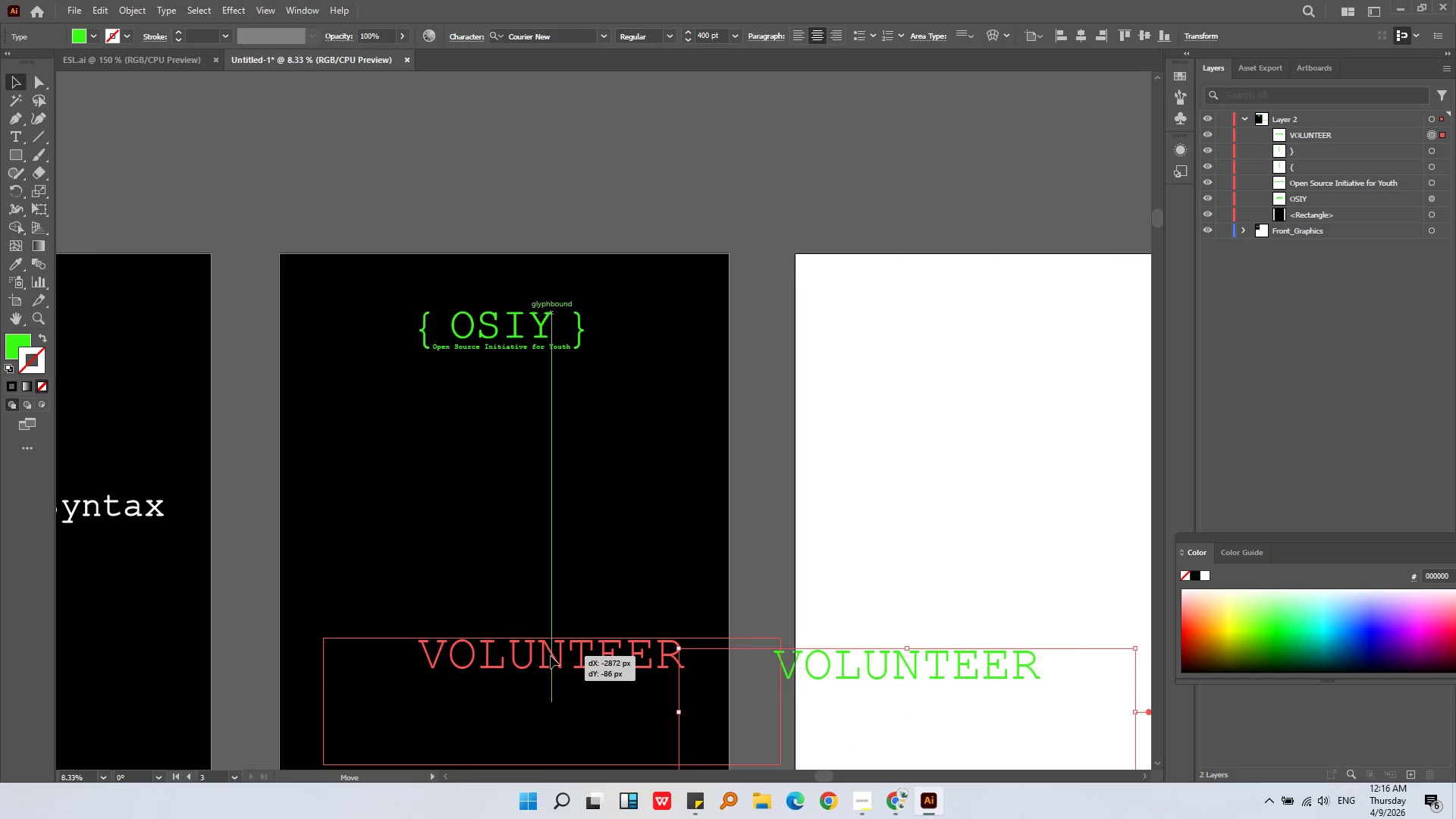 
left_click_drag(start_coordinate=[542, 657], to_coordinate=[506, 654])
 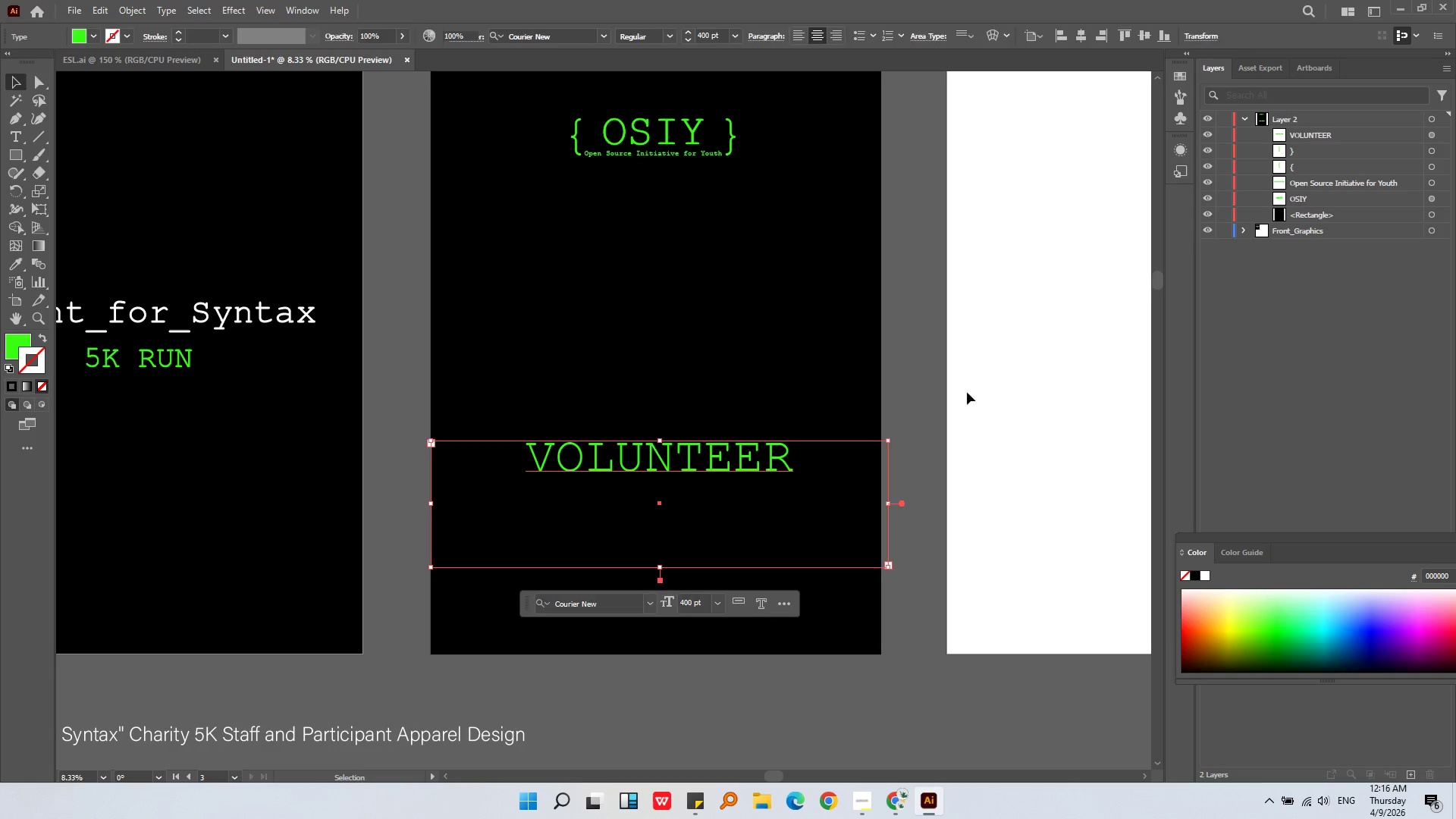 
double_click([754, 479])
 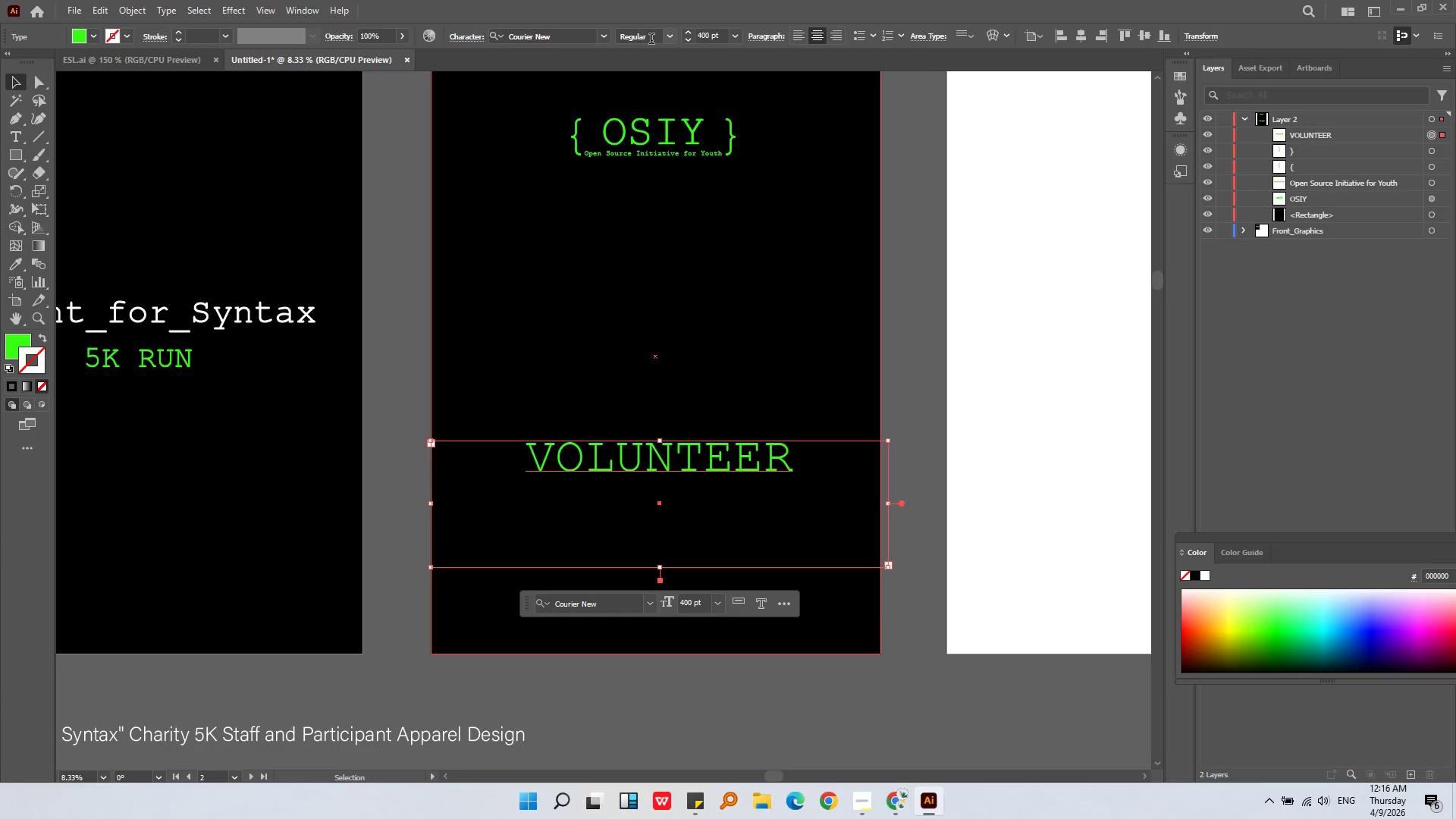 
left_click([667, 37])
 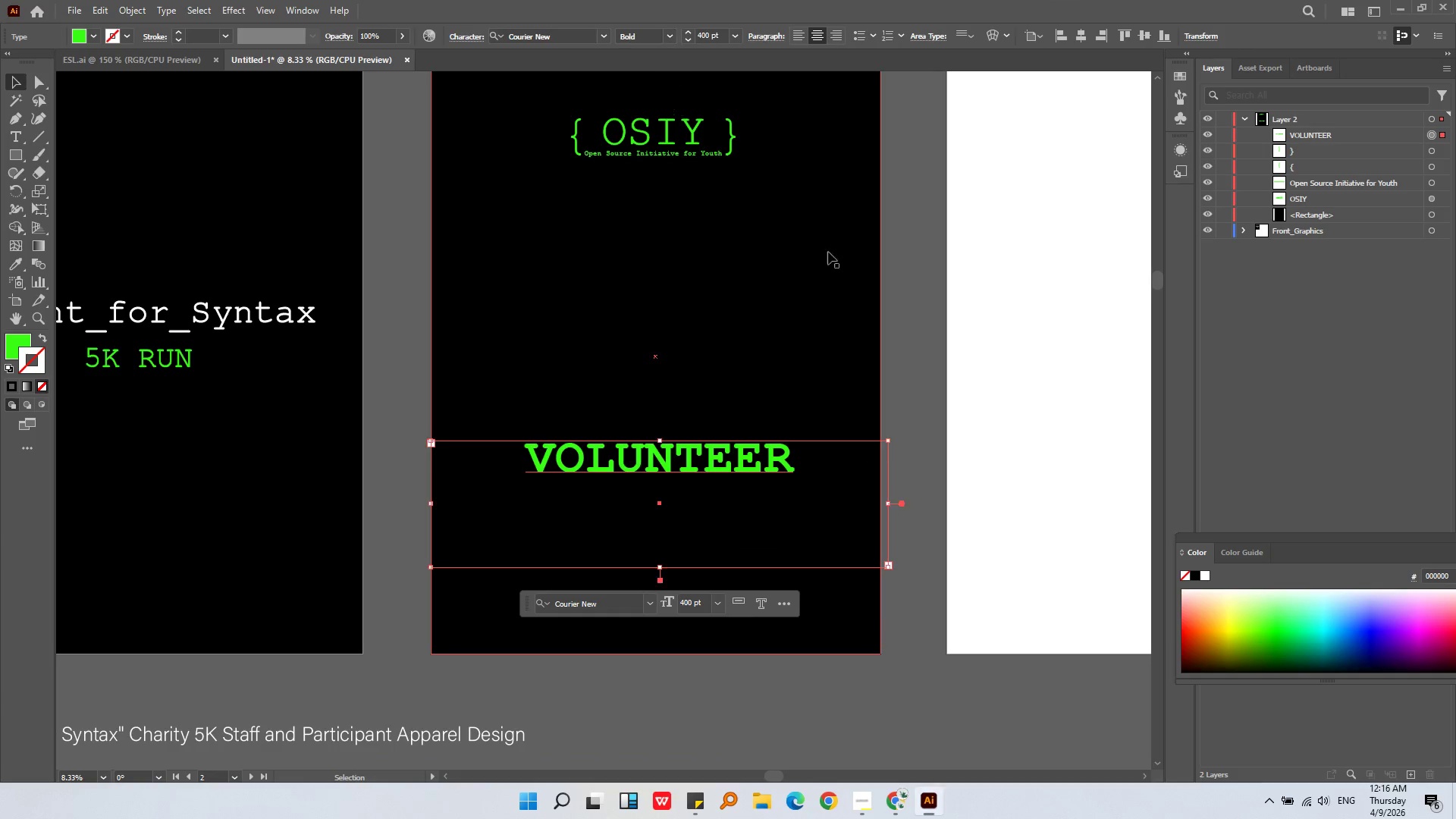 
double_click([990, 365])
 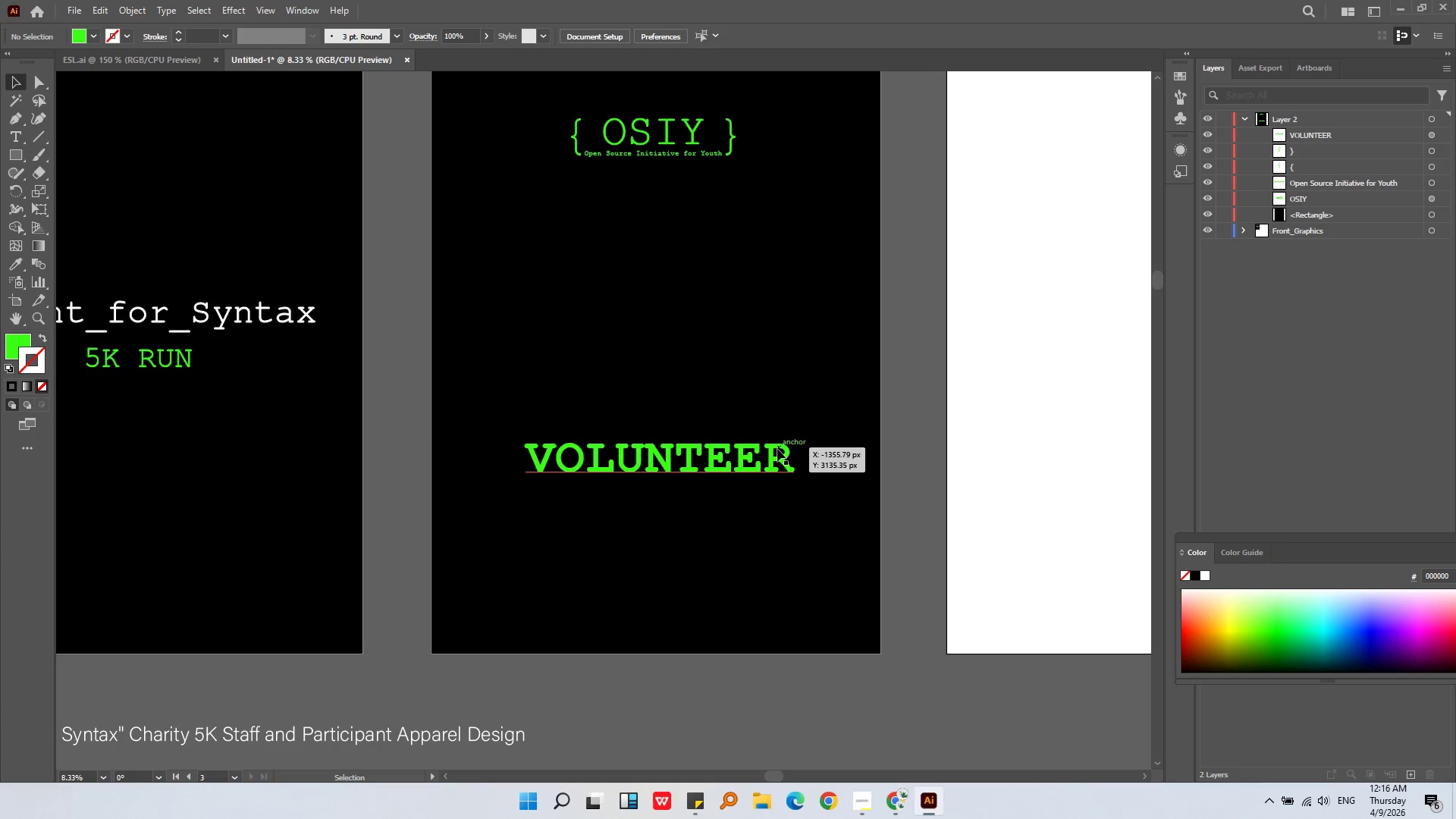 
double_click([777, 449])
 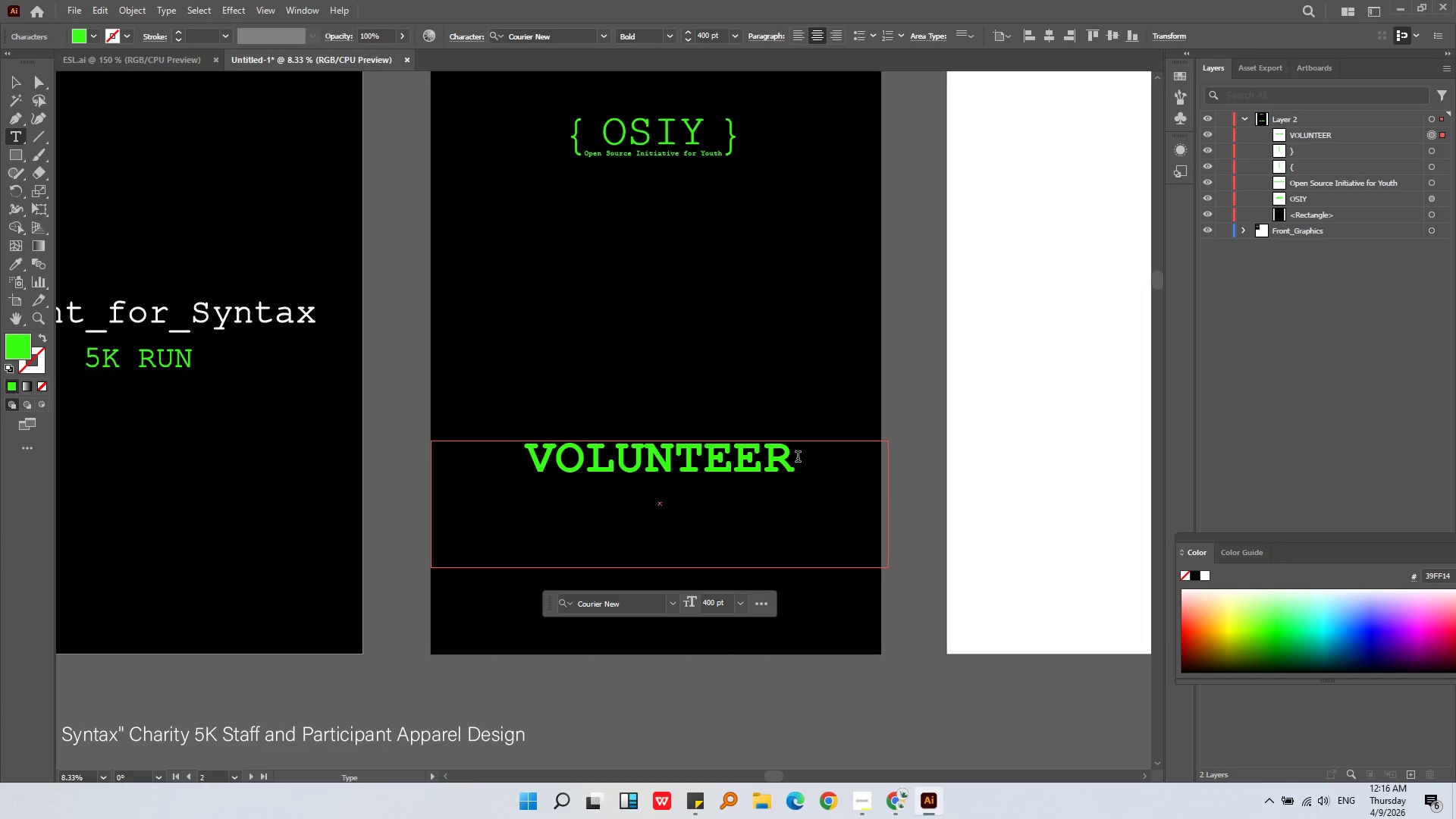 
left_click([798, 458])
 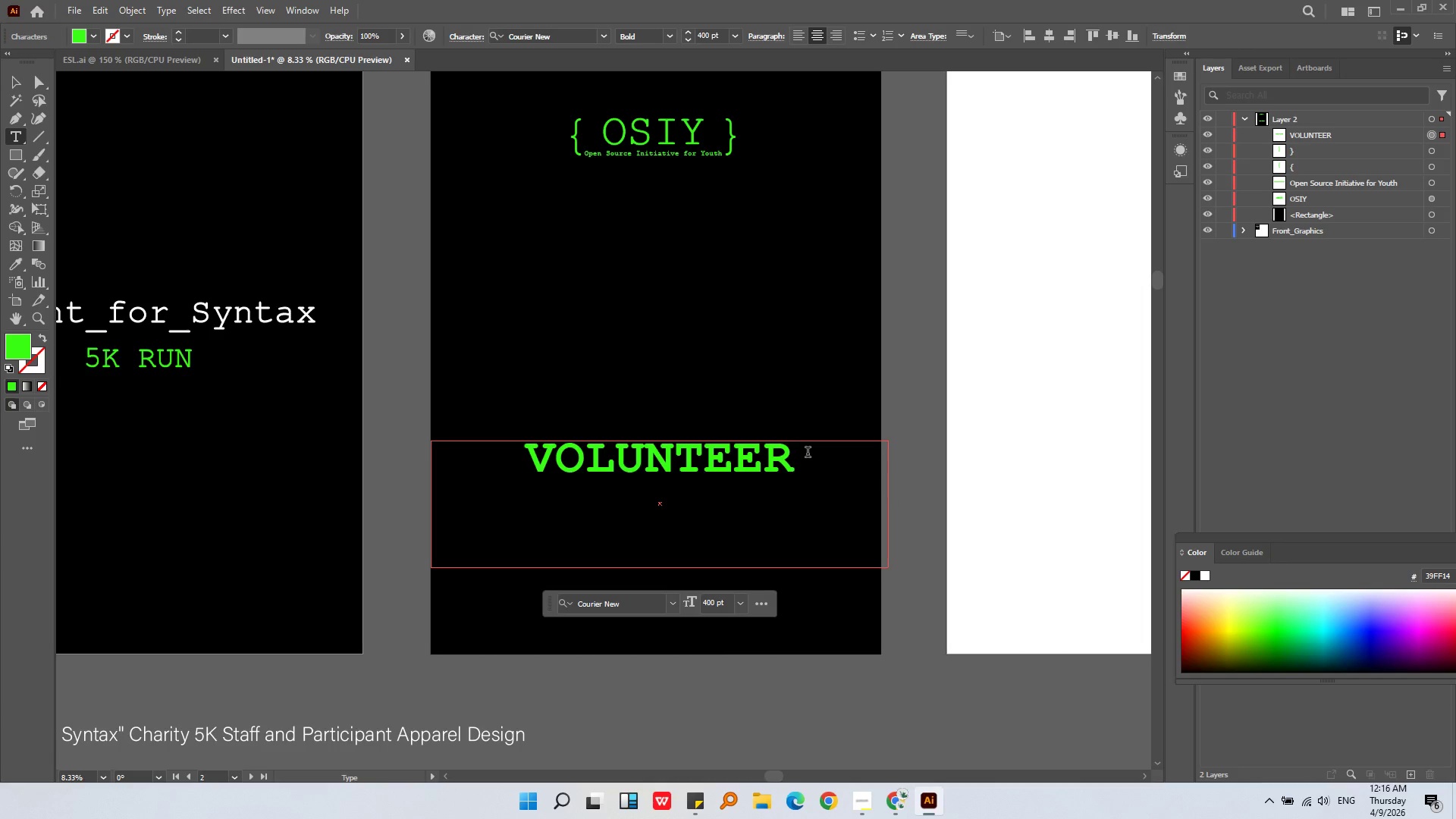 
key(Shift+Period)
 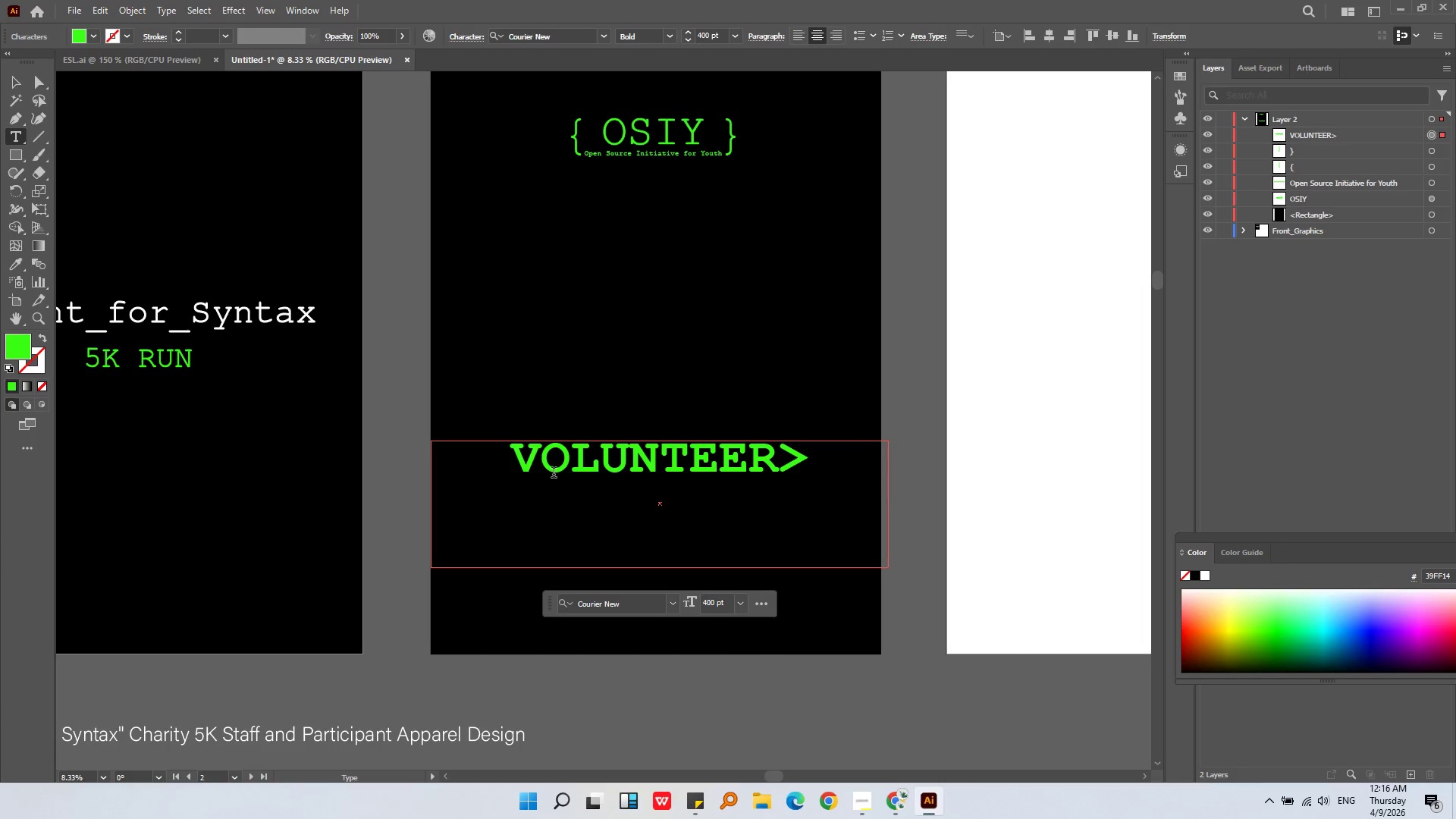 
left_click([518, 456])
 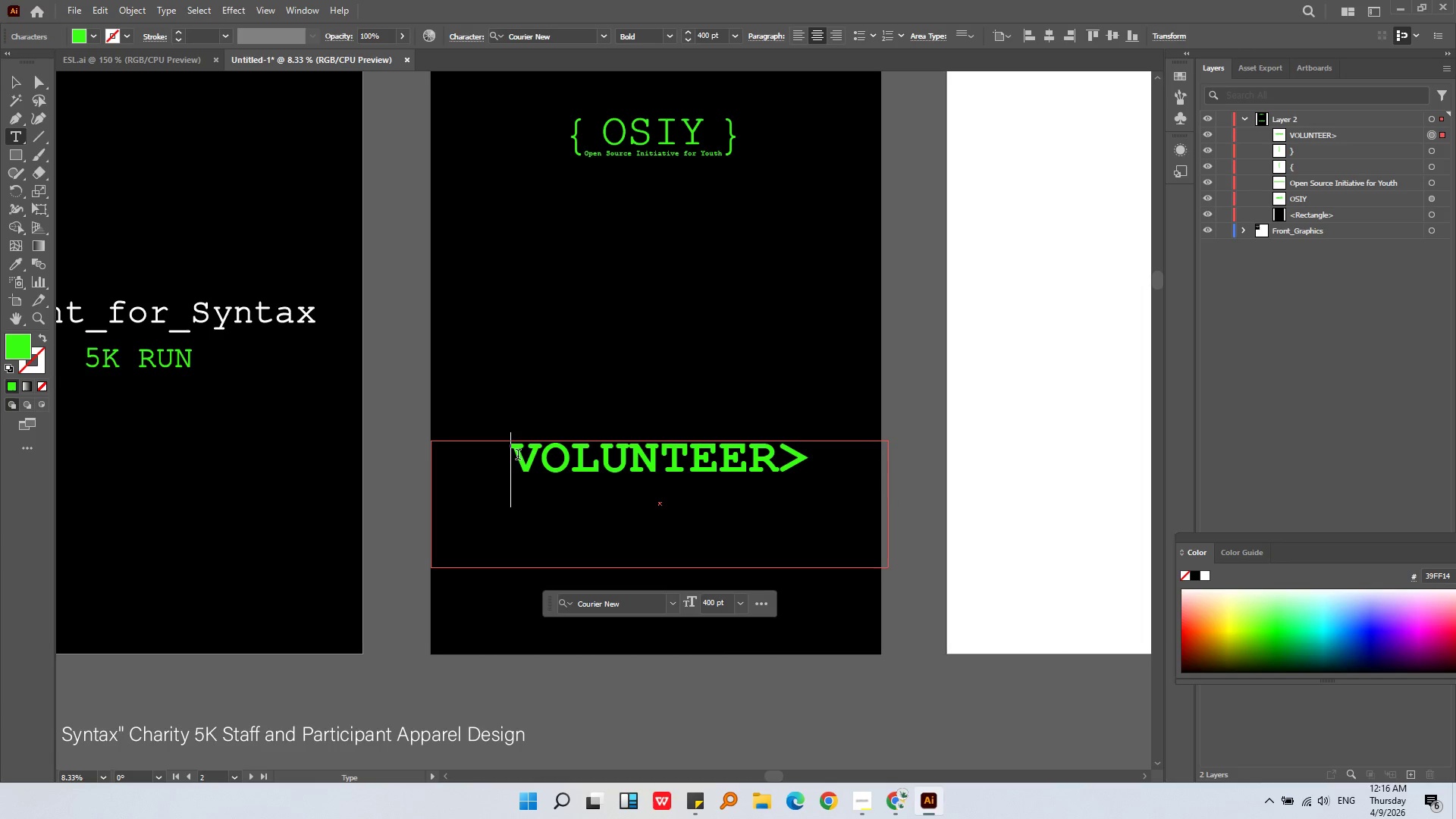 
key(Shift+Comma)
 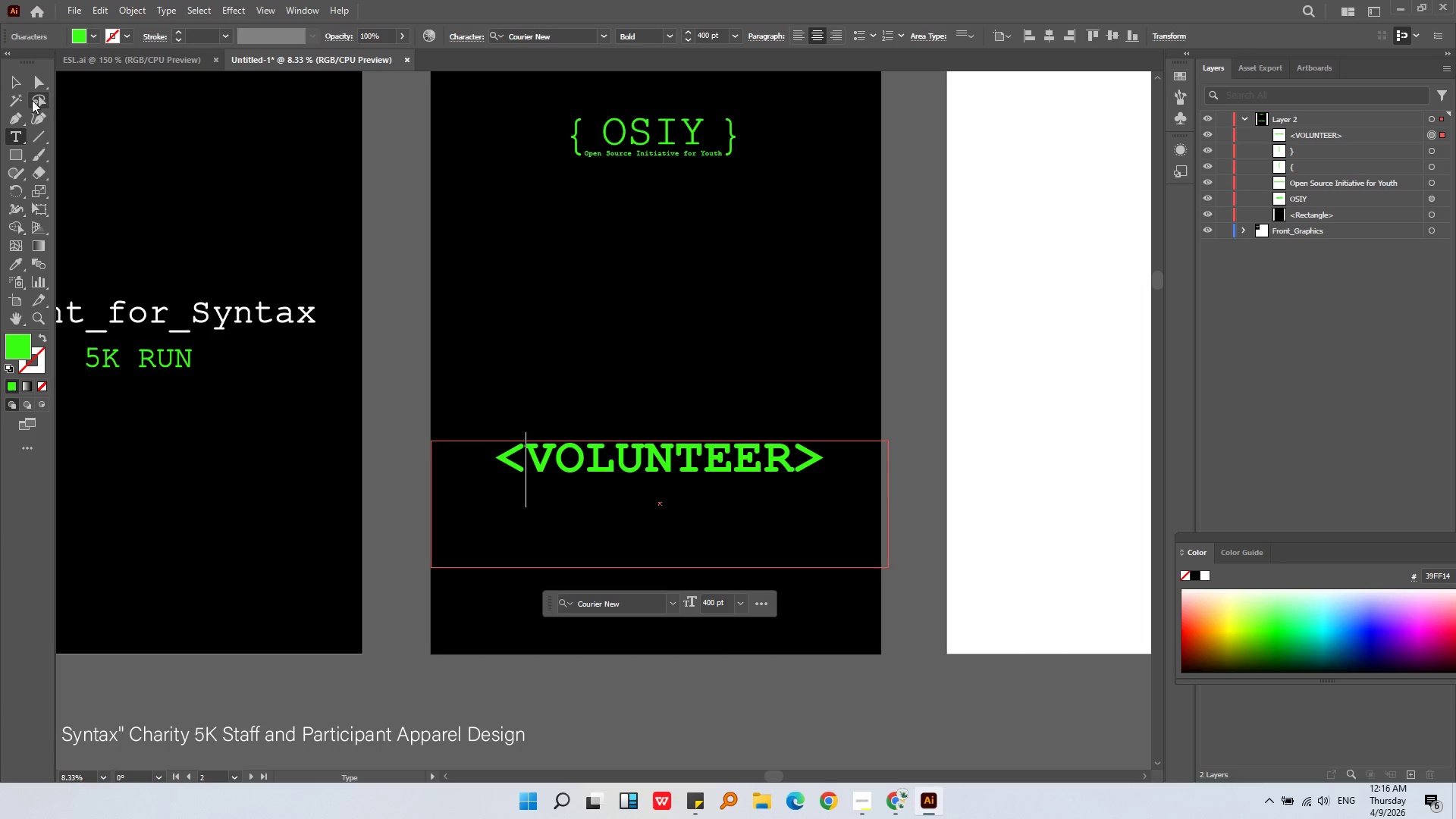 
left_click([11, 86])
 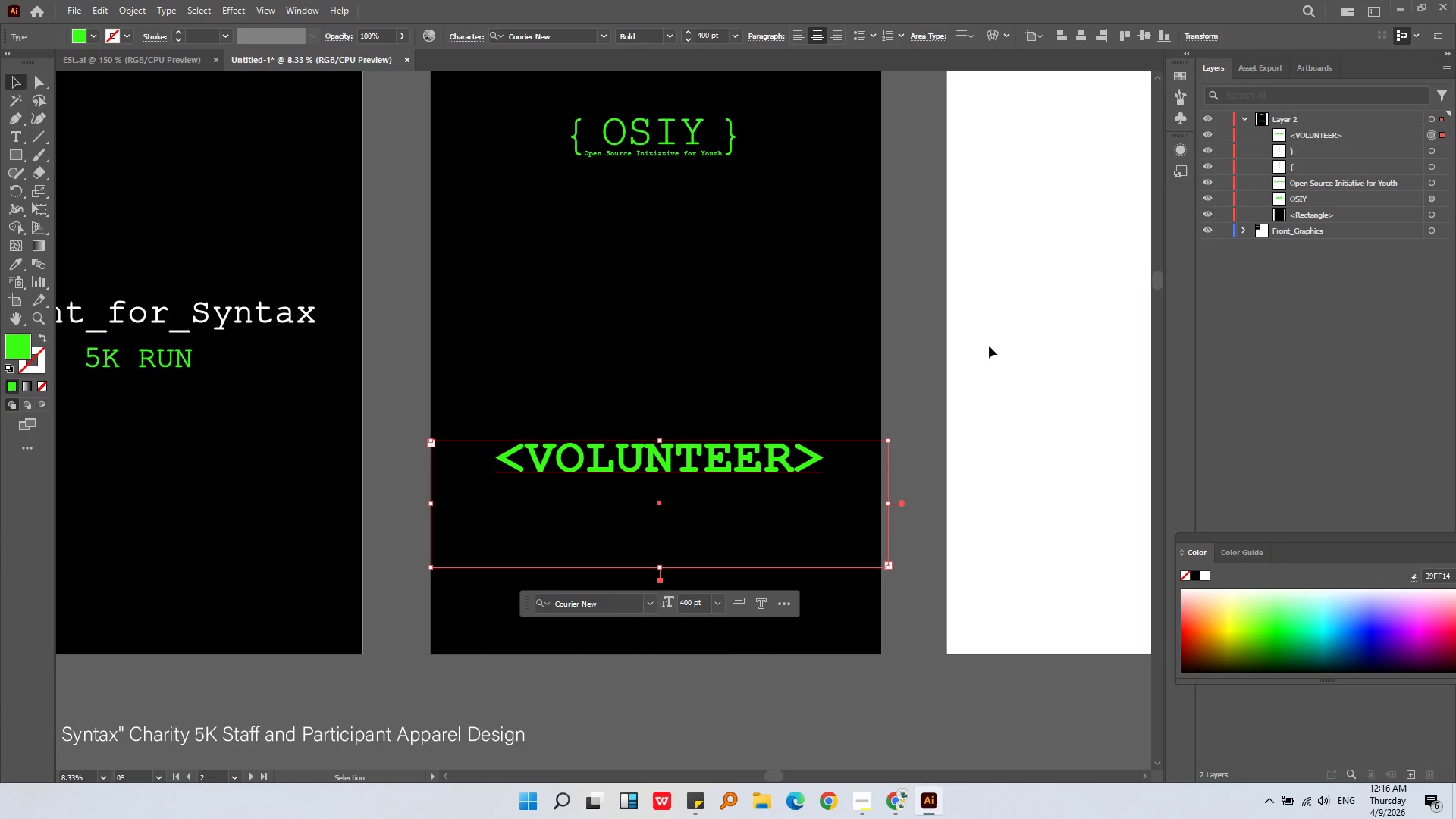 
left_click([1066, 344])
 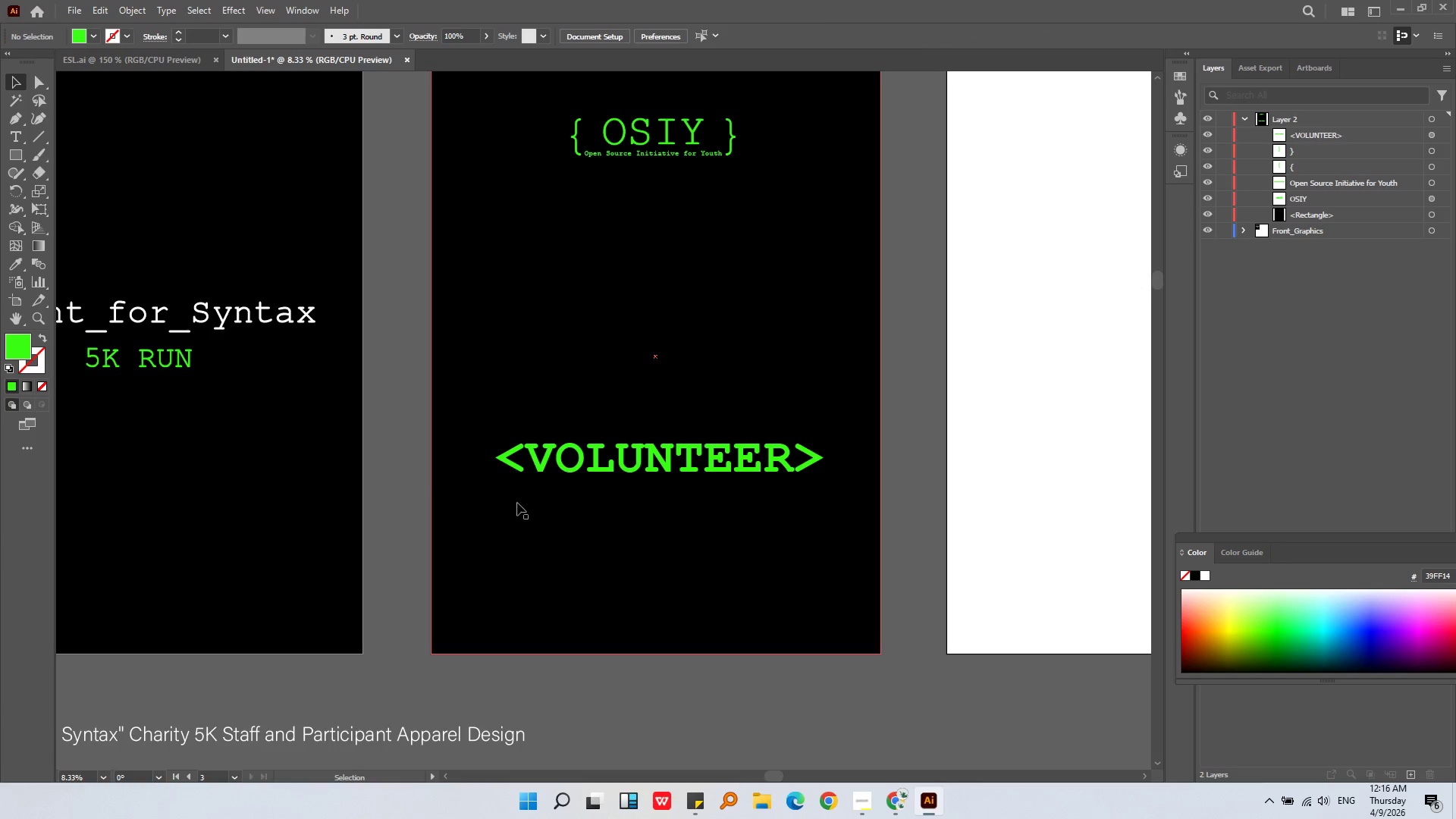 
left_click([563, 472])
 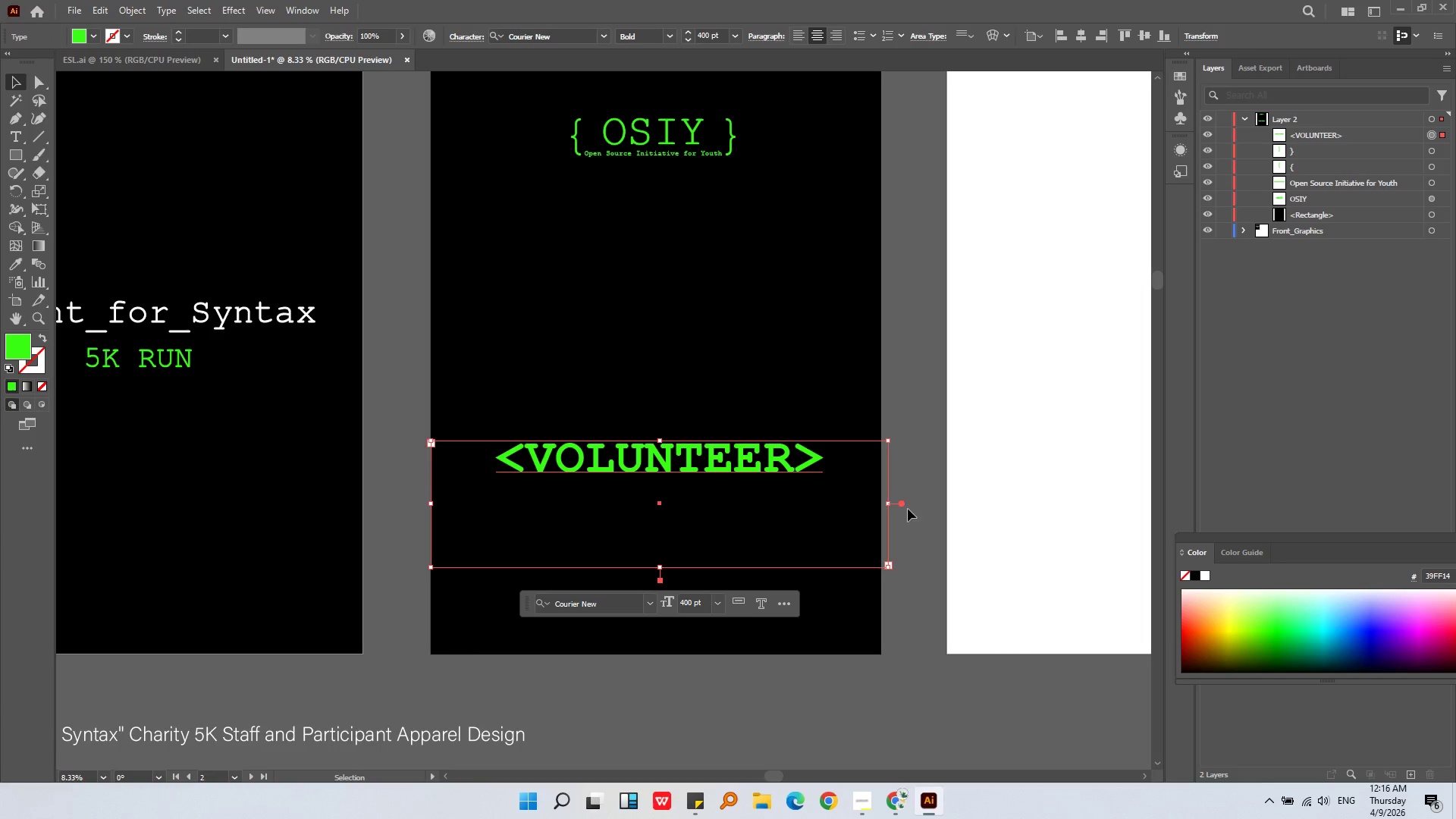 
left_click_drag(start_coordinate=[890, 506], to_coordinate=[880, 506])
 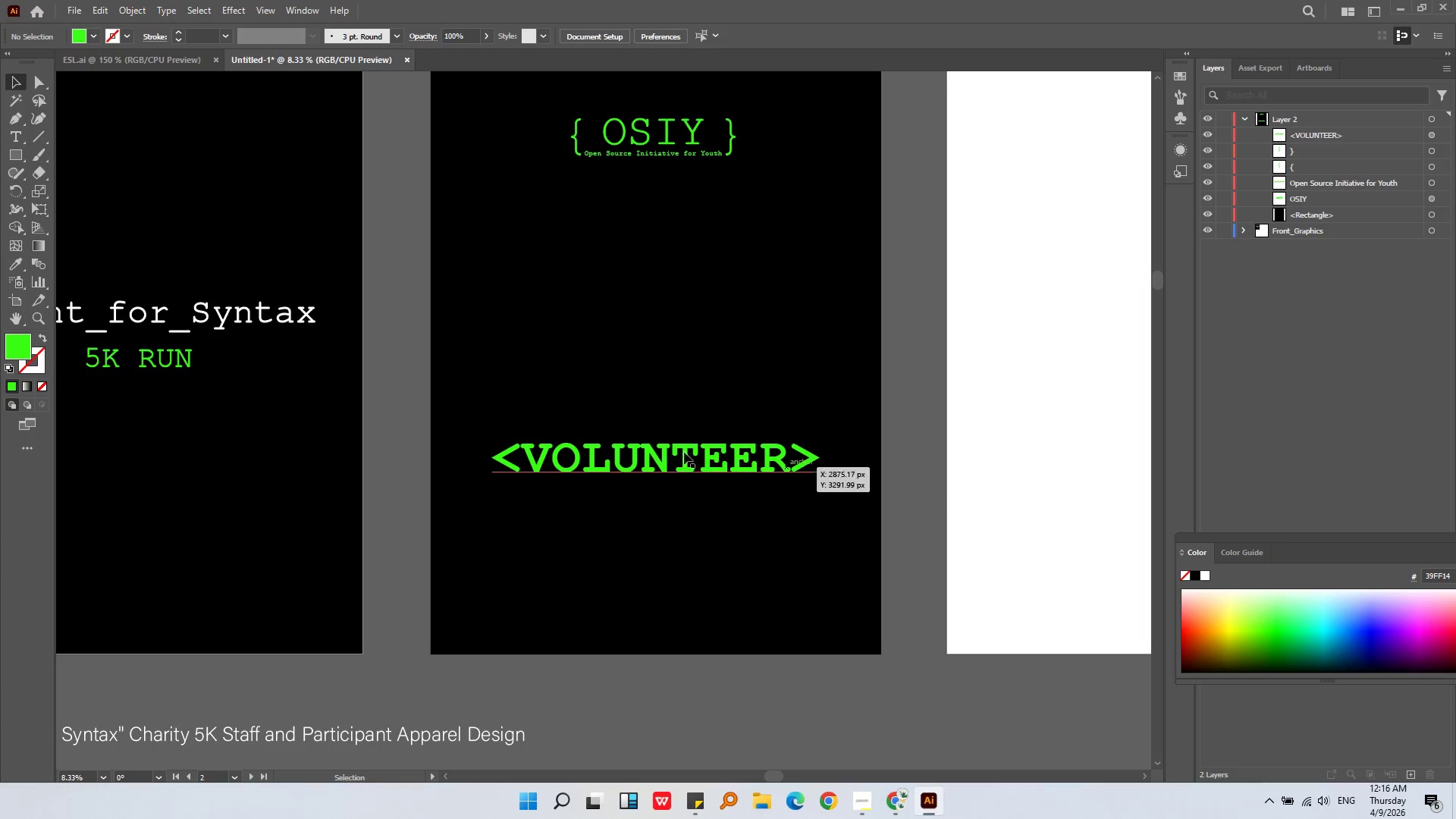 
double_click([673, 450])
 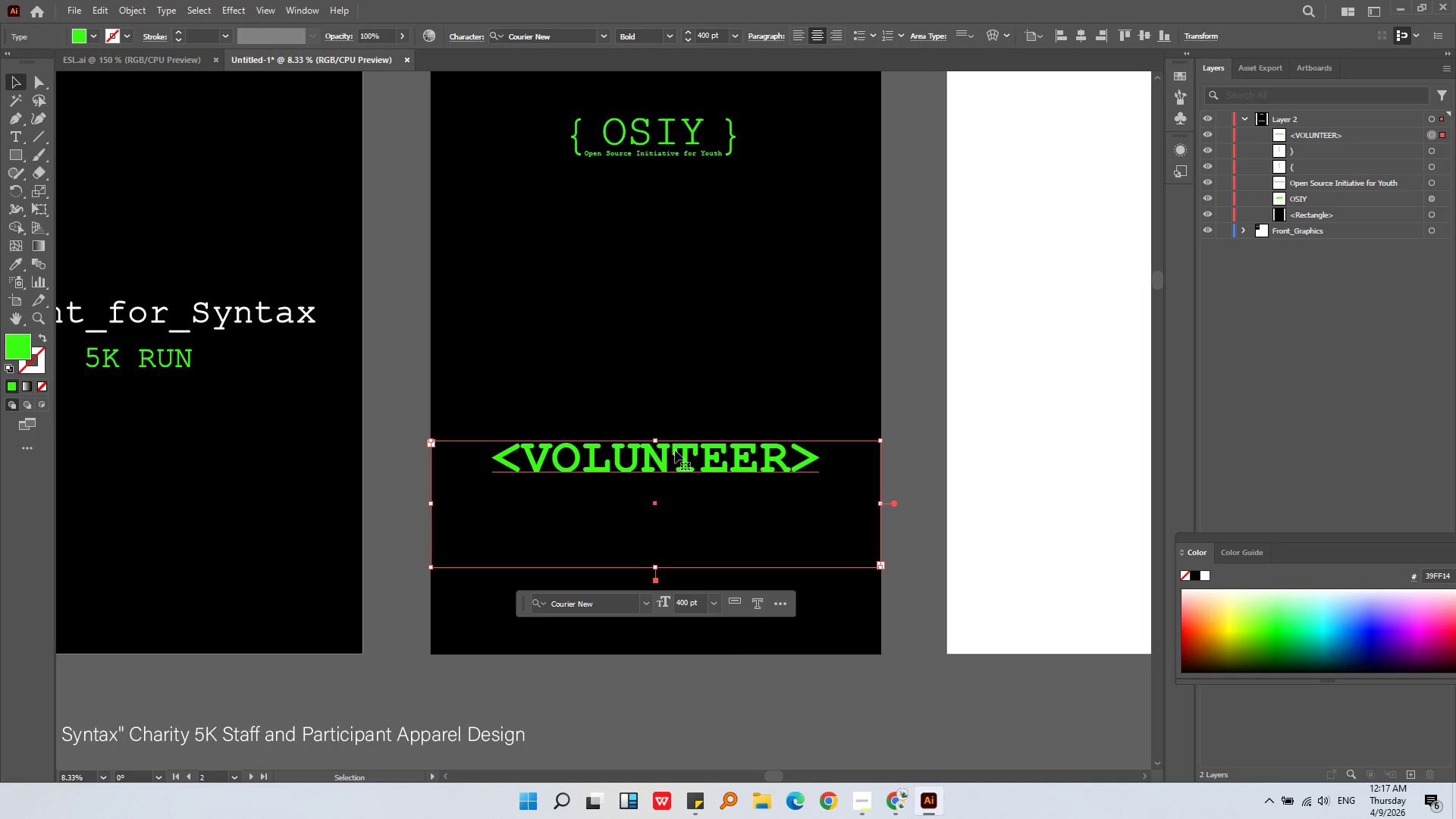 
wait(40.8)
 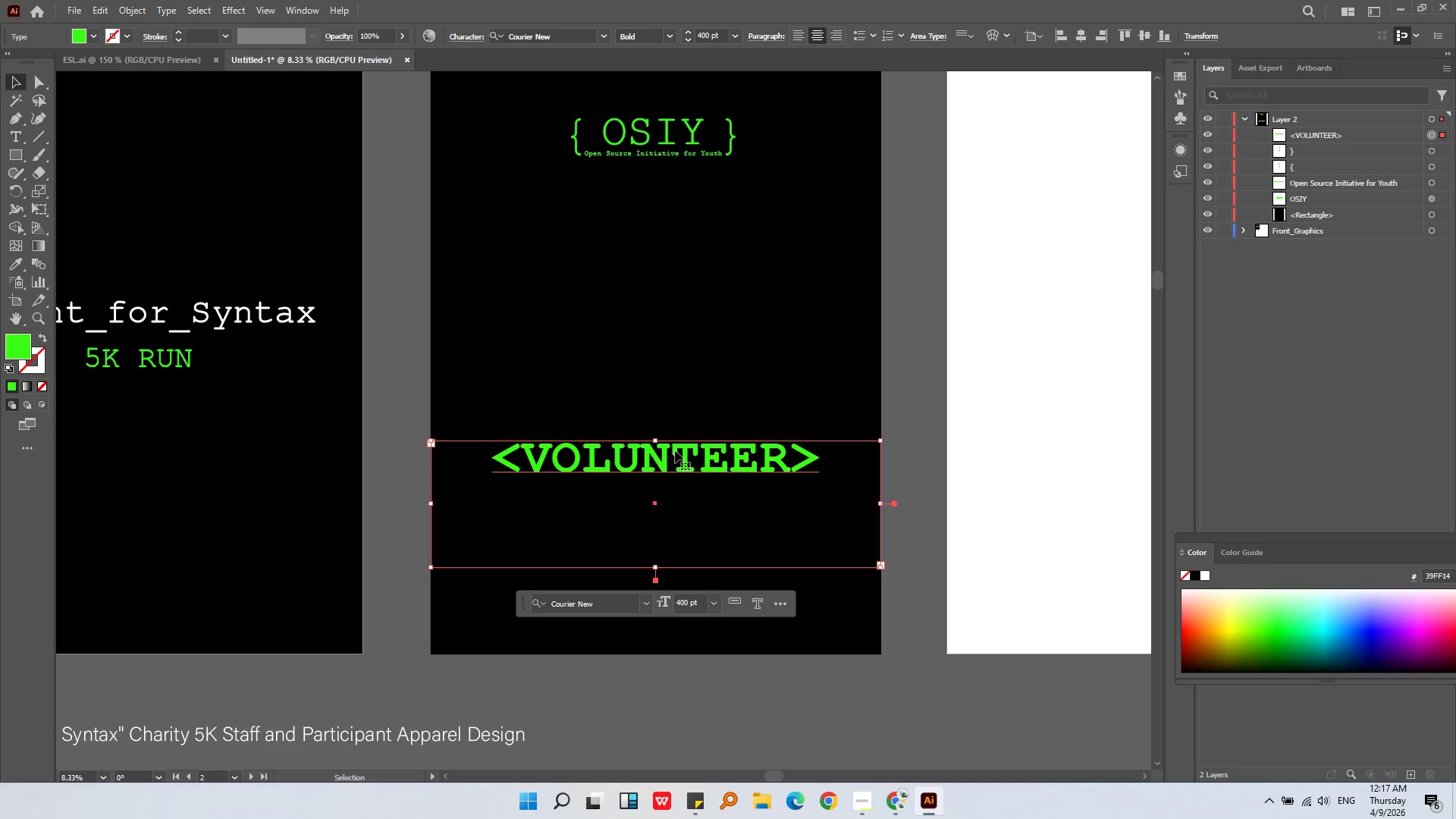 
left_click([668, 36])
 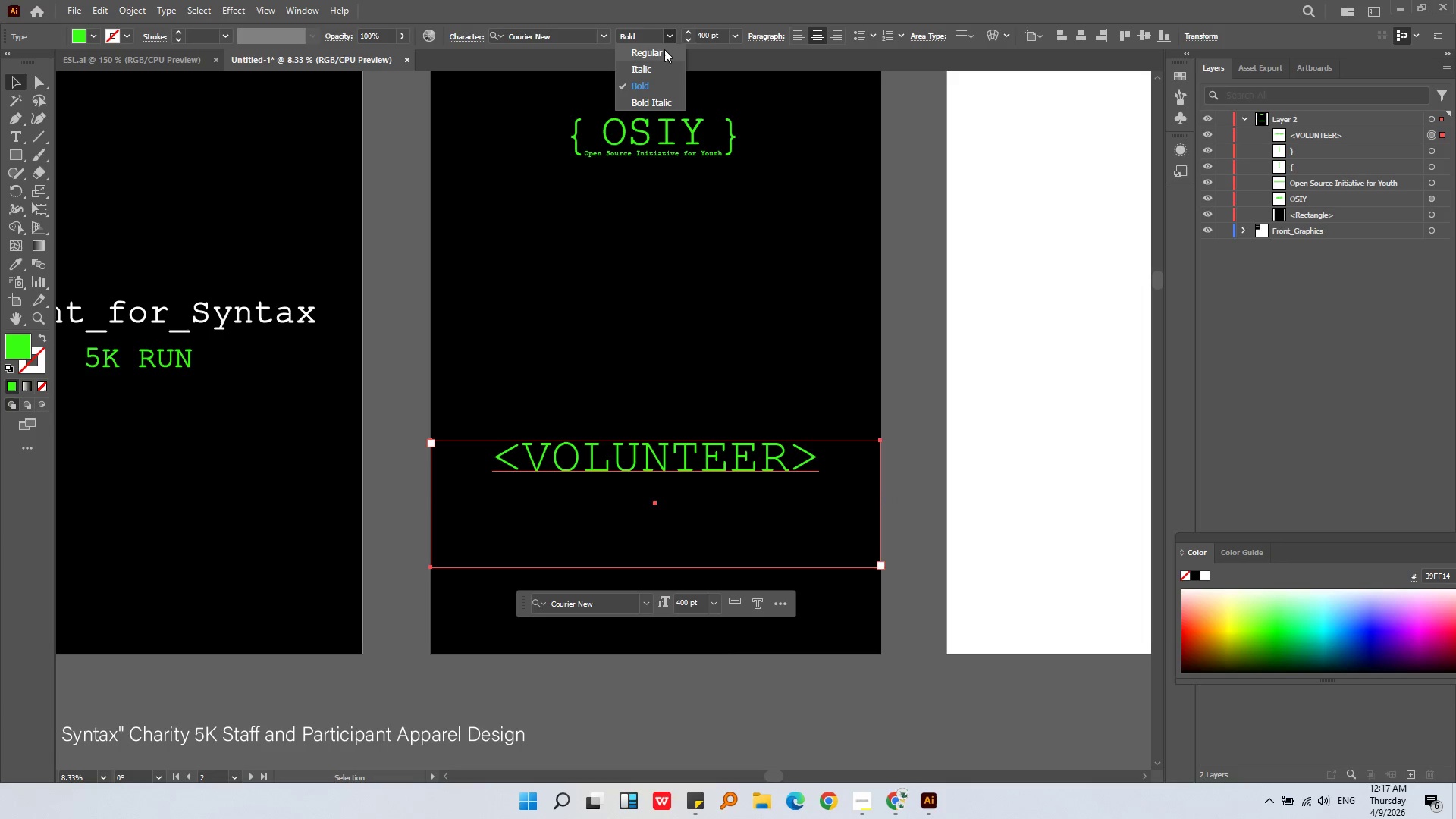 
left_click([663, 53])
 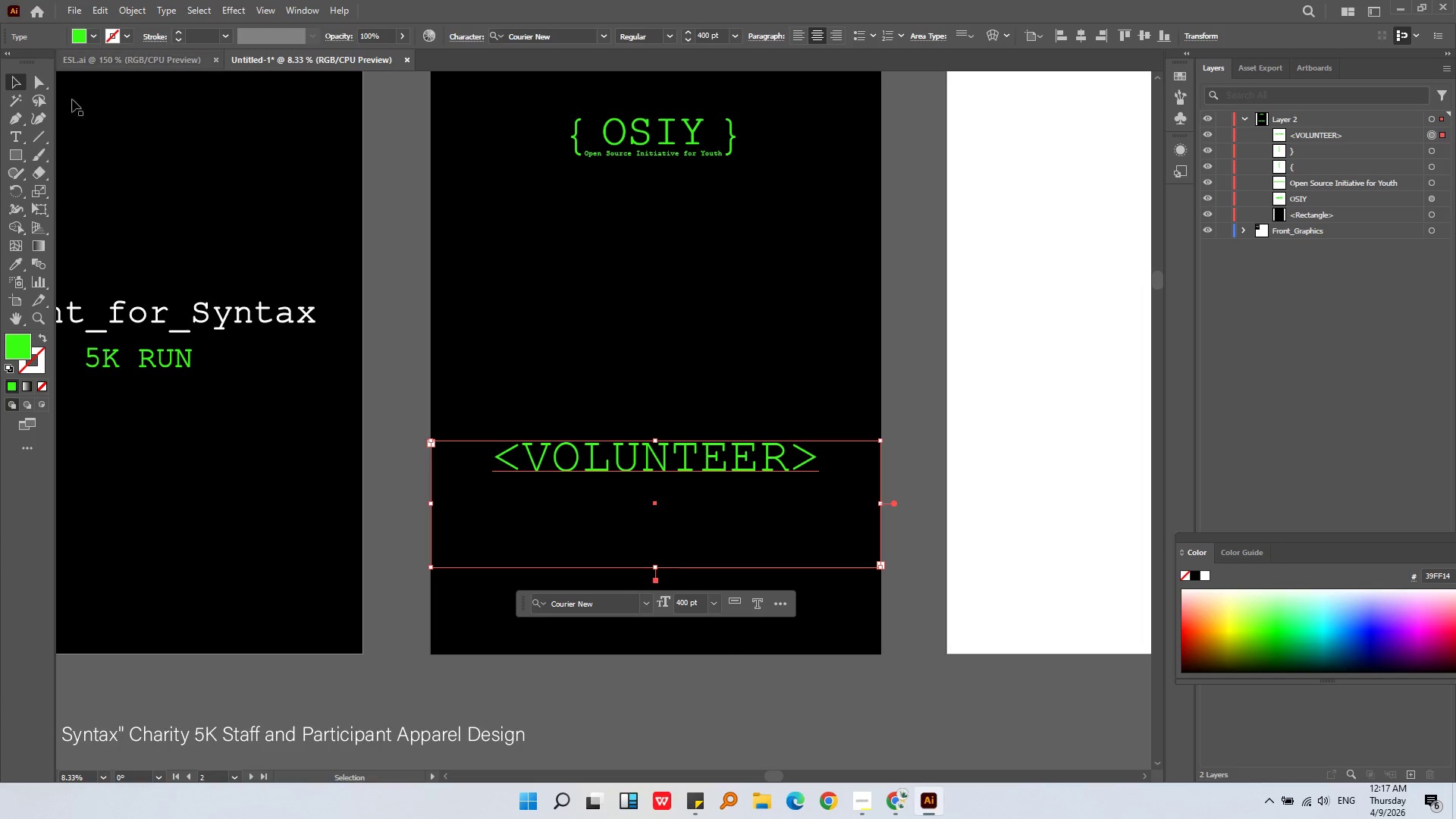 
left_click_drag(start_coordinate=[23, 344], to_coordinate=[29, 359])
 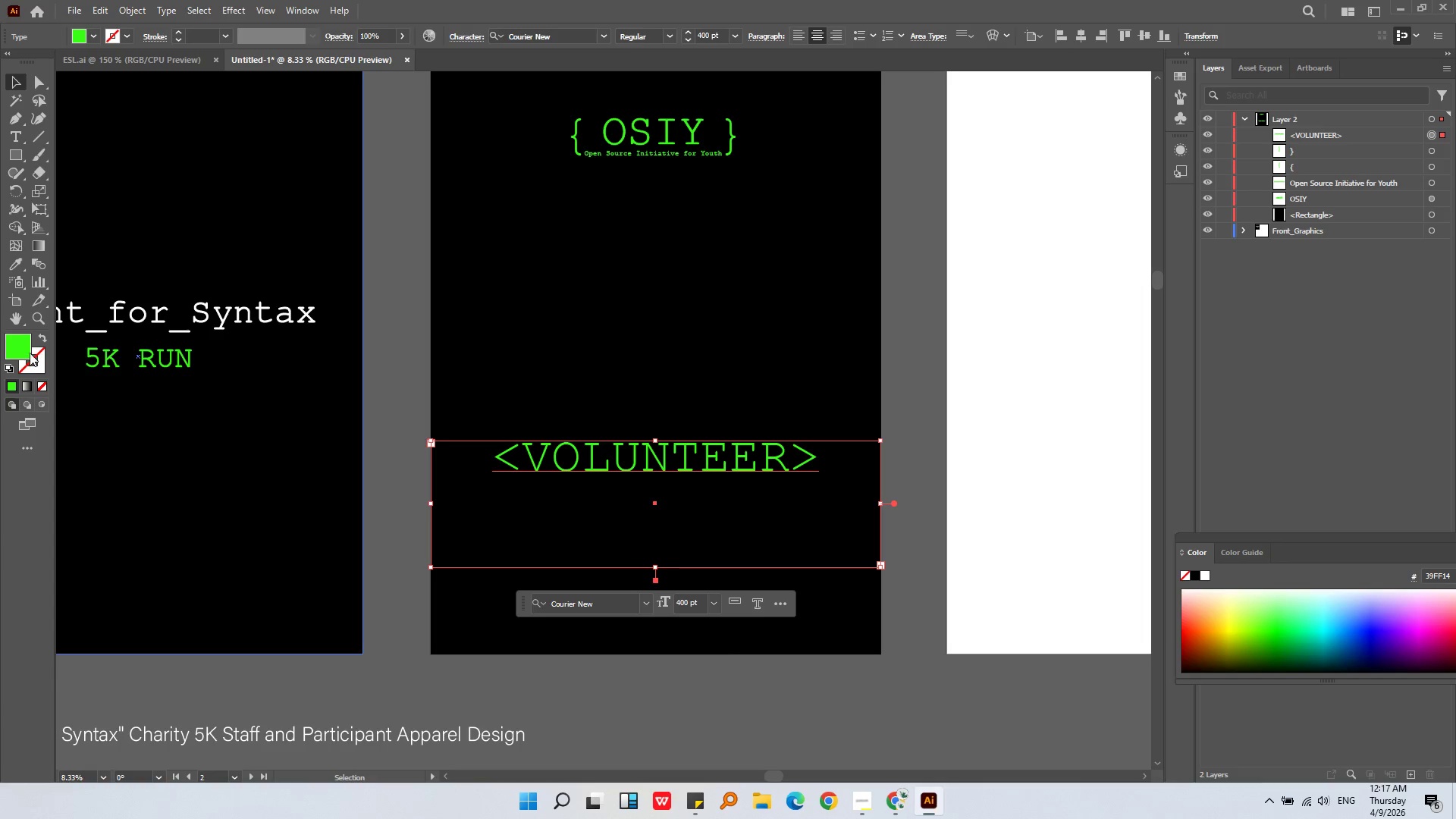 
left_click_drag(start_coordinate=[29, 350], to_coordinate=[33, 359])
 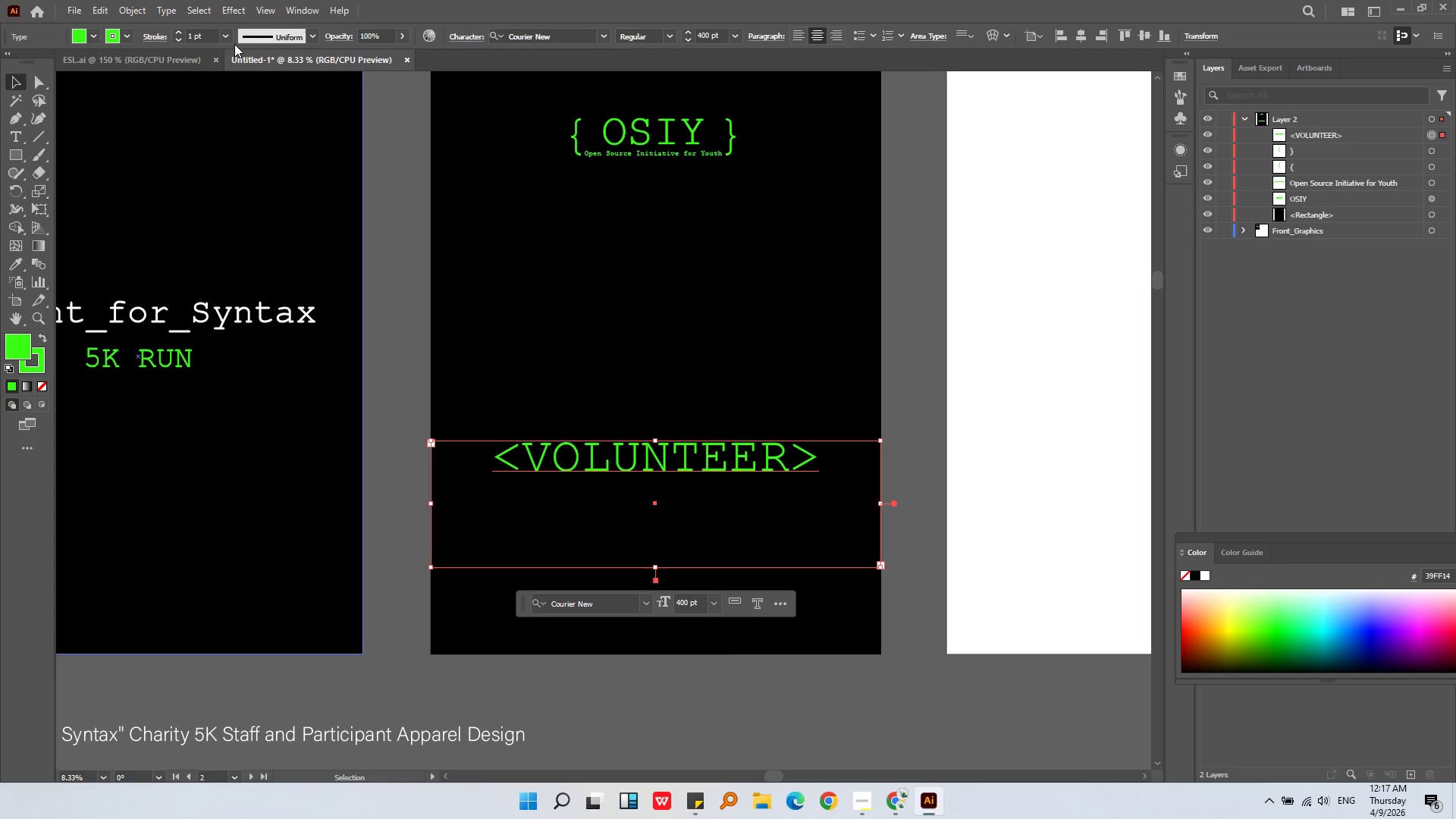 
left_click([224, 34])
 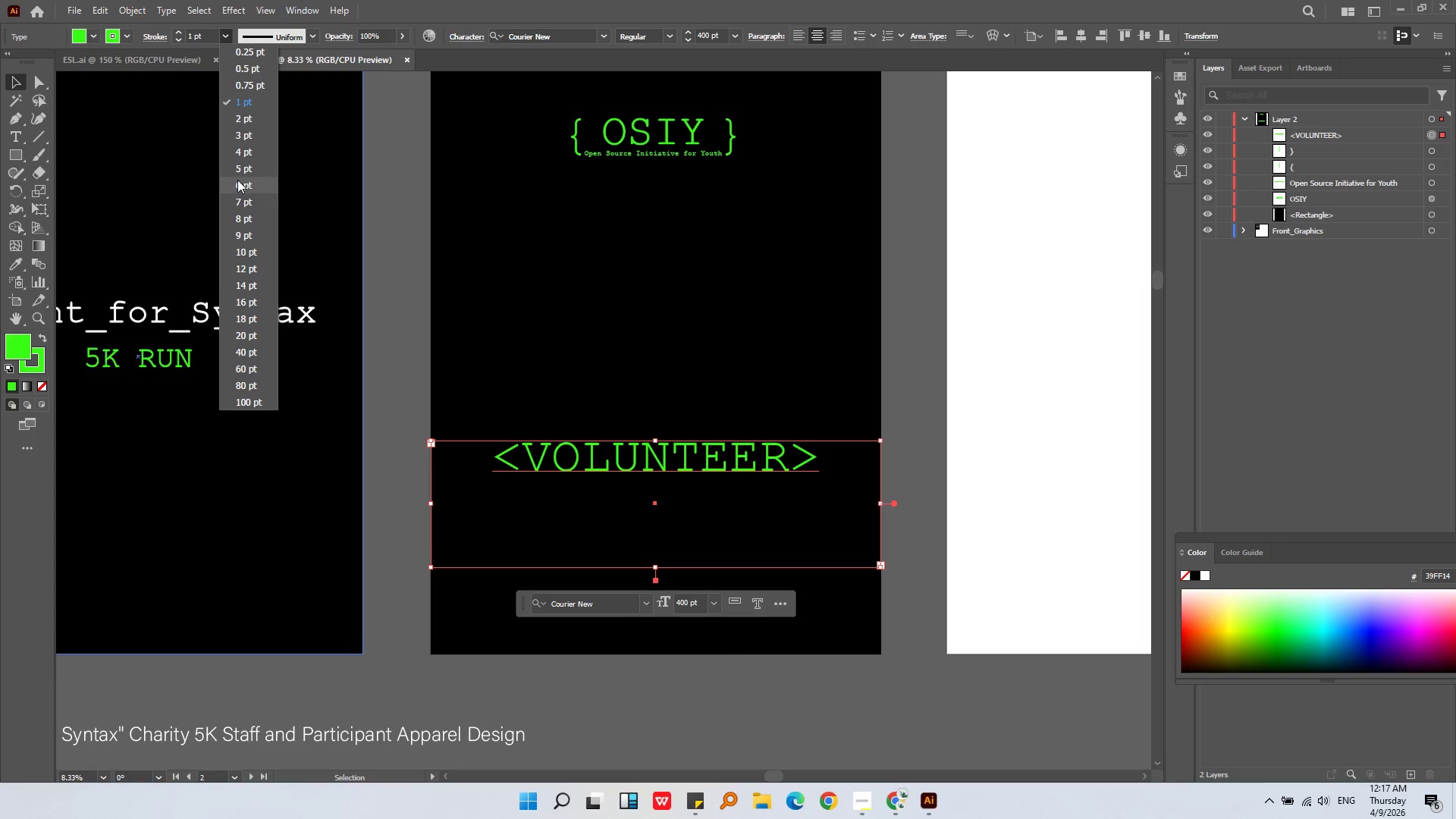 
left_click([238, 174])
 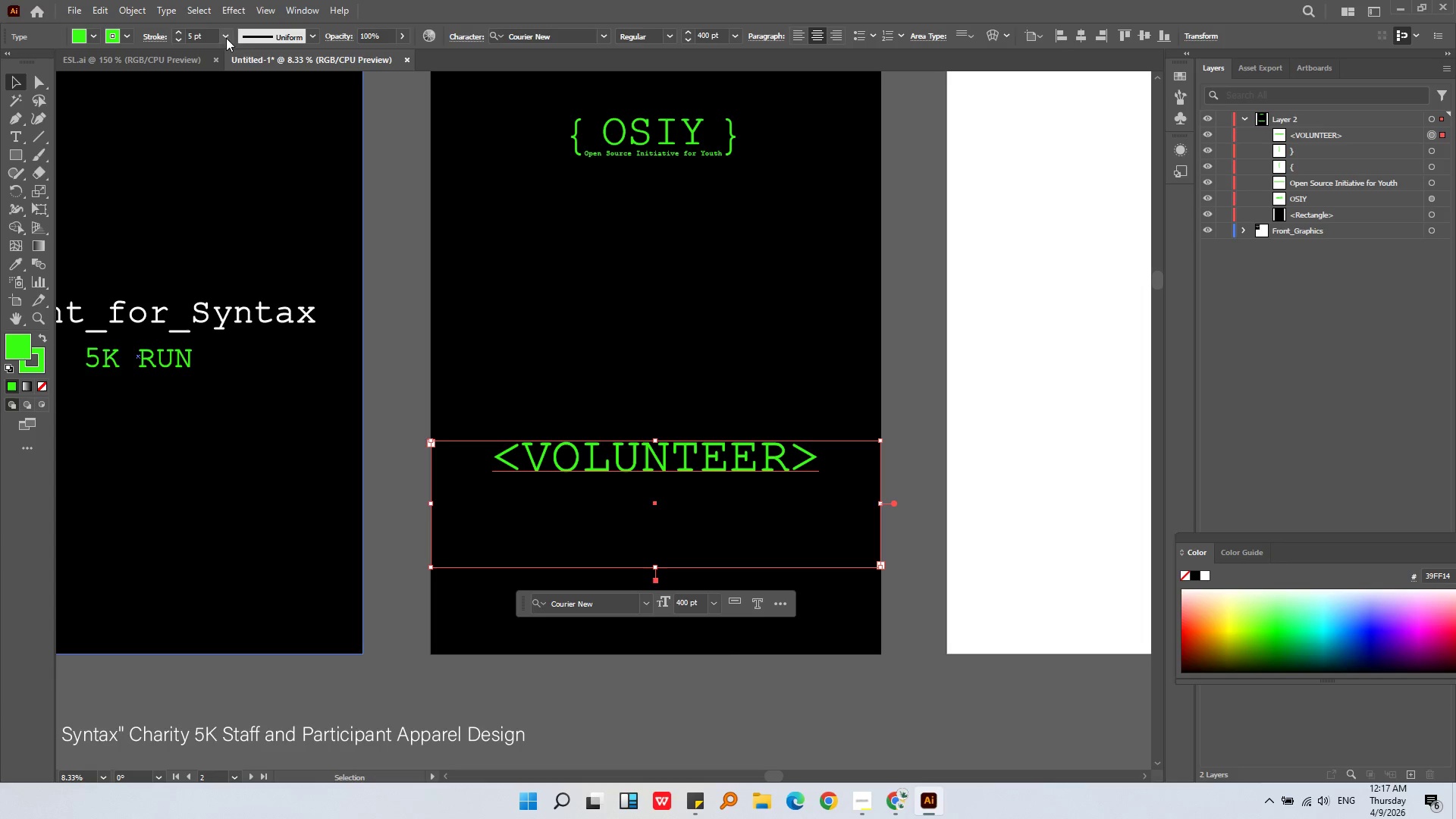 
left_click([221, 31])
 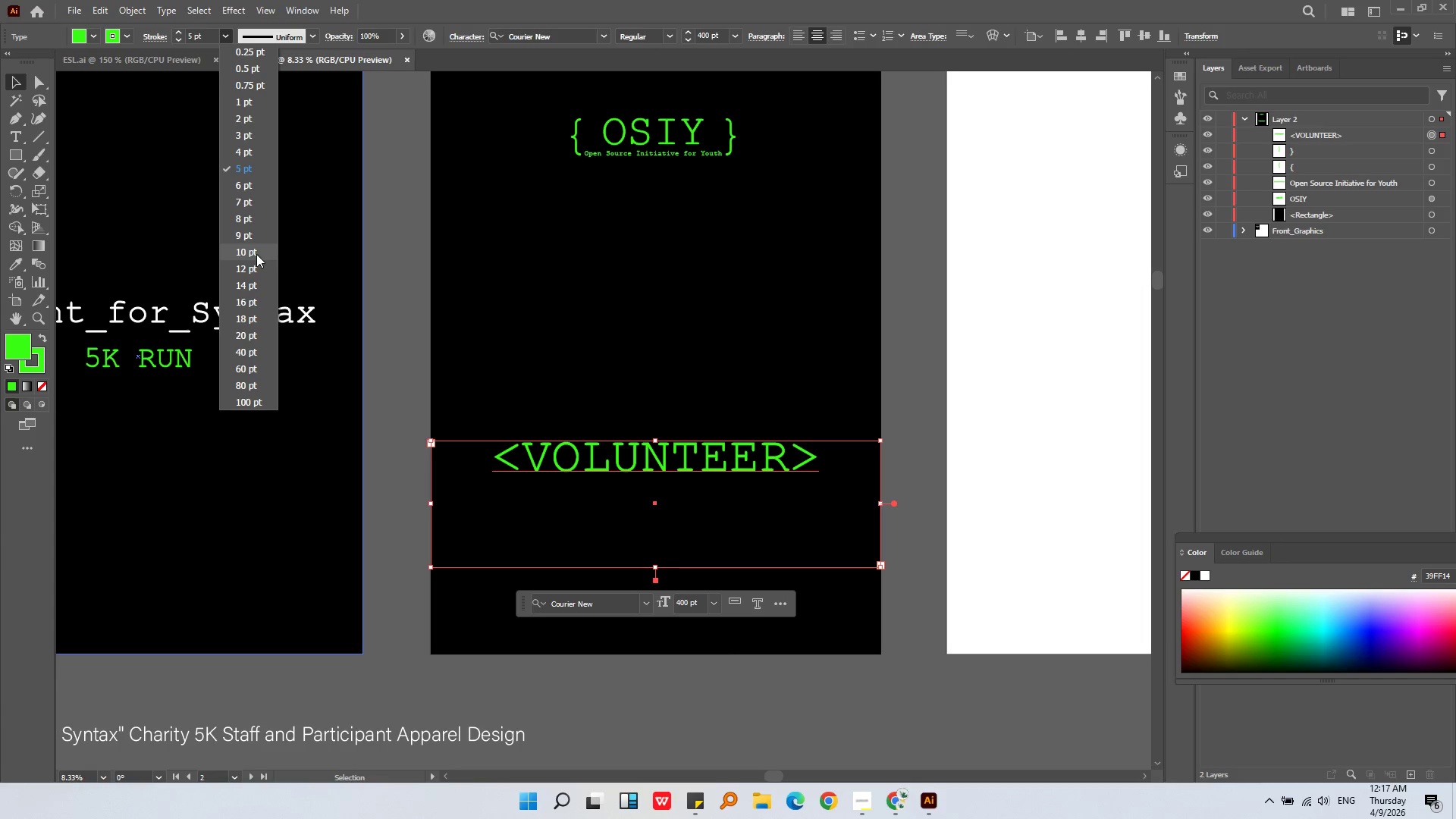 
left_click([251, 248])
 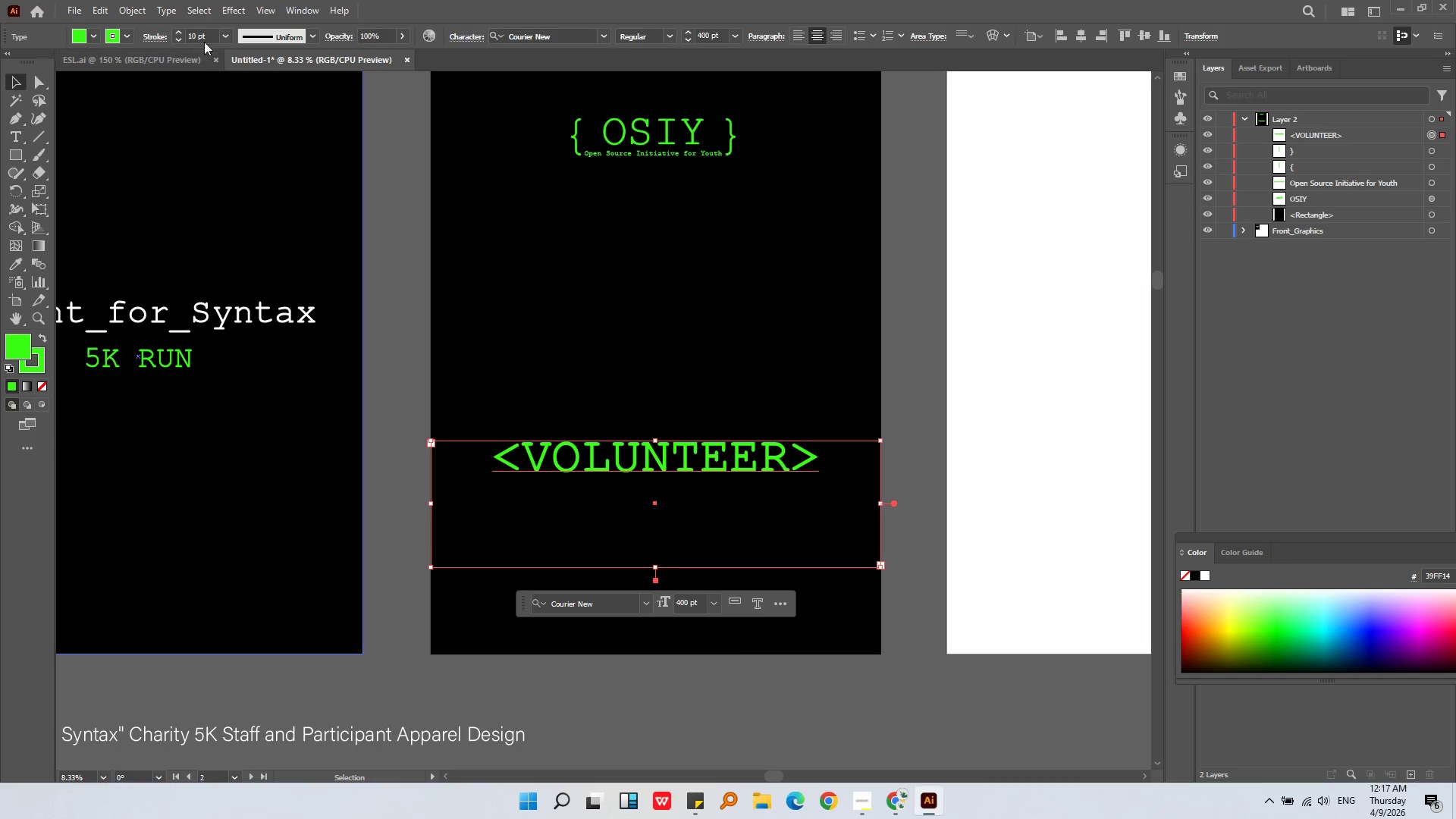 
left_click([218, 30])
 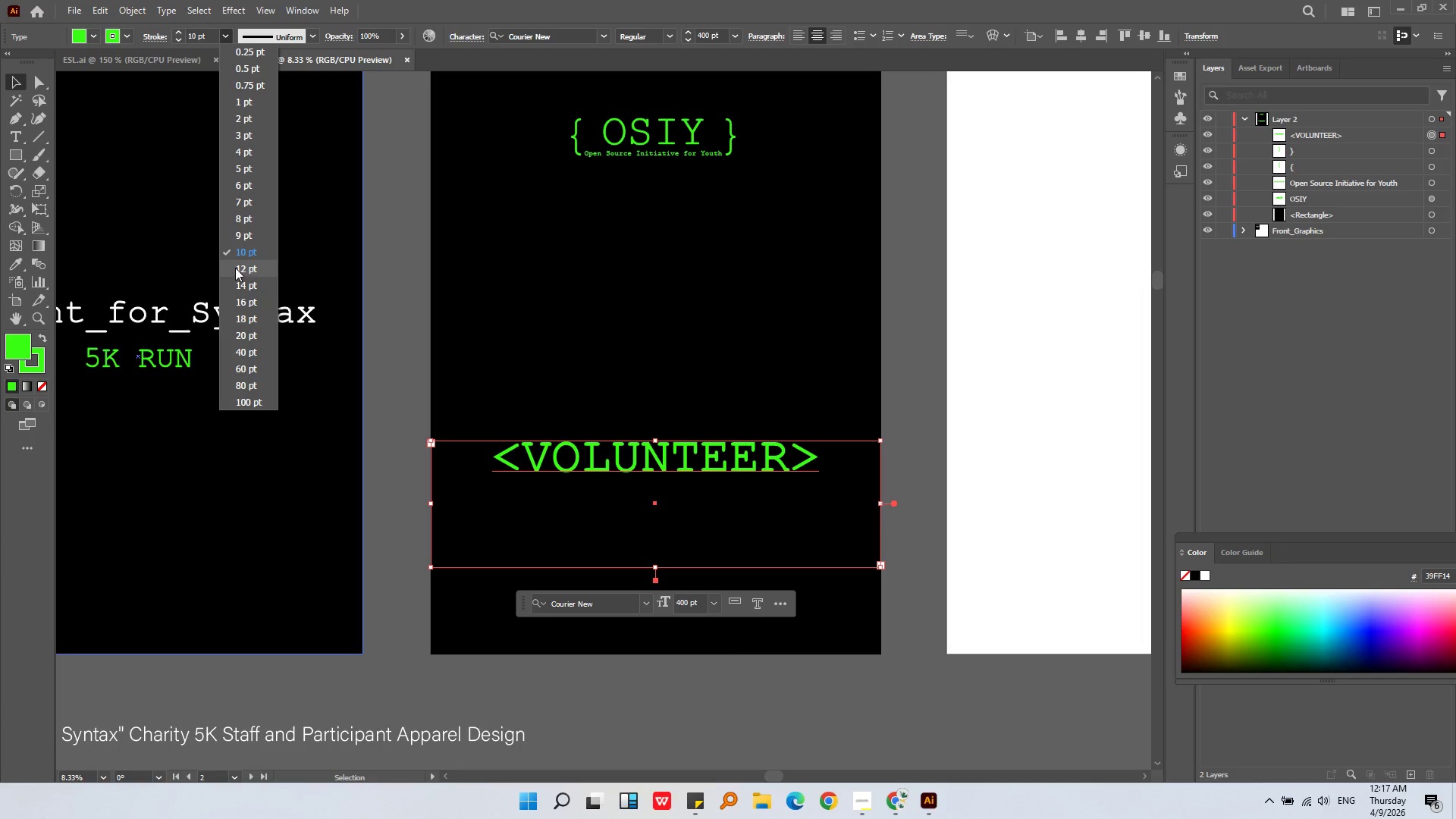 
left_click([235, 268])
 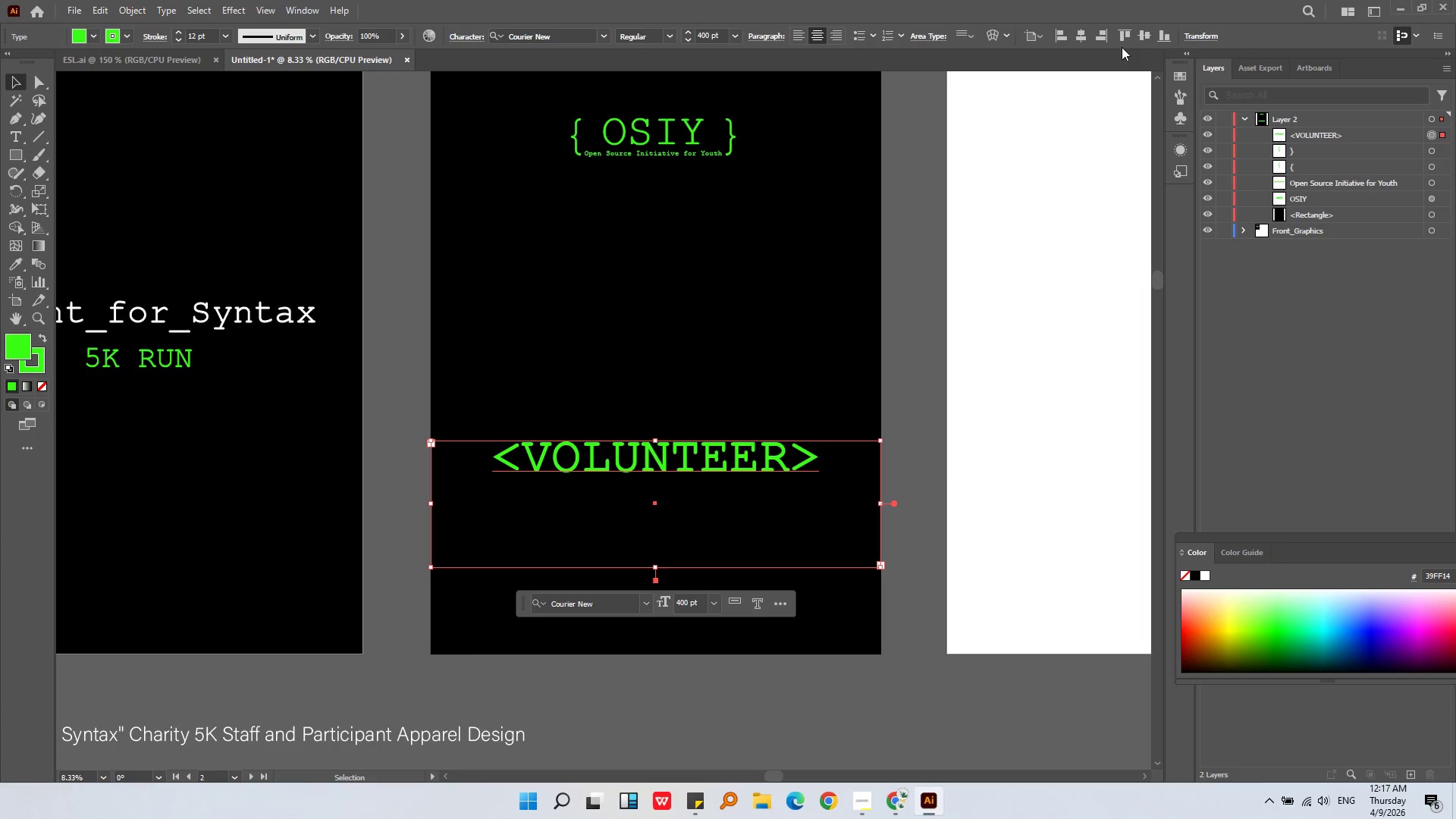 
double_click([1024, 315])
 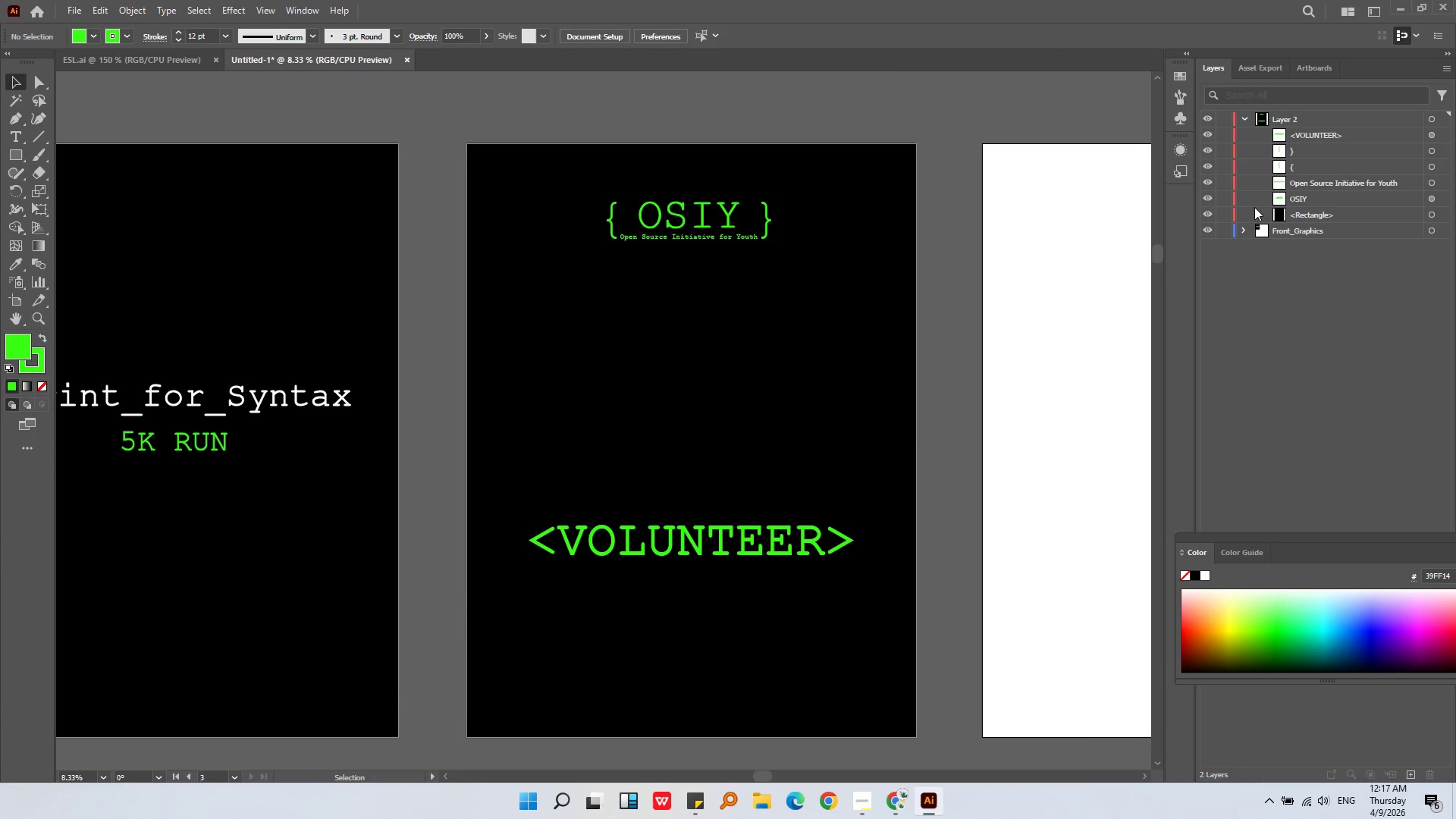 
left_click([1266, 294])
 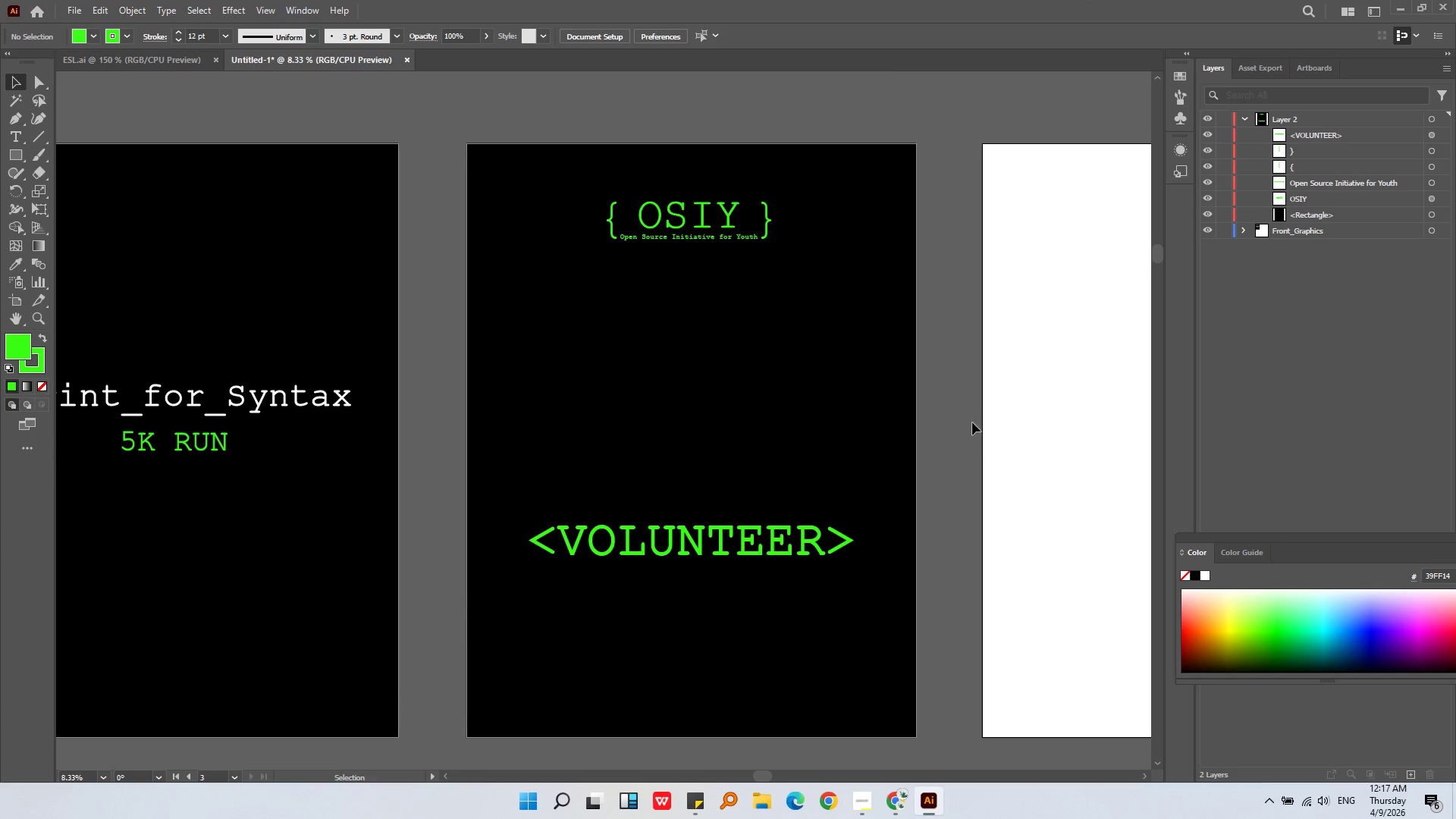 
key(Alt+AltLeft)
 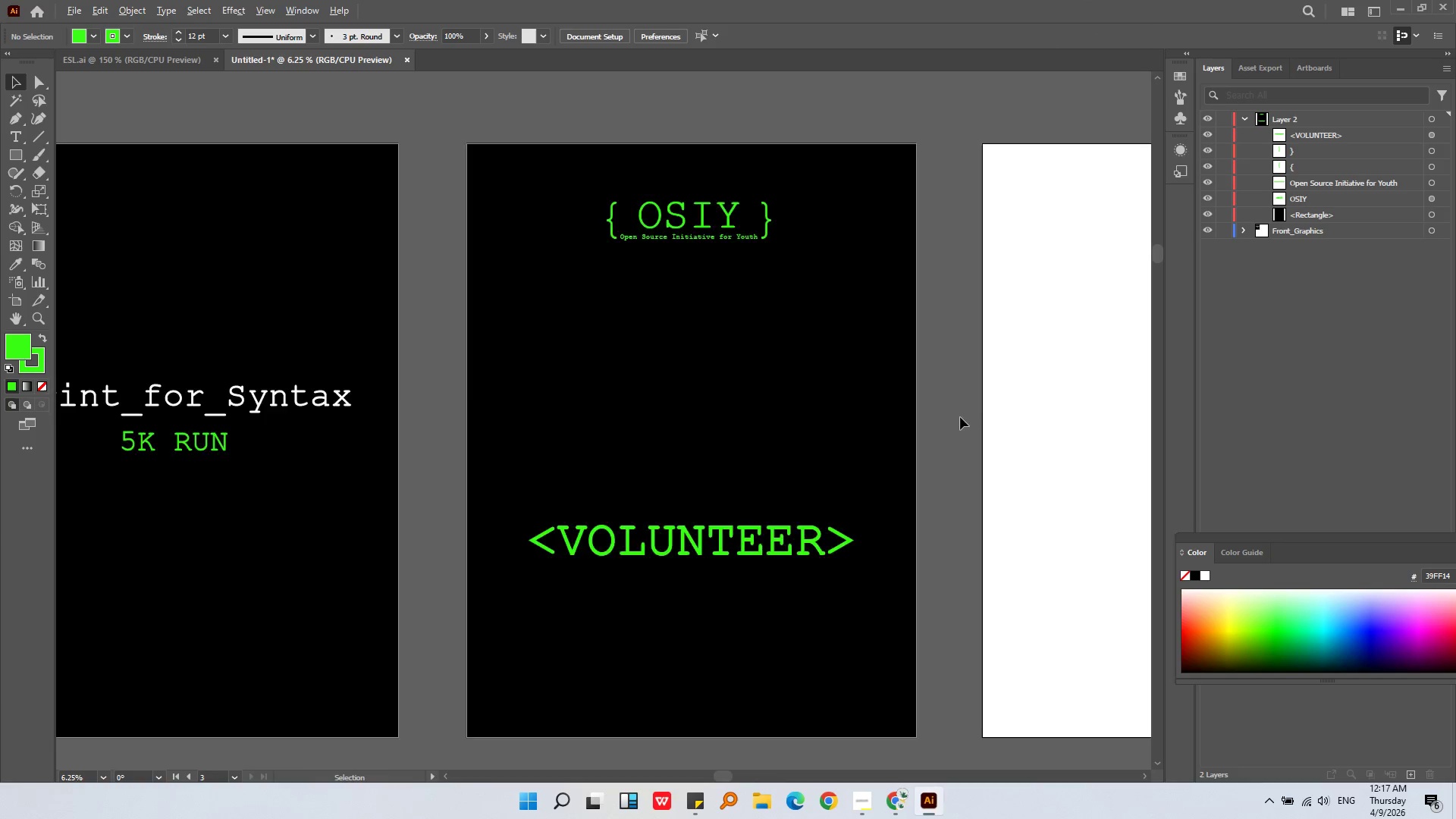 
scroll: coordinate [962, 421], scroll_direction: down, amount: 1.0
 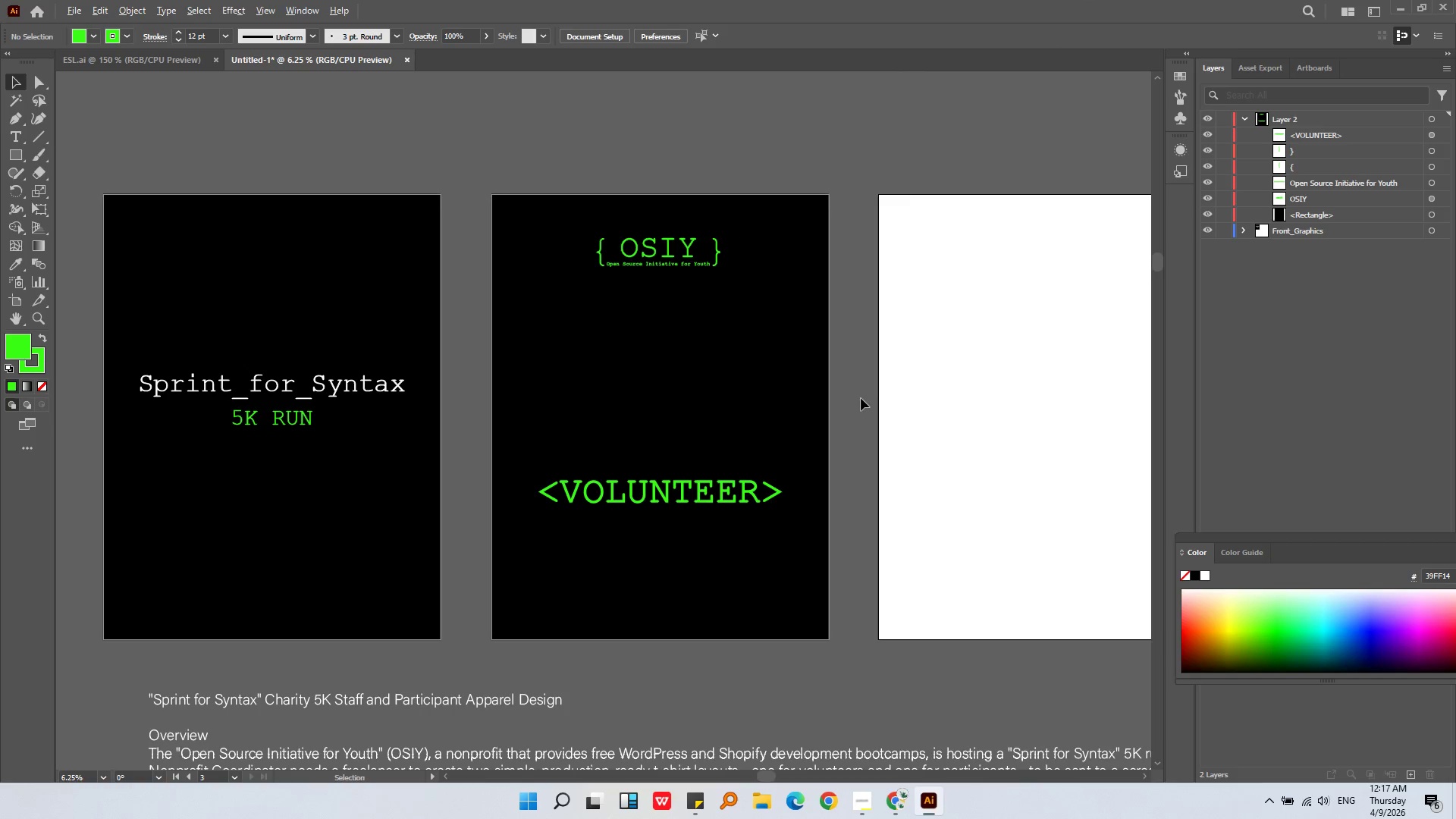 
key(Alt+AltLeft)
 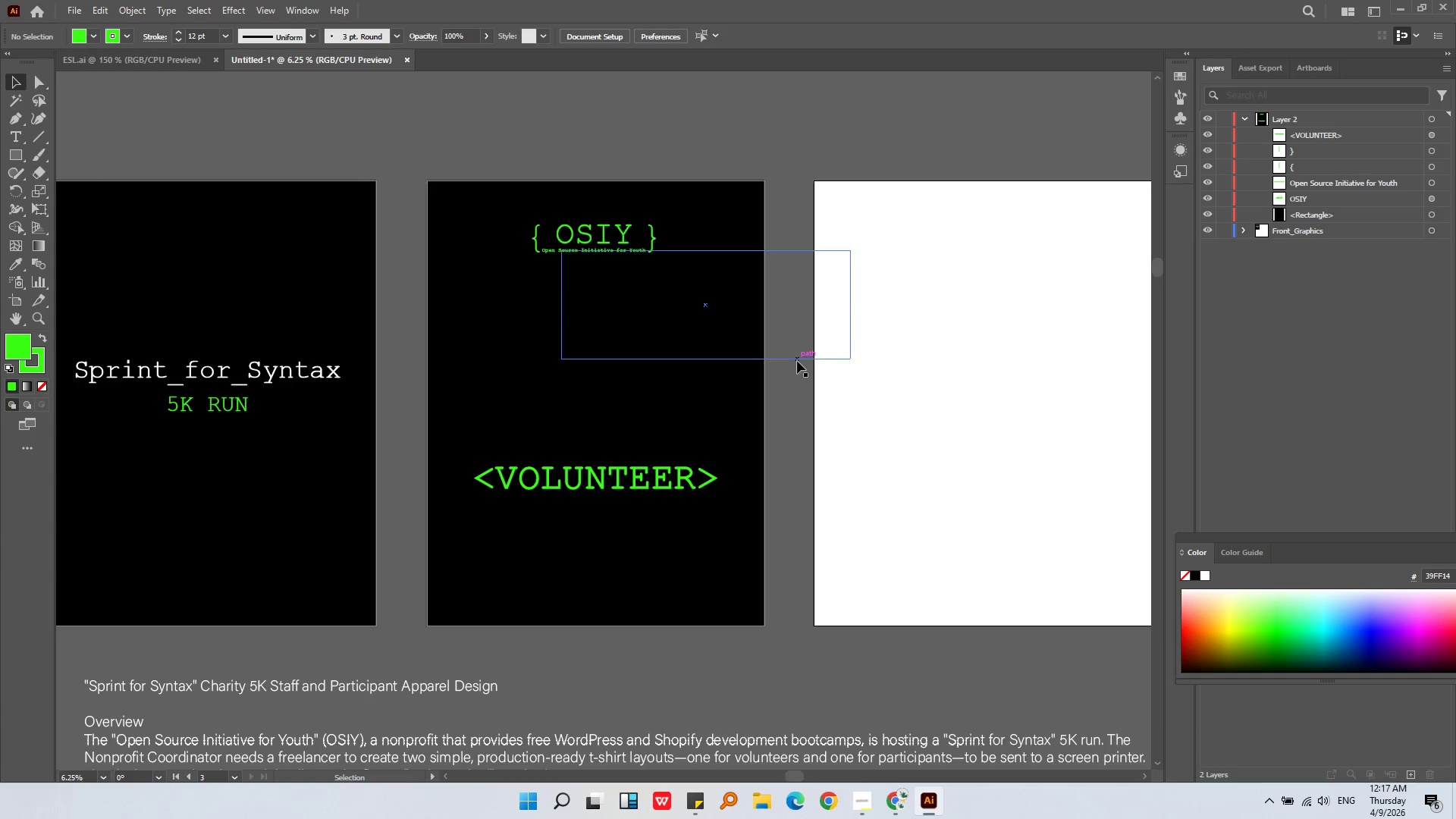 
left_click([952, 353])
 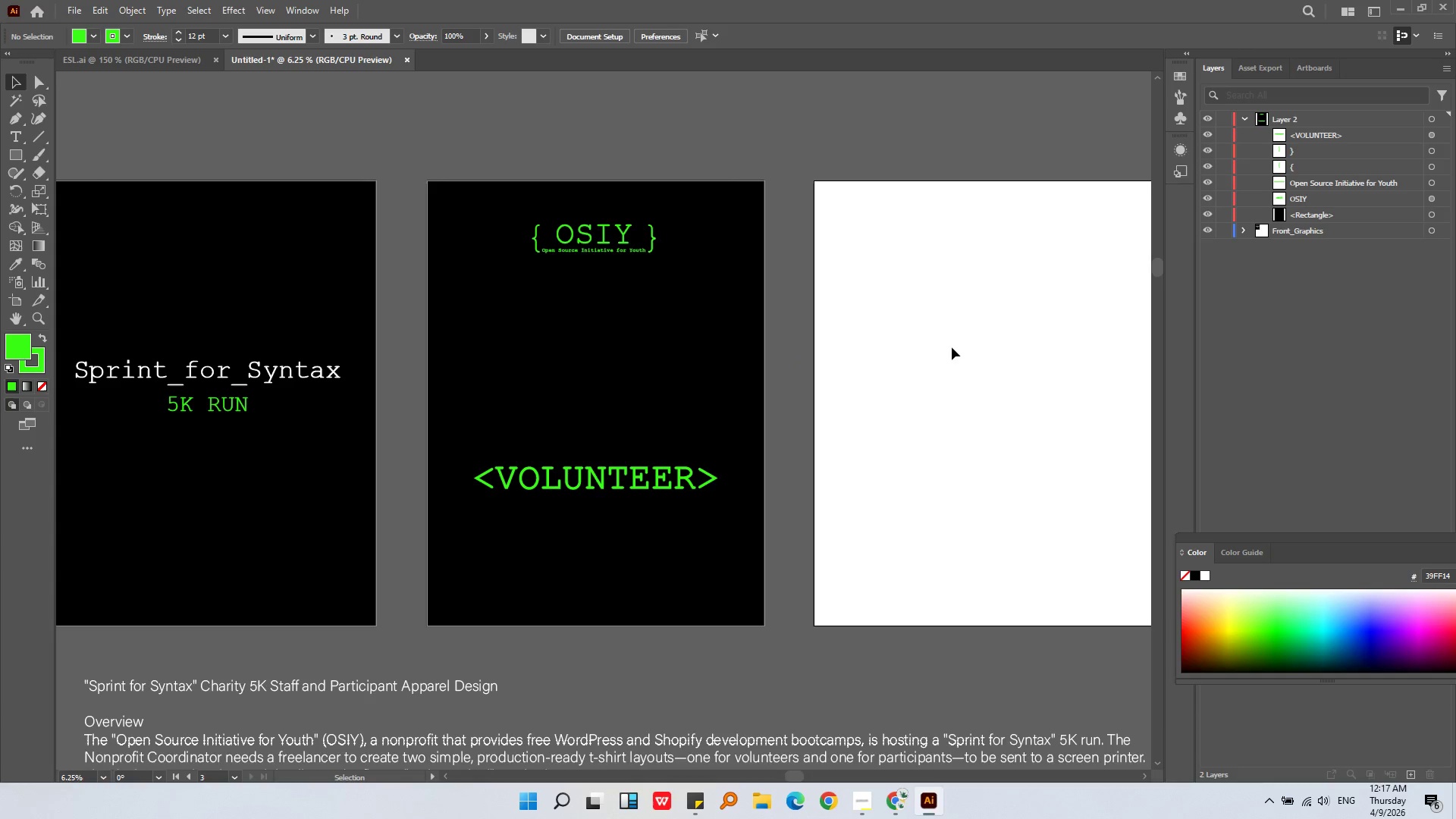 
wait(5.89)
 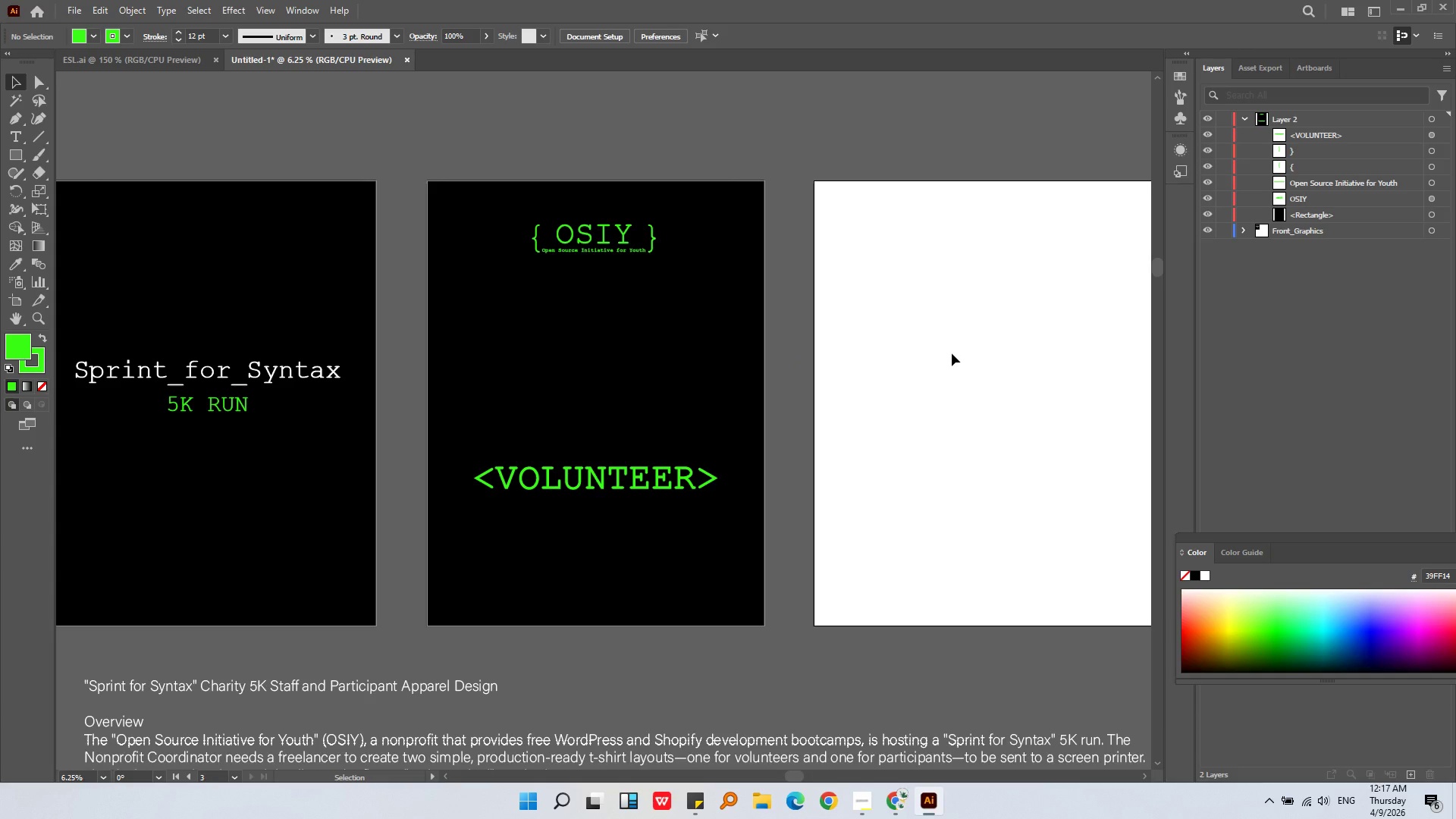 
left_click([1206, 121])
 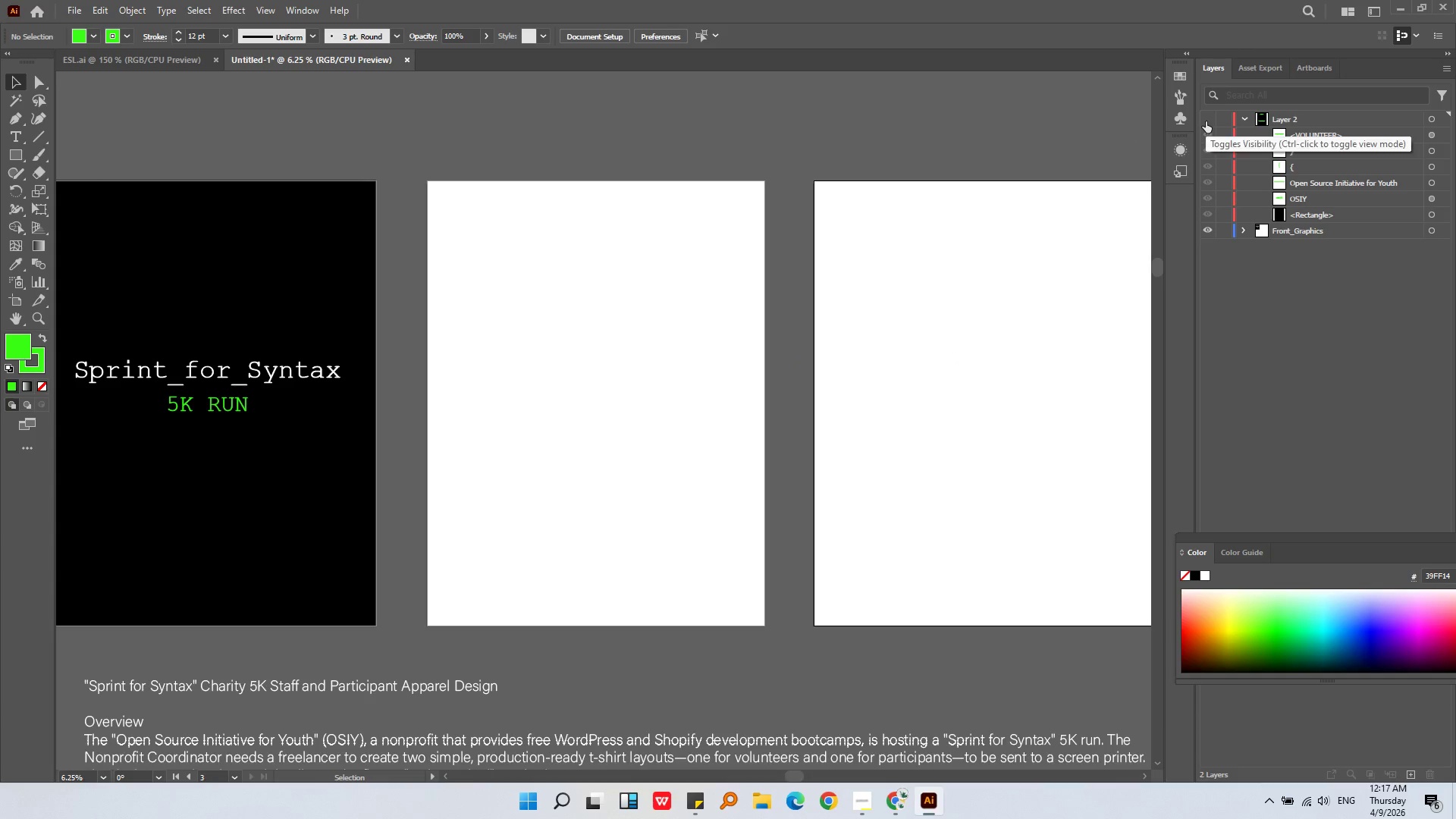 
left_click([1206, 121])
 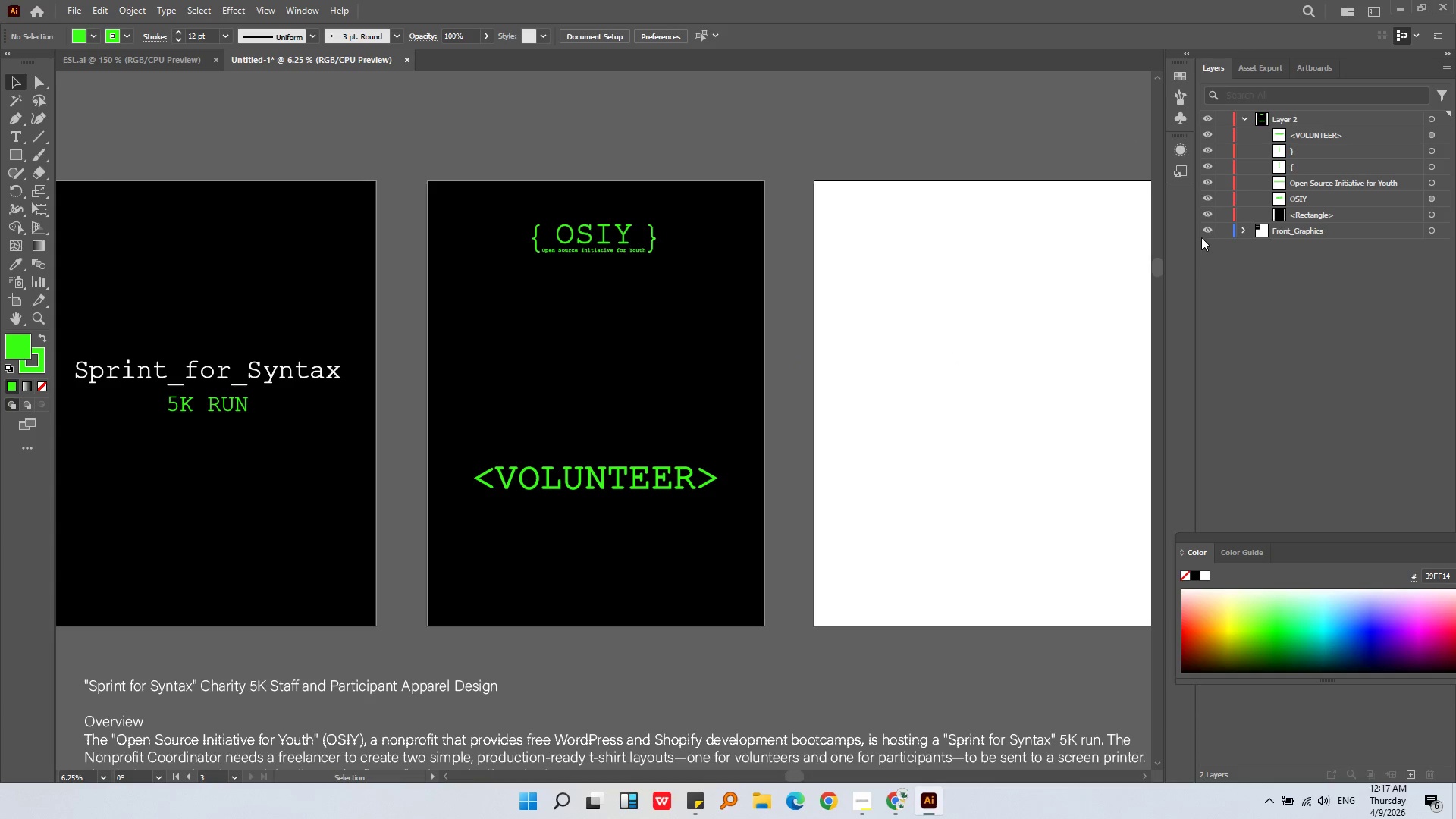 
left_click([1205, 228])
 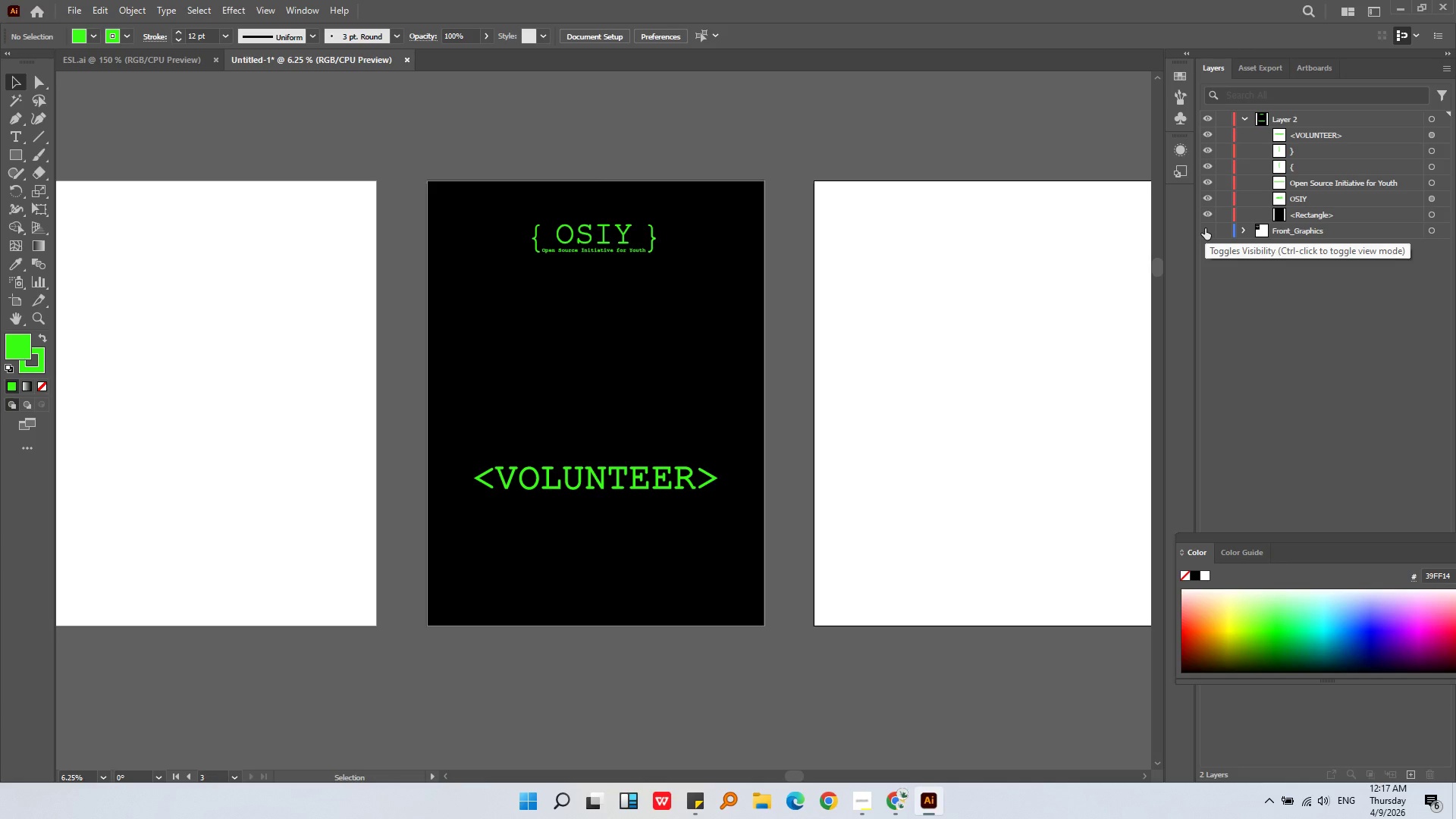 
left_click([1205, 228])
 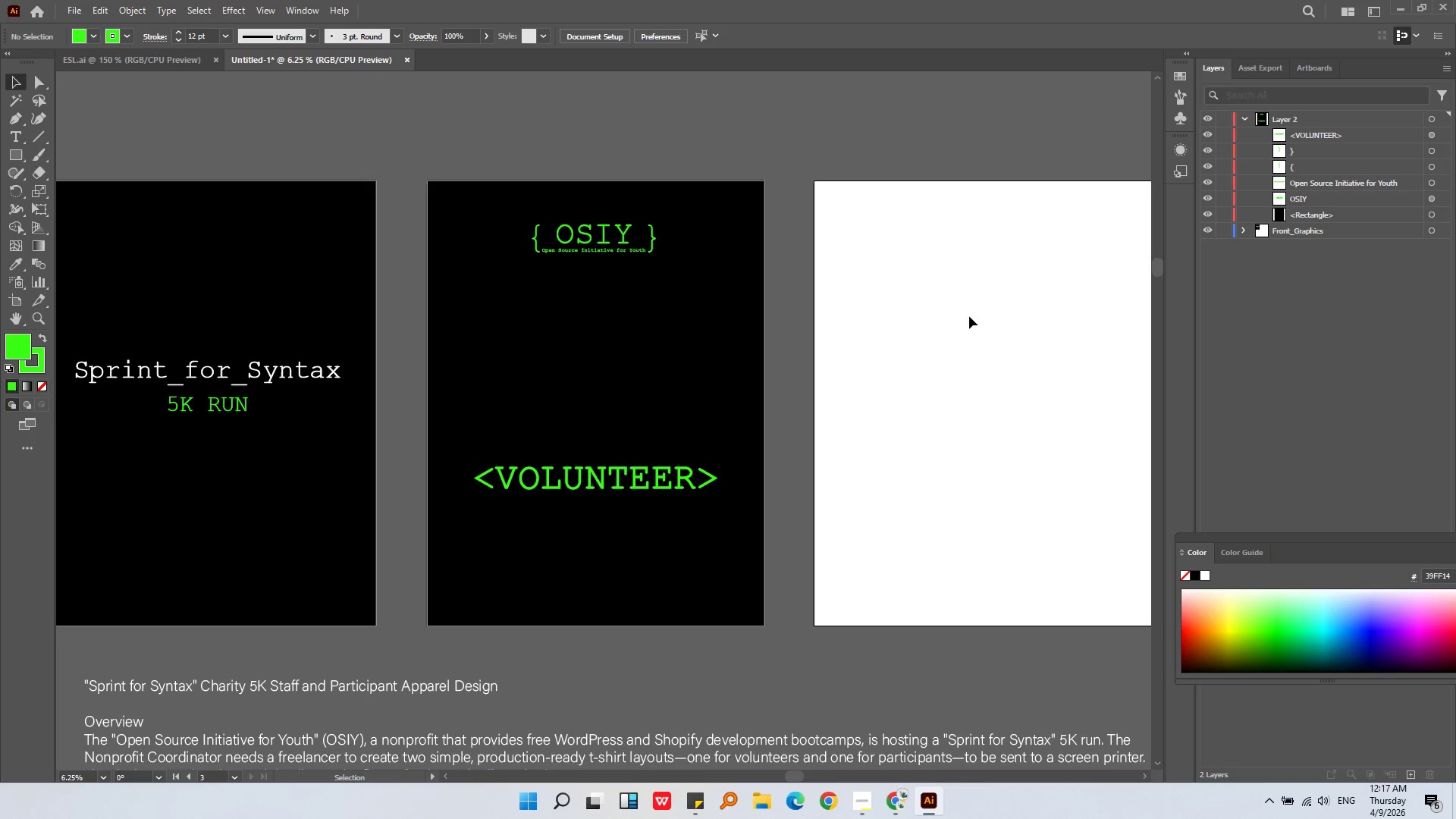 
left_click([914, 331])
 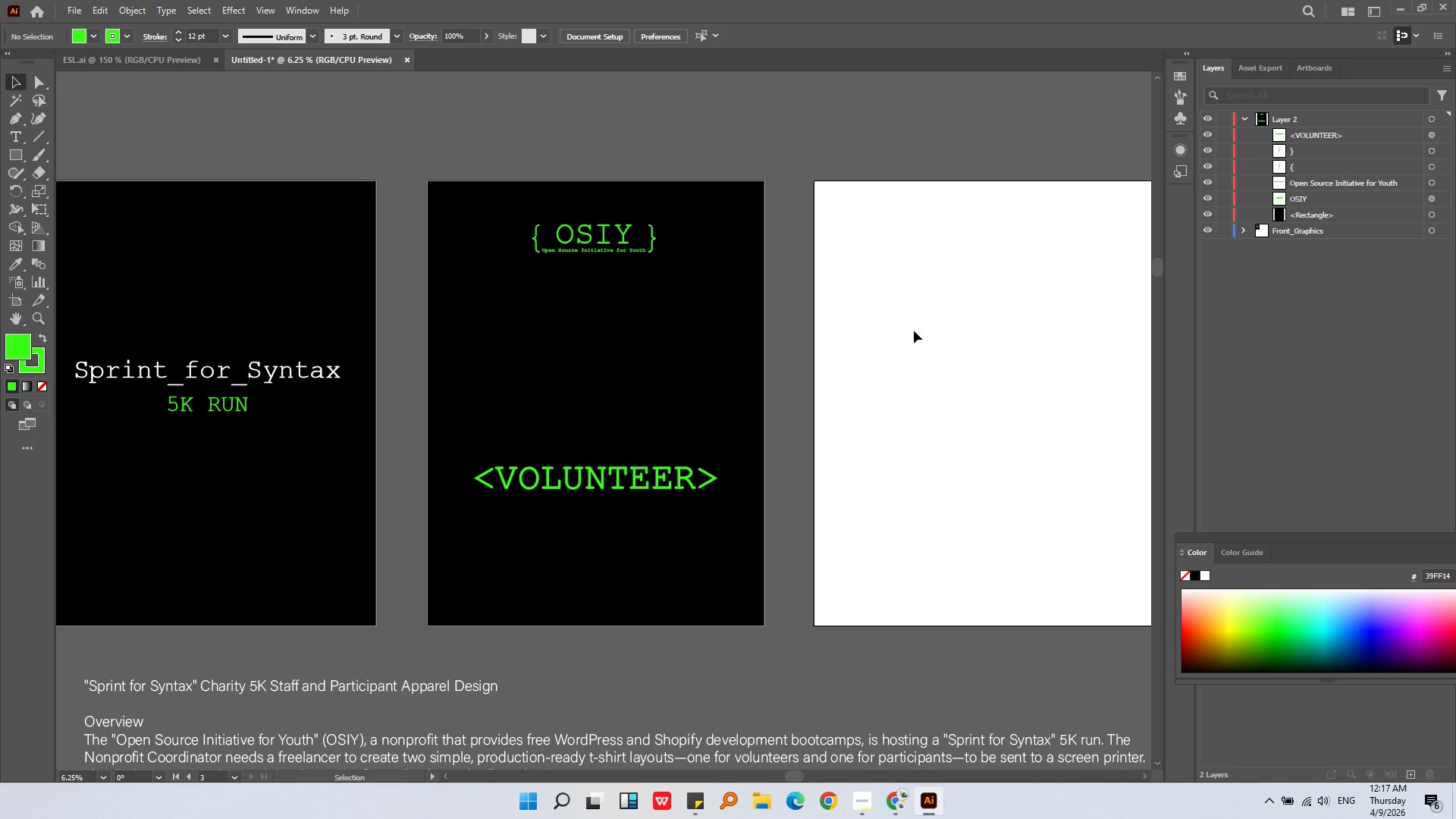 
middle_click([914, 331])
 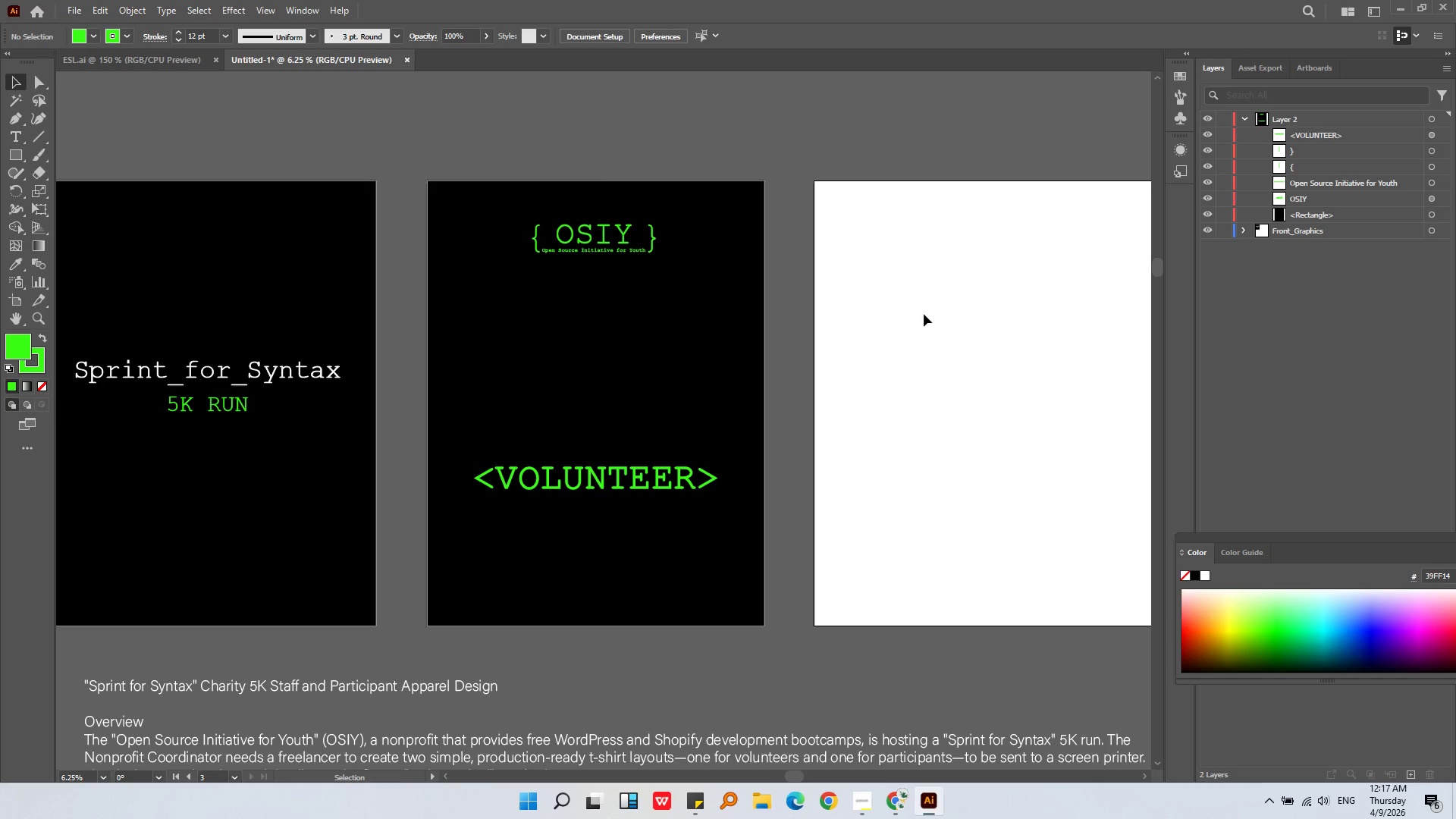 
wait(14.11)
 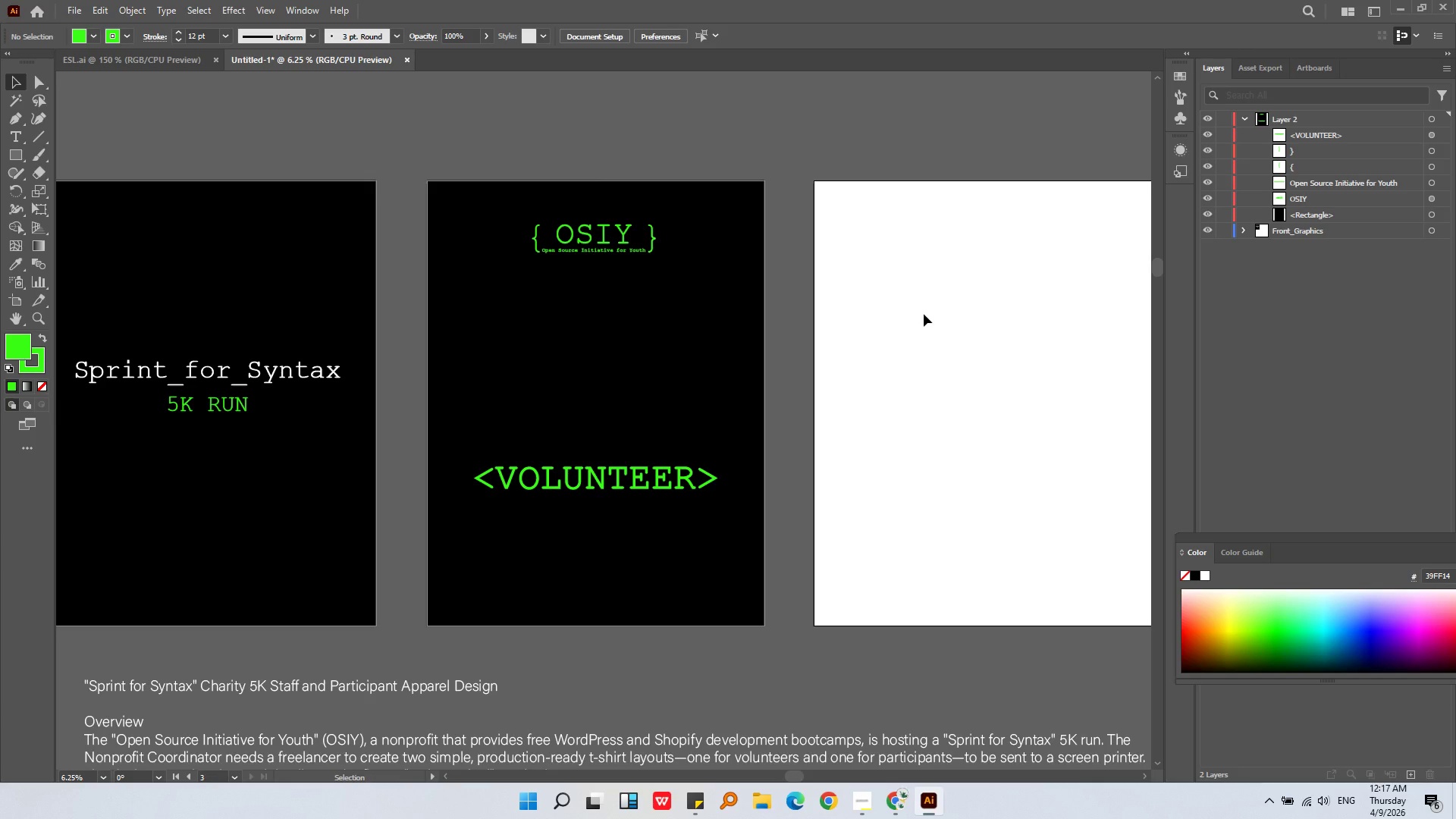 
scroll: coordinate [750, 434], scroll_direction: down, amount: 2.0
 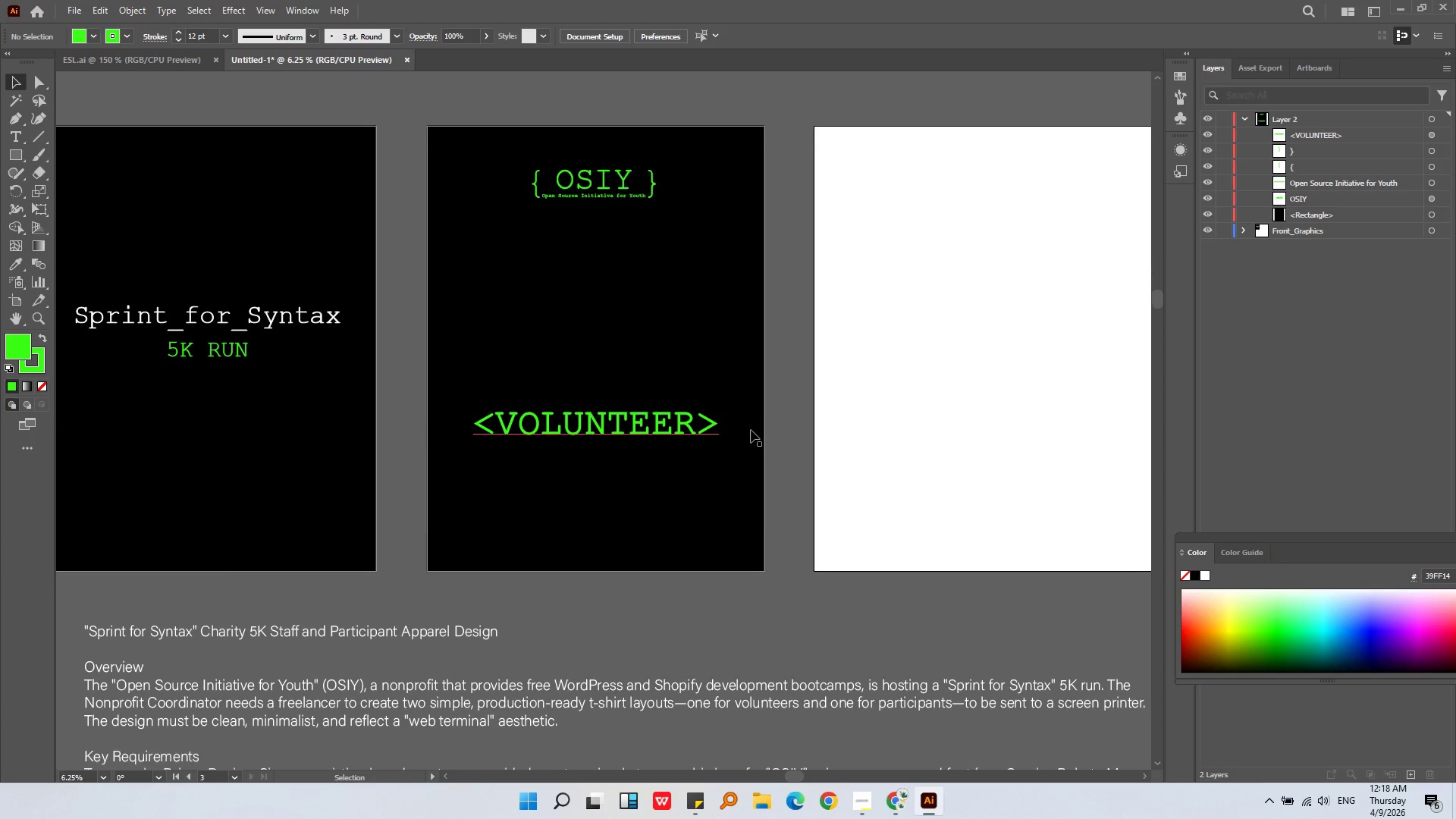 
key(Alt+AltLeft)
 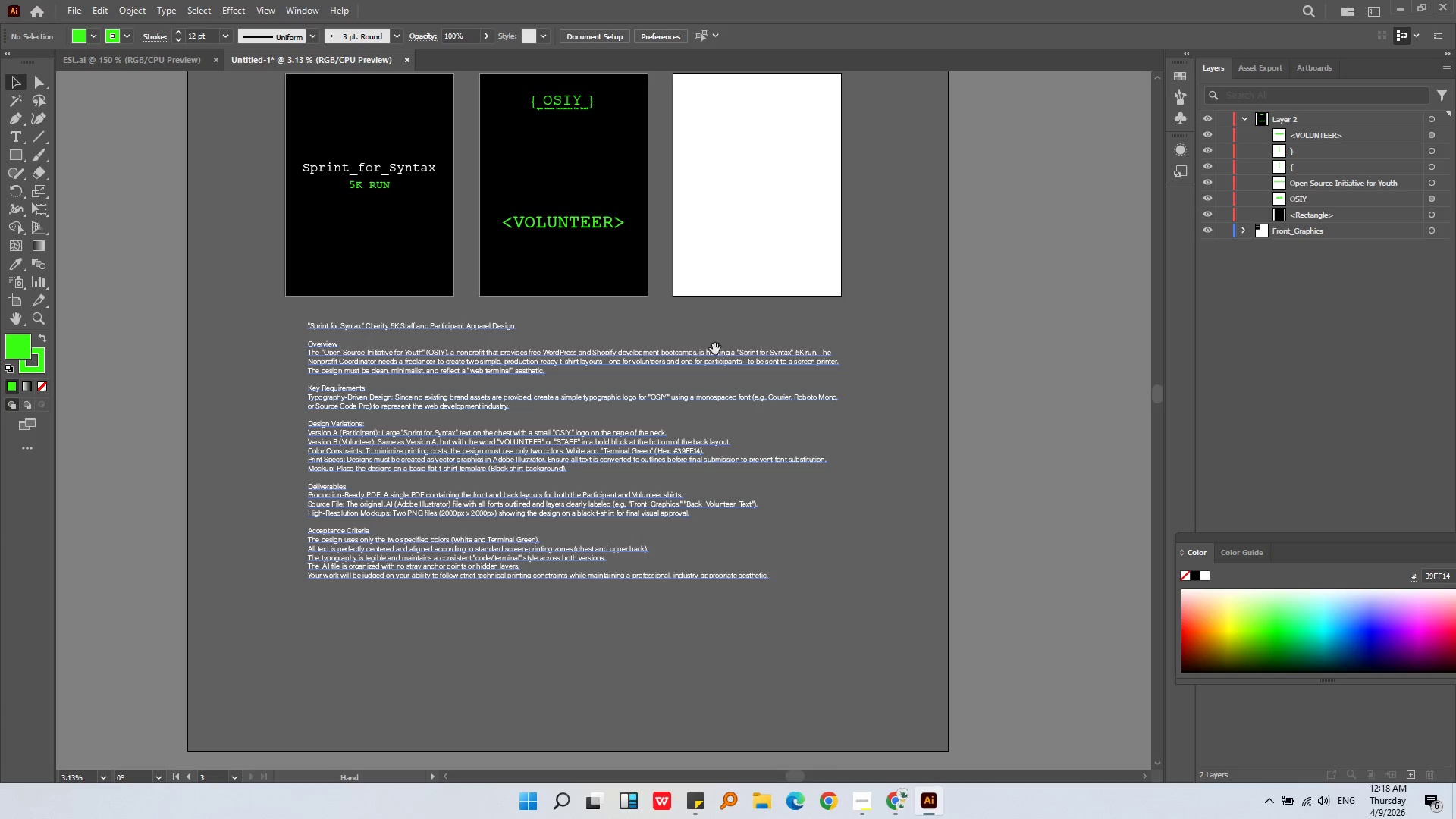 
scroll: coordinate [751, 430], scroll_direction: down, amount: 13.0
 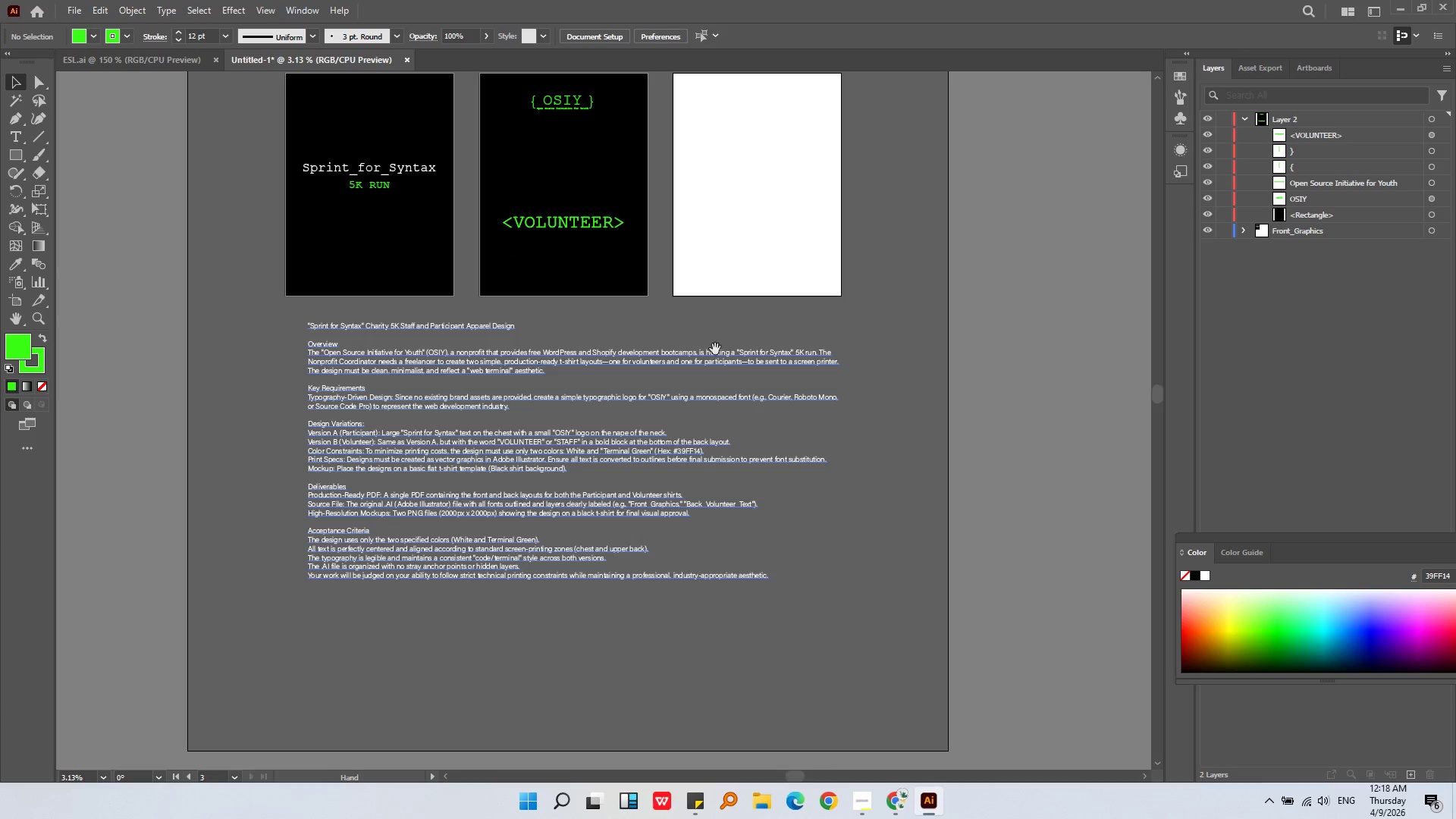 
hold_key(key=AltLeft, duration=0.38)
scroll: coordinate [491, 563], scroll_direction: up, amount: 2.0
 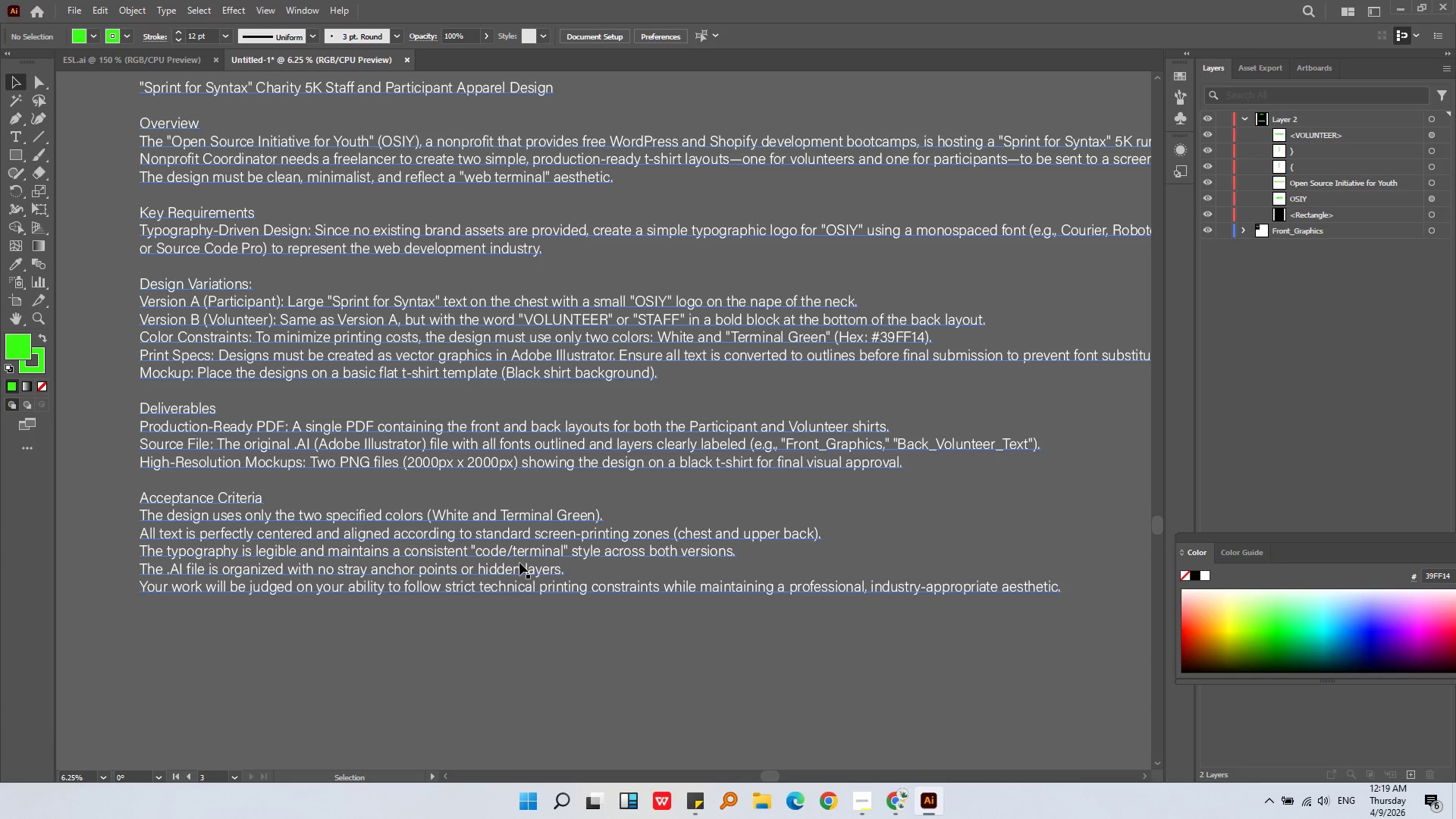 
wait(71.64)
 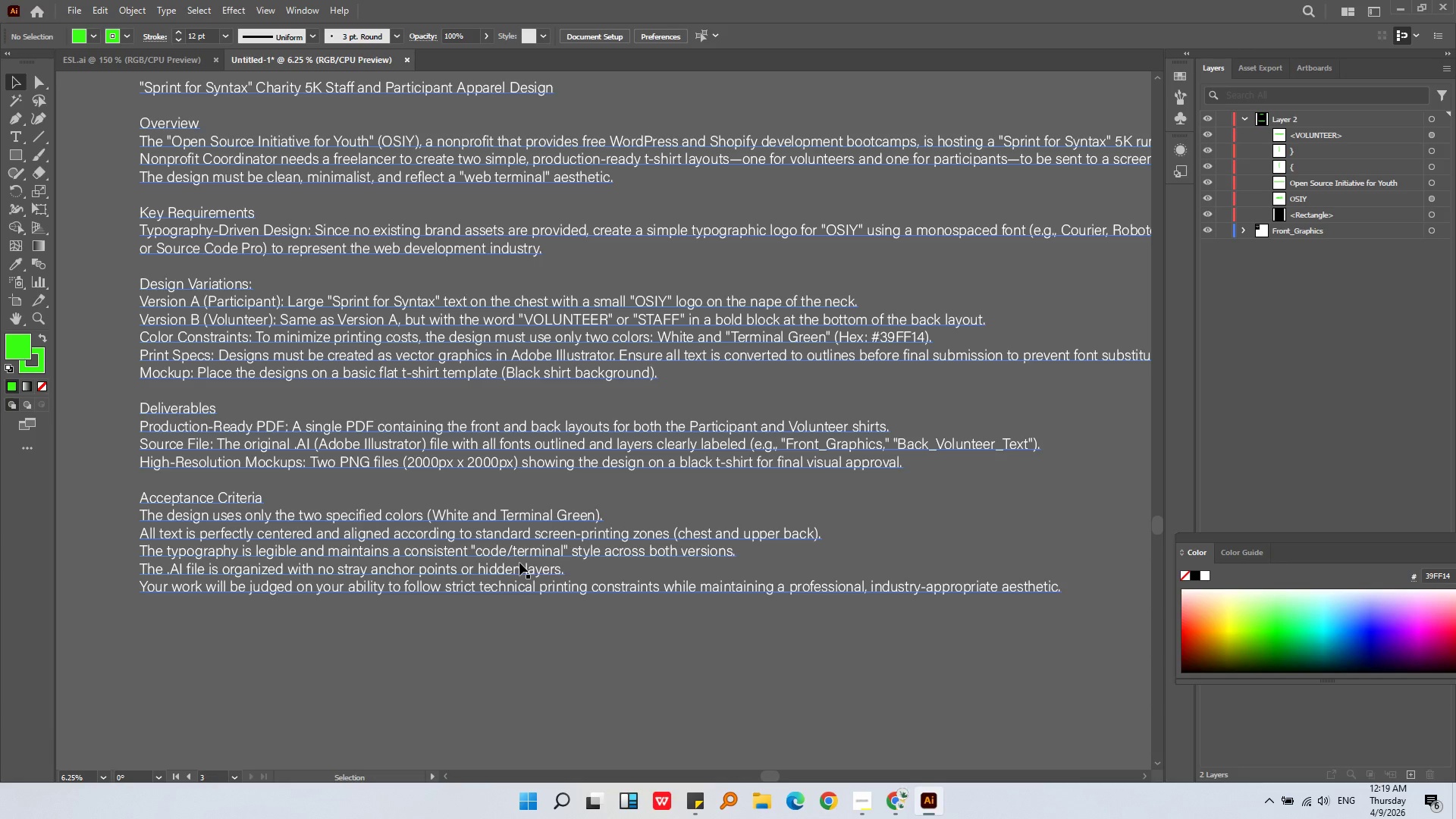 
left_click([868, 795])